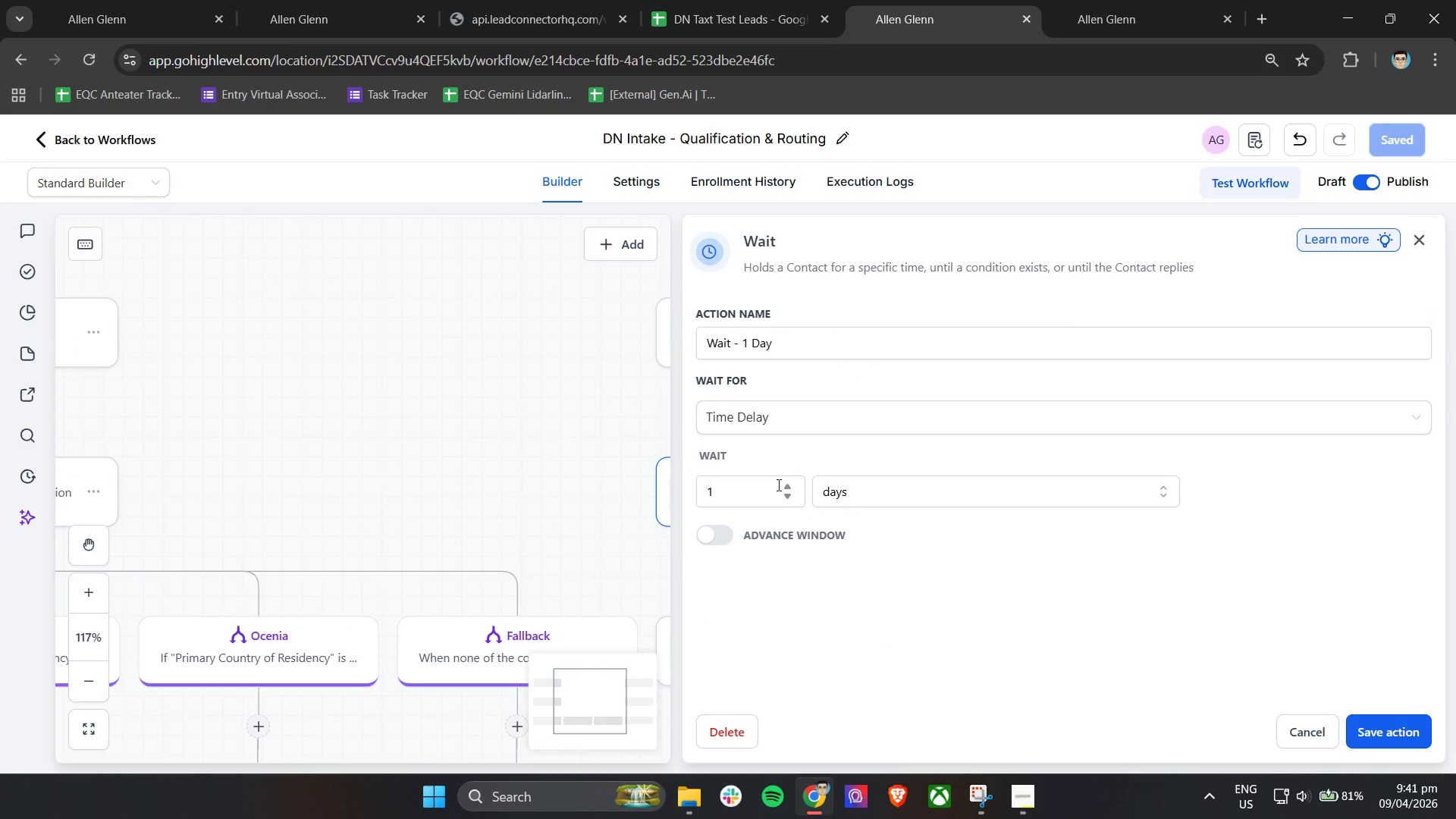 
left_click([868, 500])
 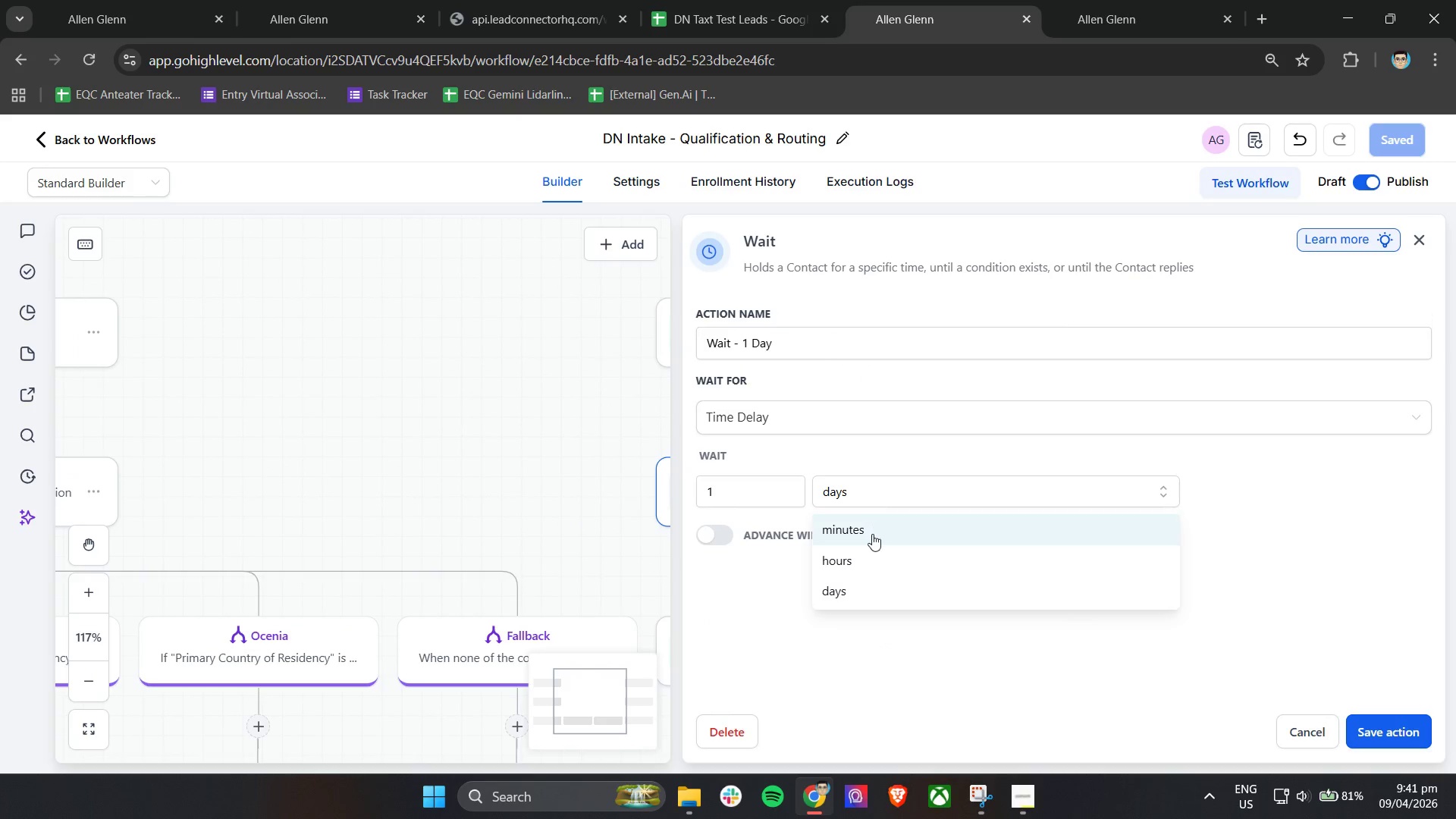 
left_click([872, 534])
 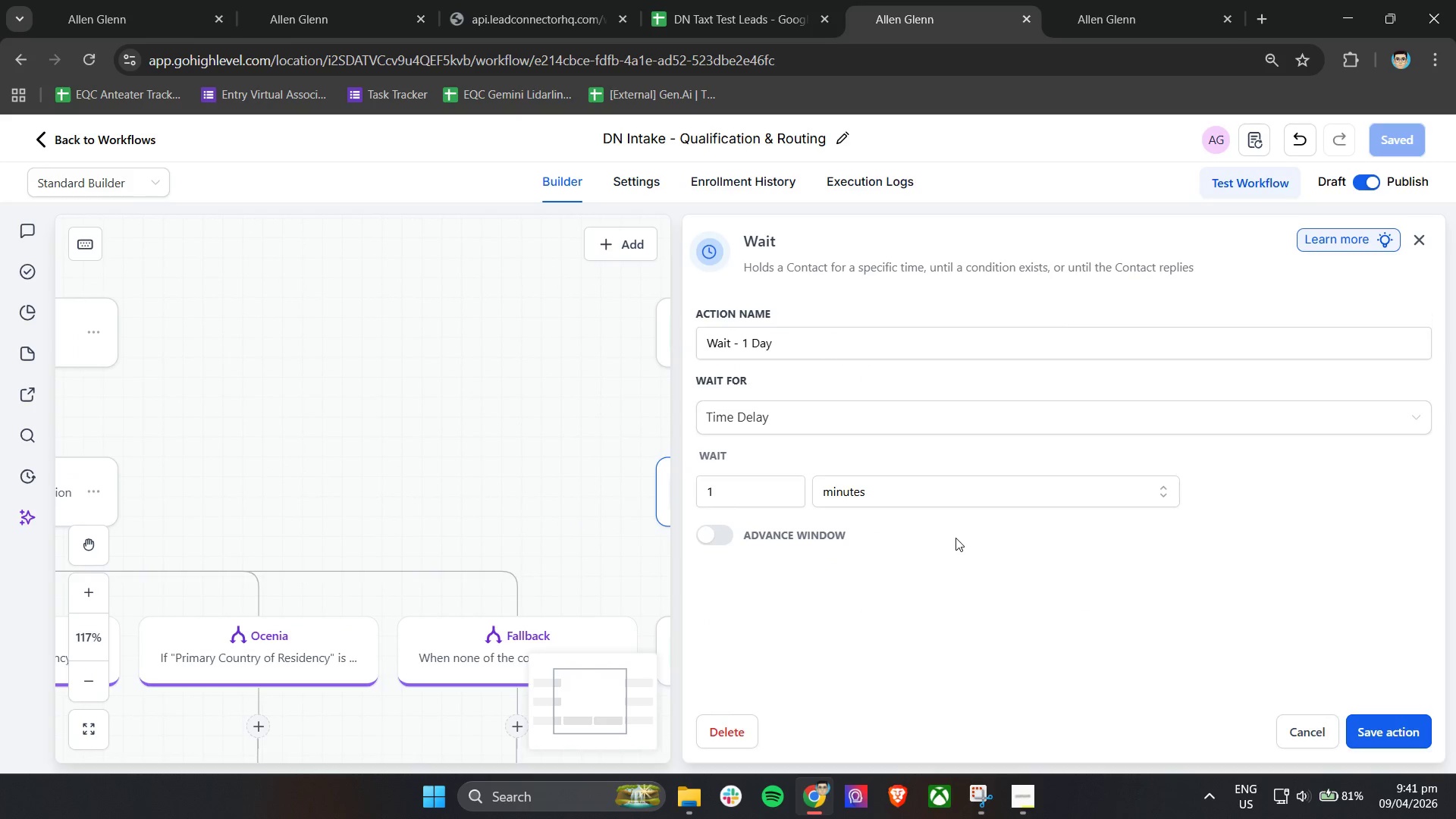 
scroll: coordinate [959, 538], scroll_direction: down, amount: 5.0
 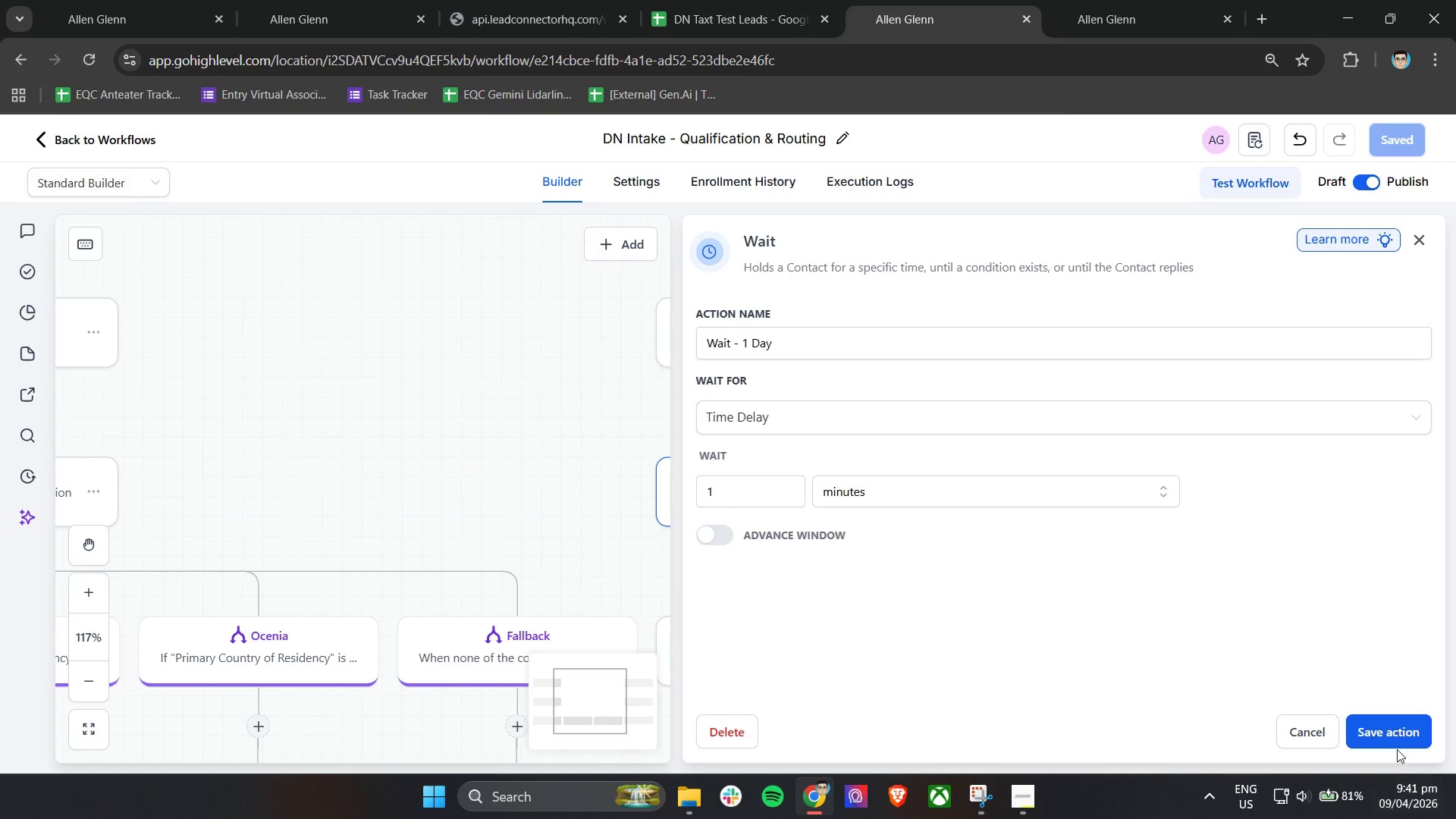 
left_click([1396, 733])
 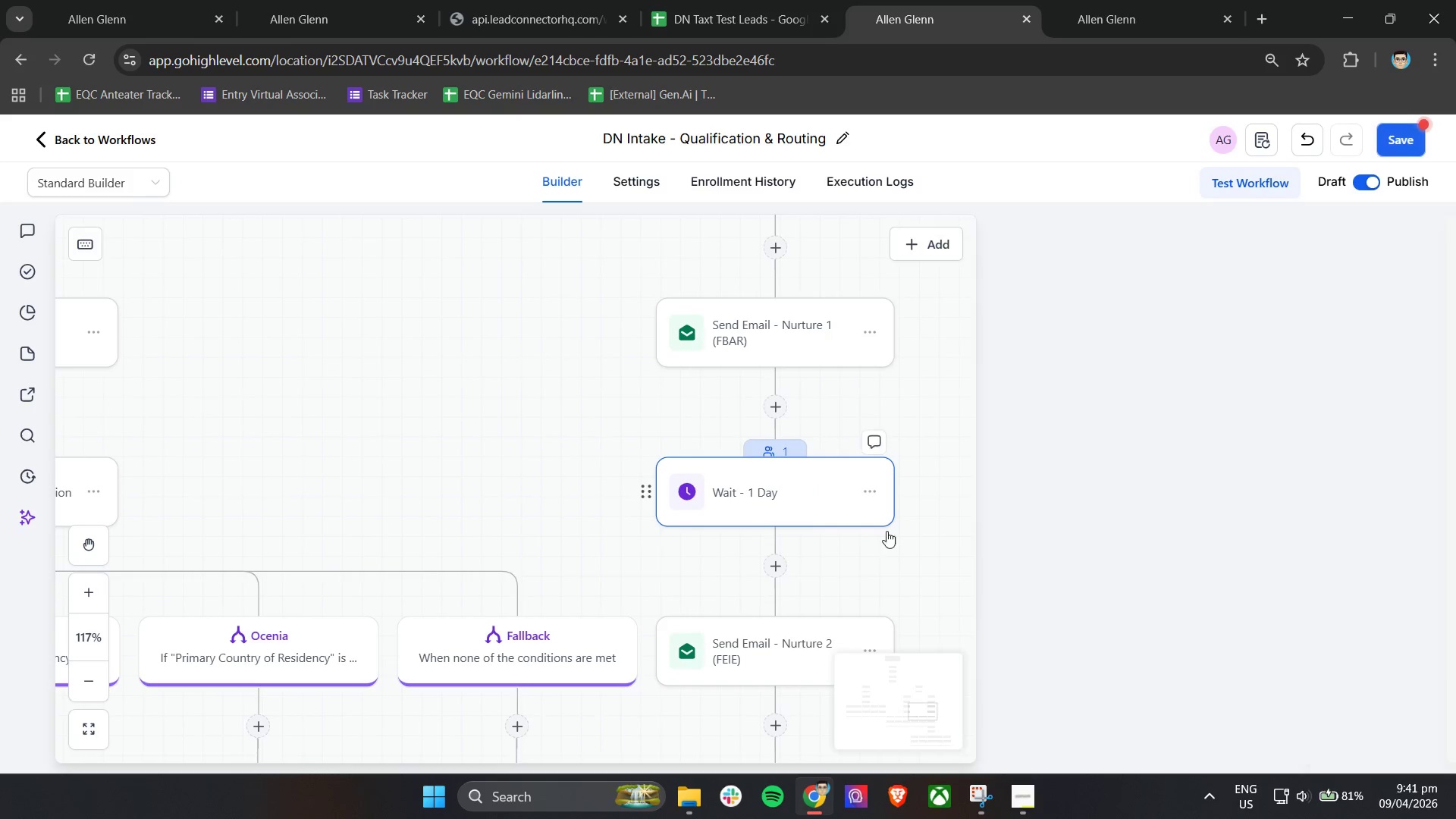 
scroll: coordinate [1009, 560], scroll_direction: up, amount: 4.0
 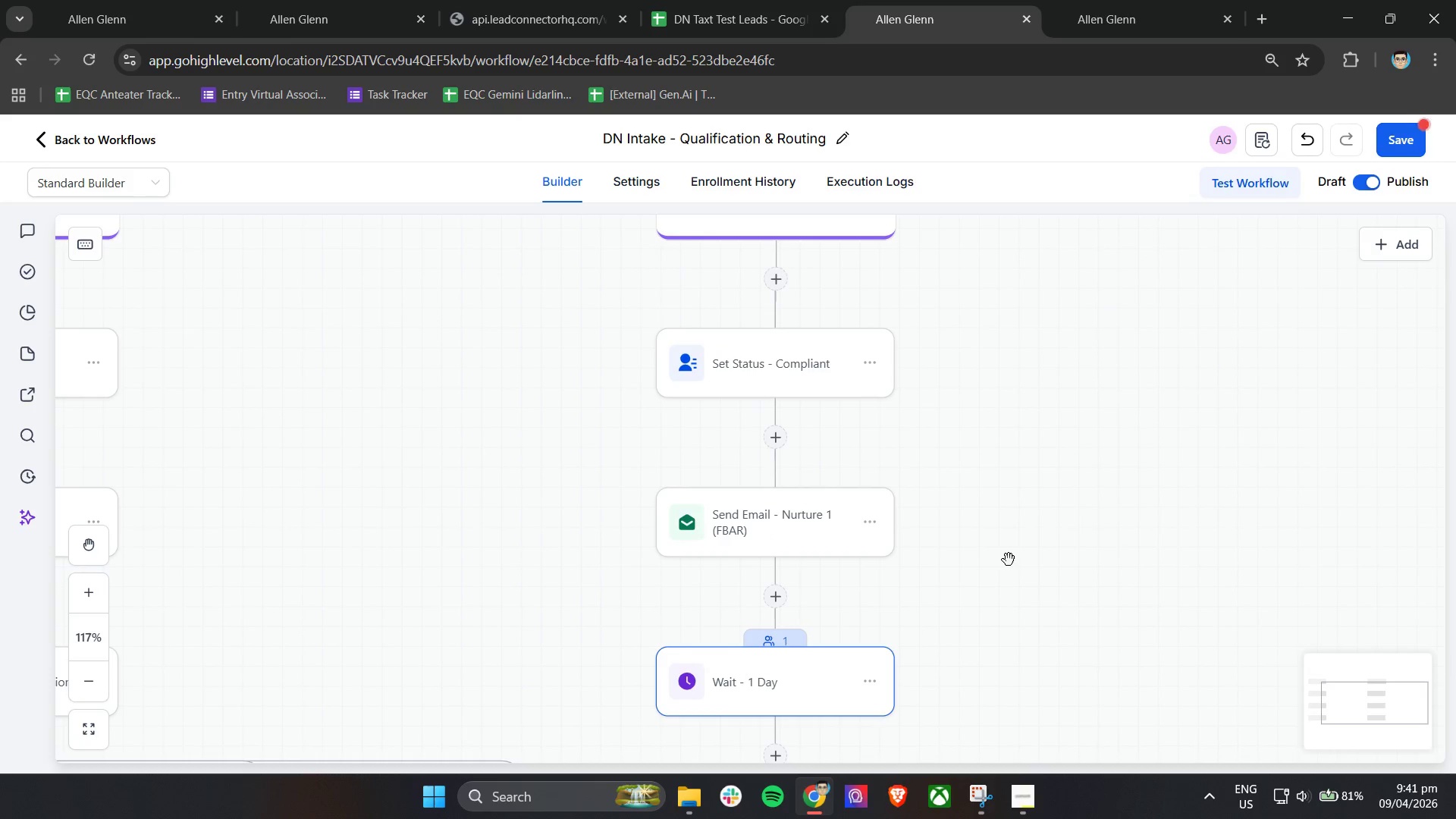 
left_click([808, 532])
 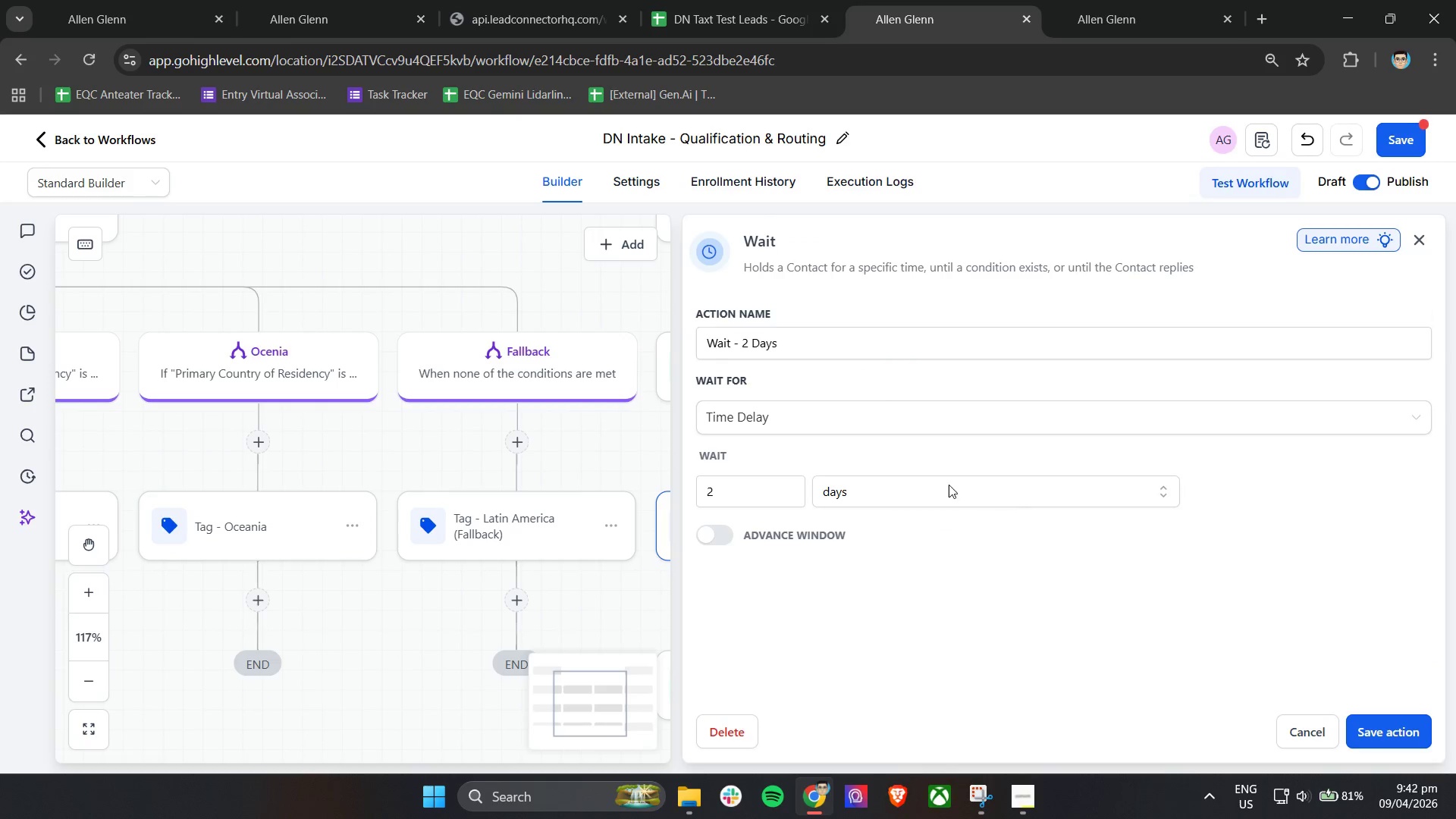 
scroll: coordinate [910, 551], scroll_direction: down, amount: 10.0
 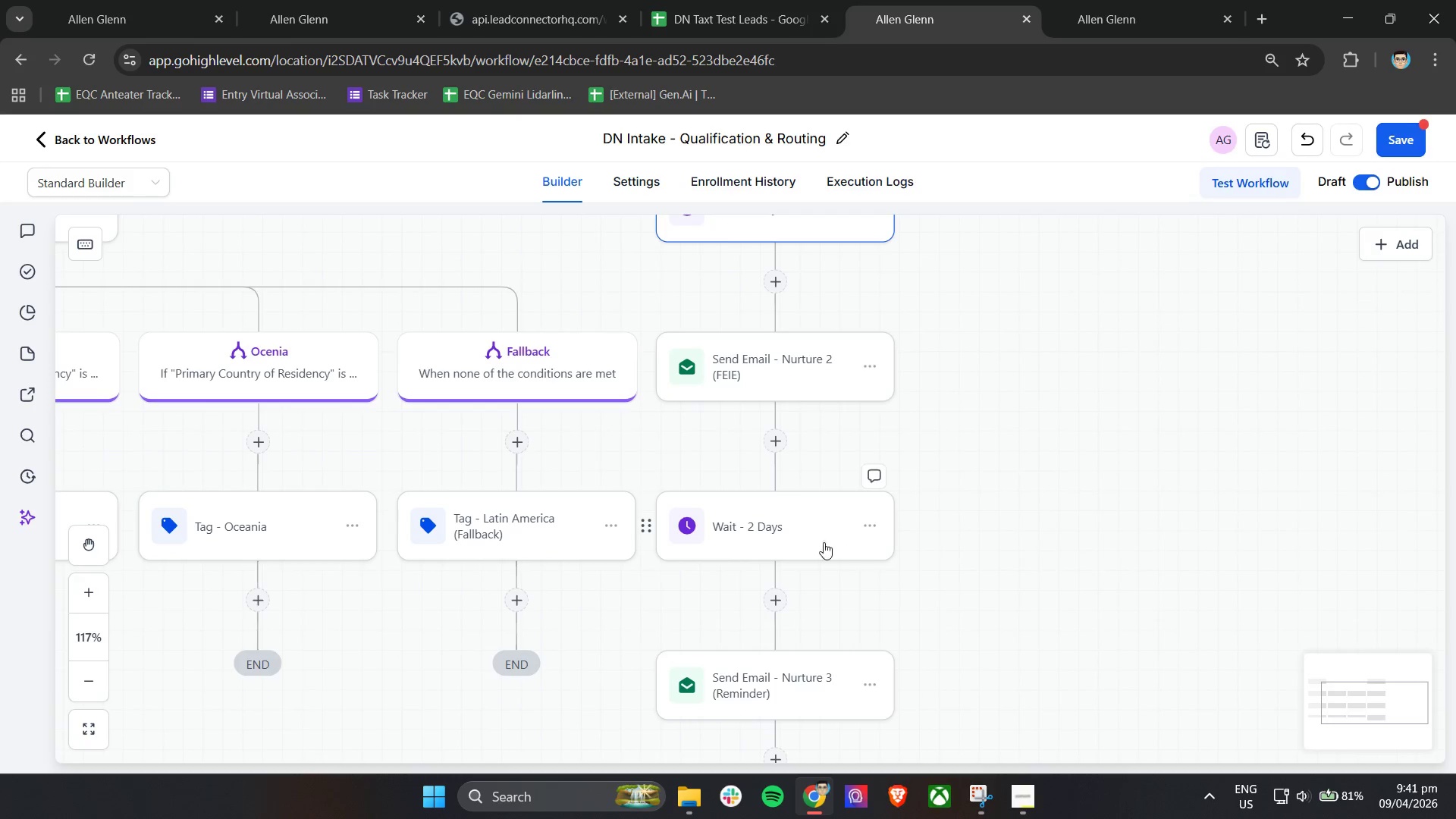 
left_click([792, 490])
 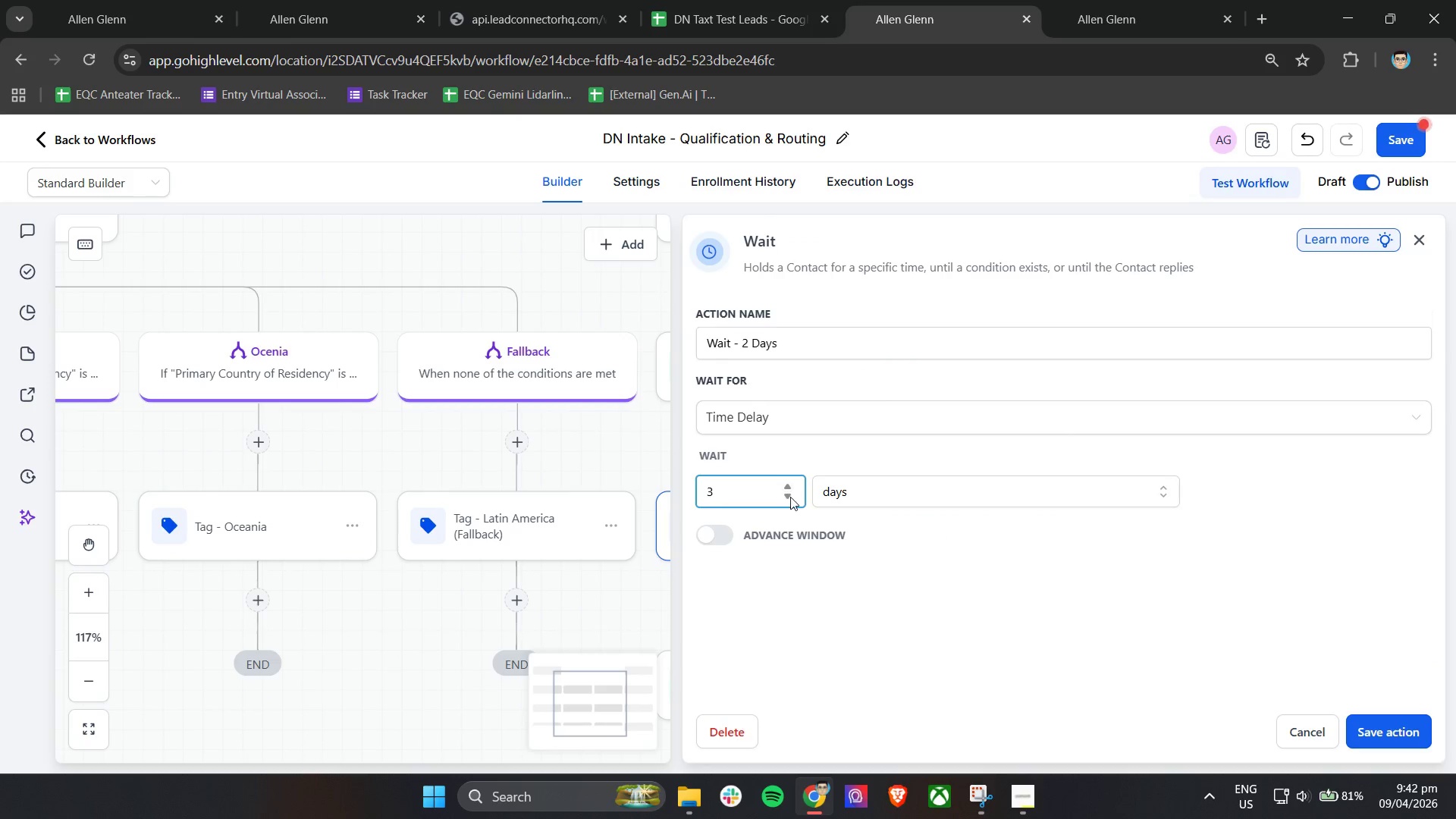 
double_click([790, 499])
 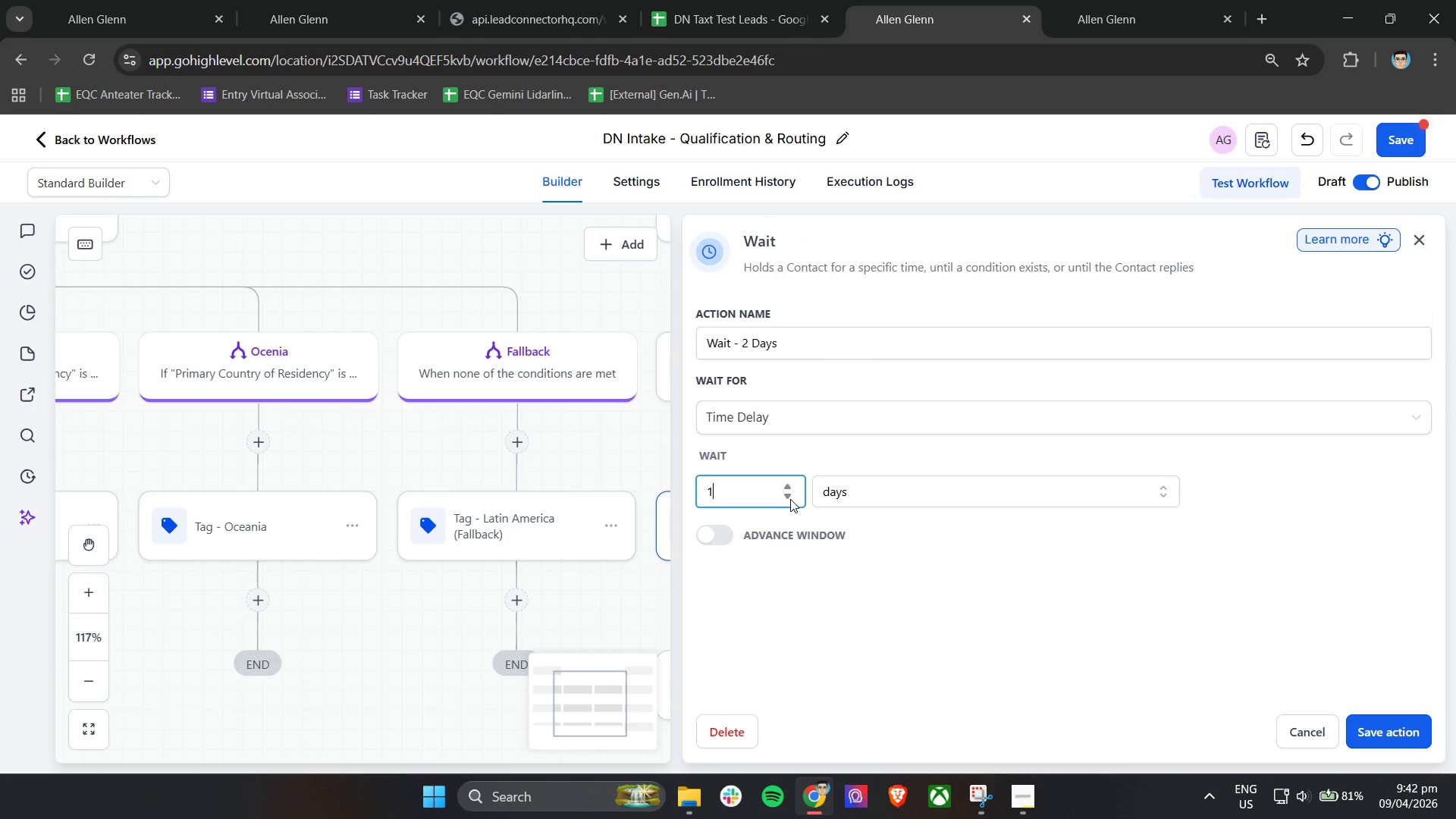 
triple_click([790, 499])
 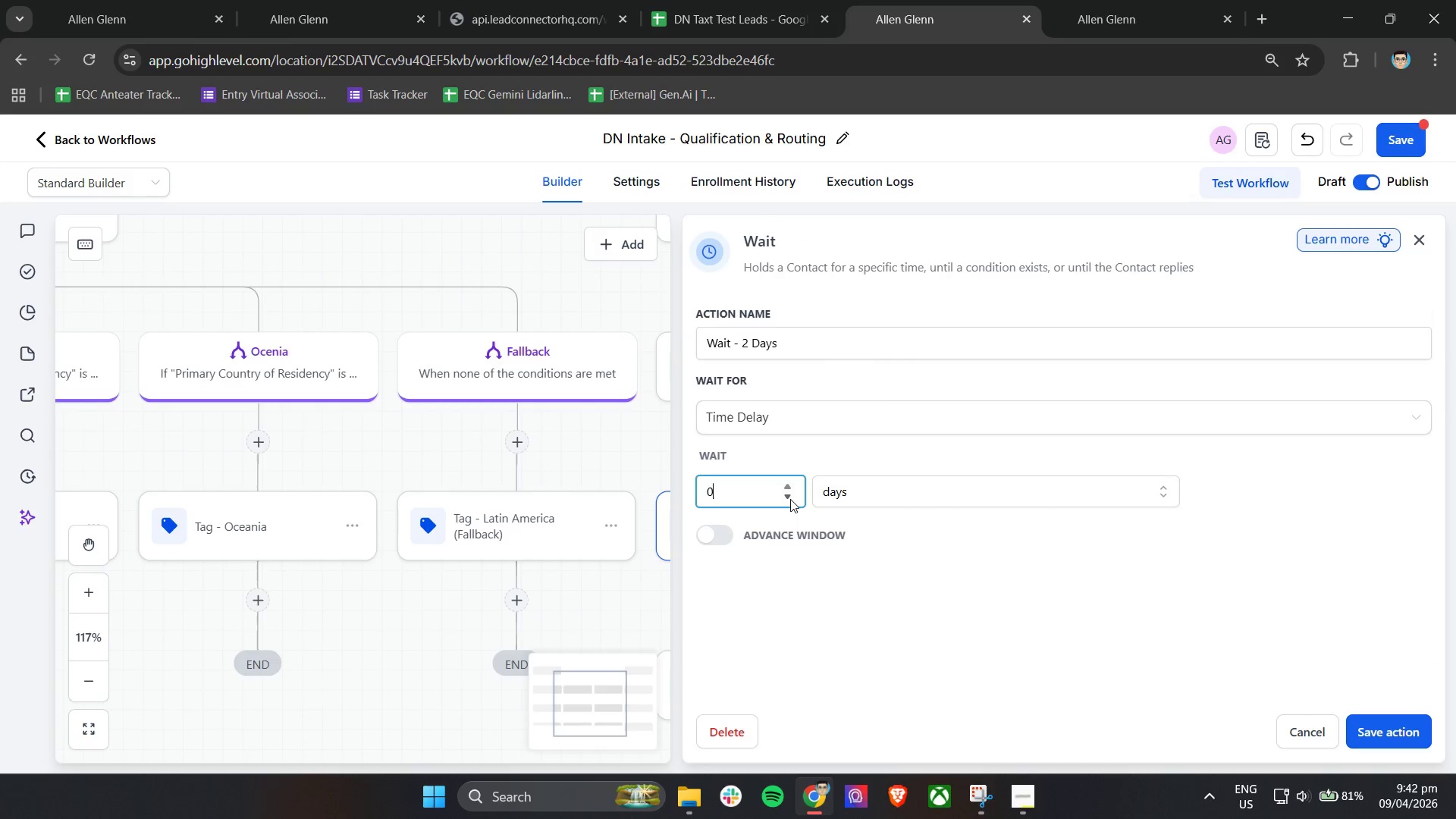 
triple_click([790, 499])
 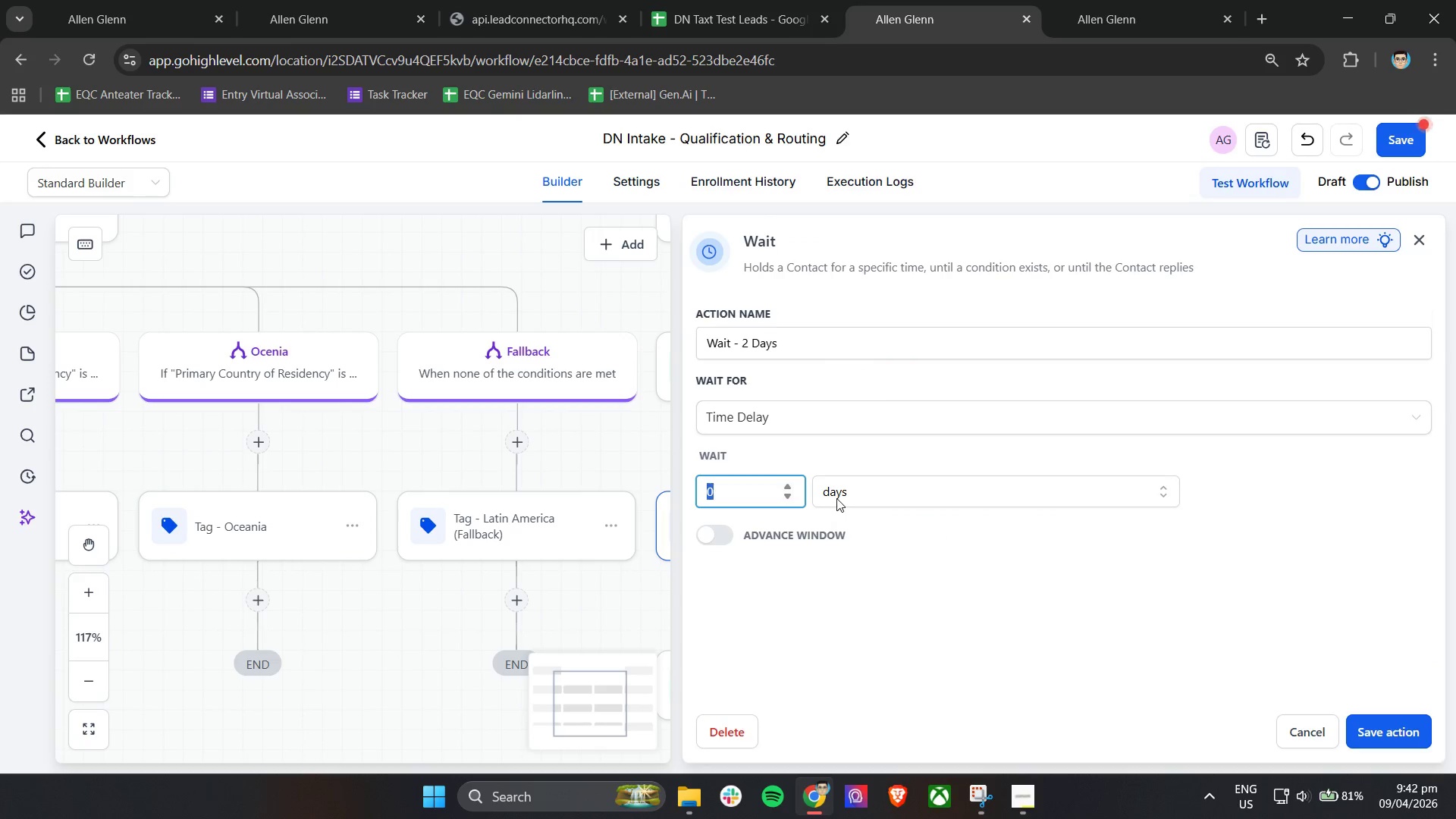 
left_click([846, 494])
 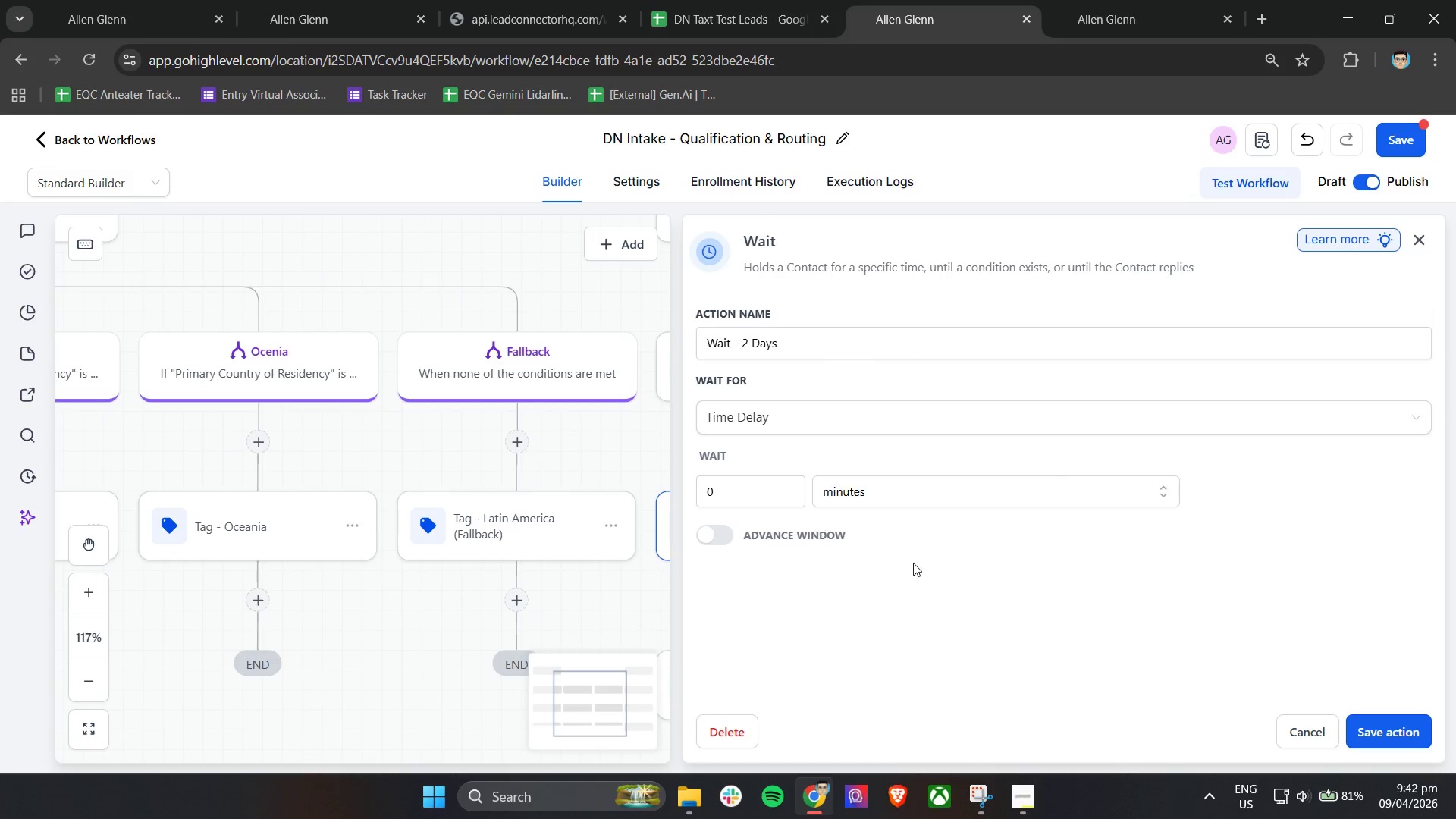 
left_click([1367, 737])
 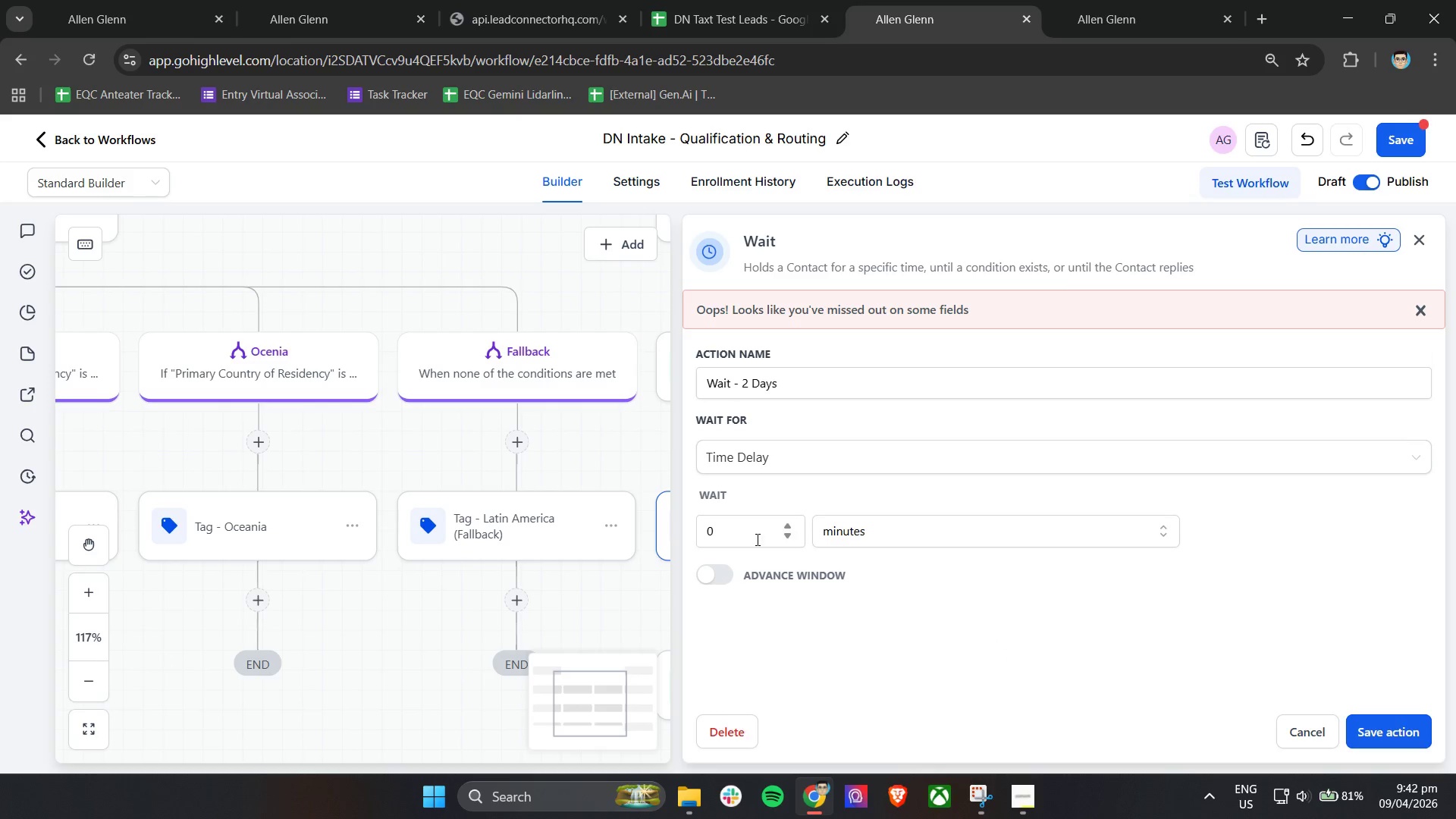 
left_click([784, 526])
 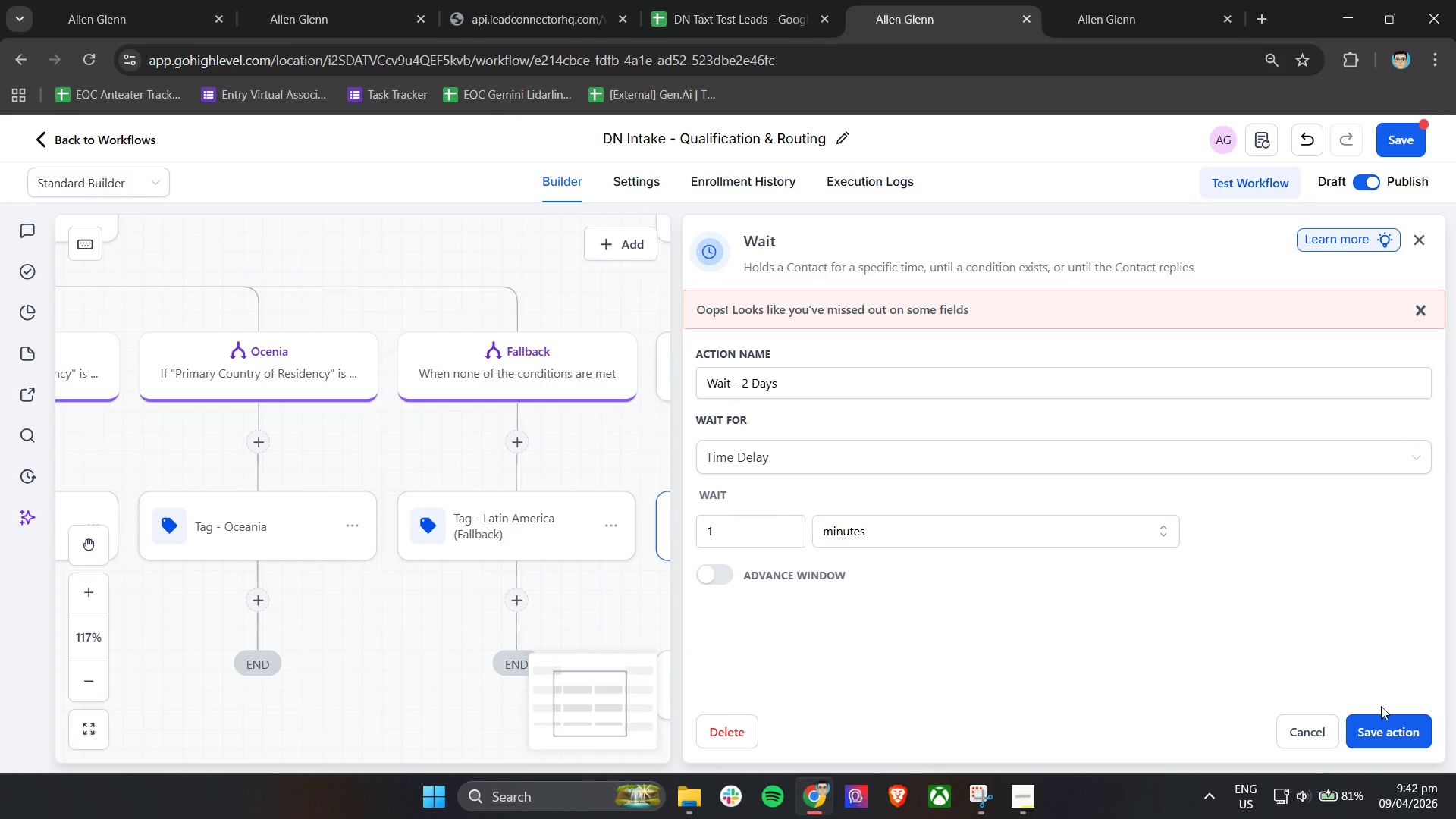 
left_click([1376, 730])
 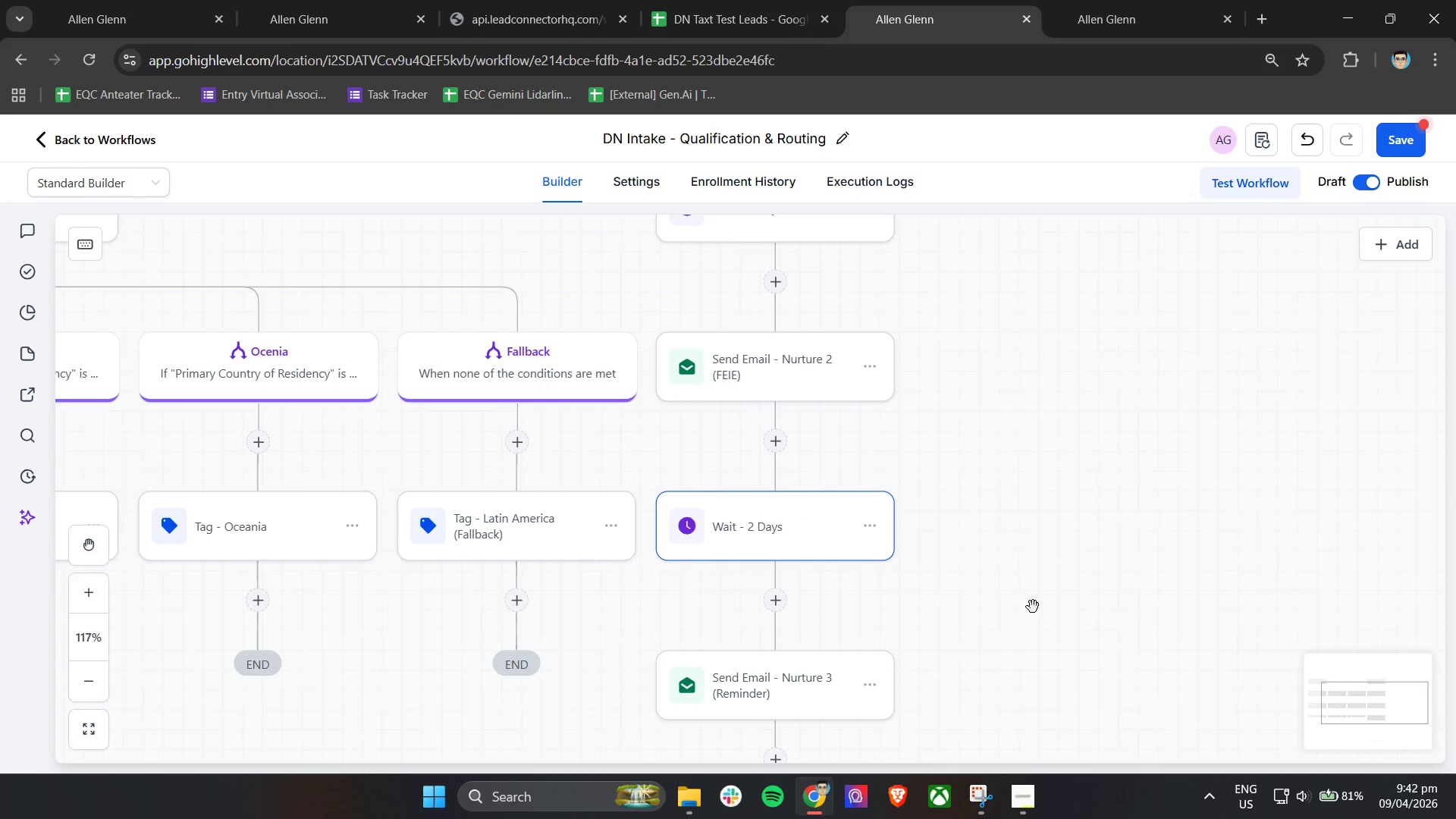 
scroll: coordinate [1033, 601], scroll_direction: down, amount: 14.0
 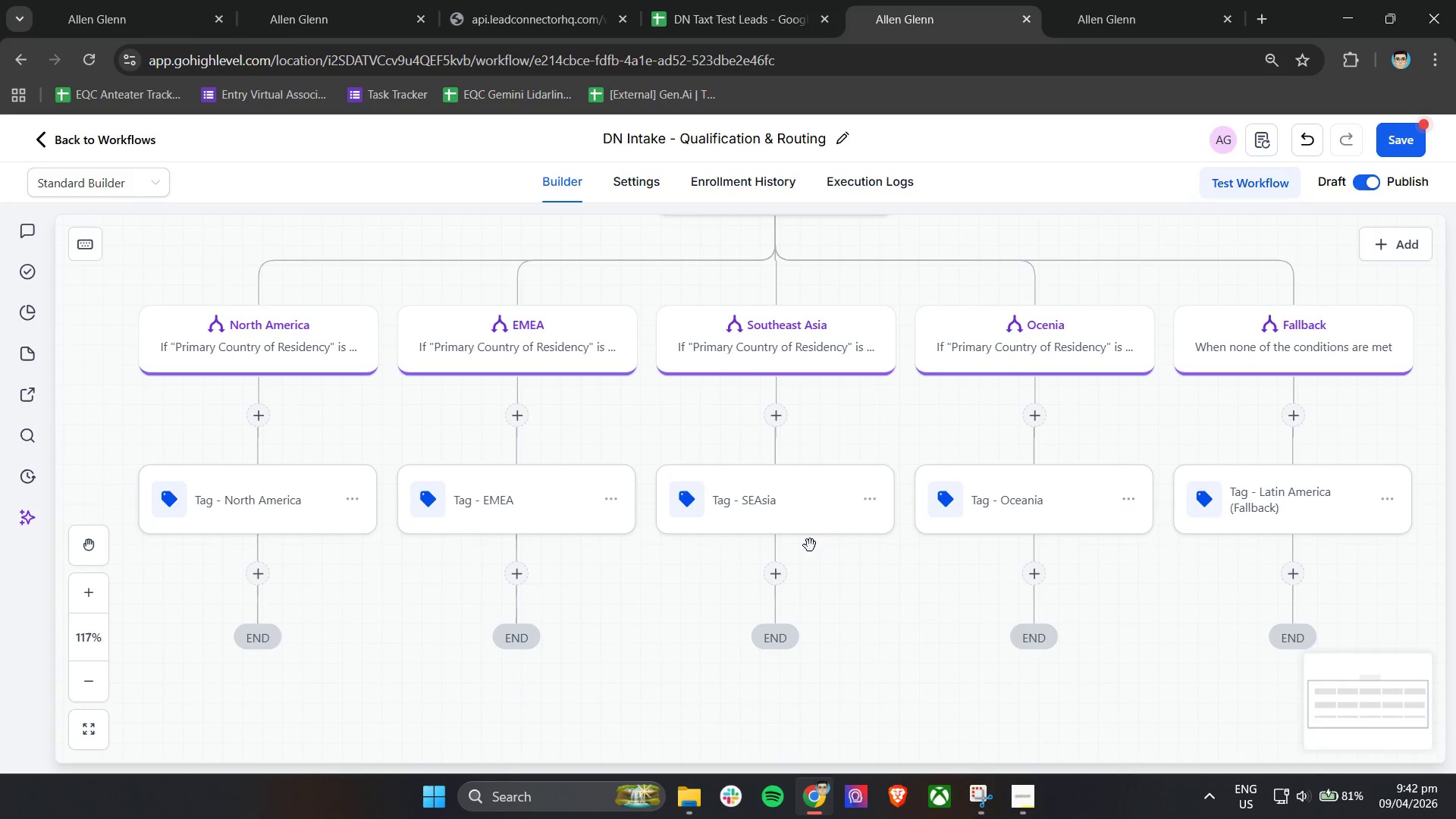 
hold_key(key=ControlLeft, duration=1.03)
scroll: coordinate [811, 545], scroll_direction: down, amount: 4.0
 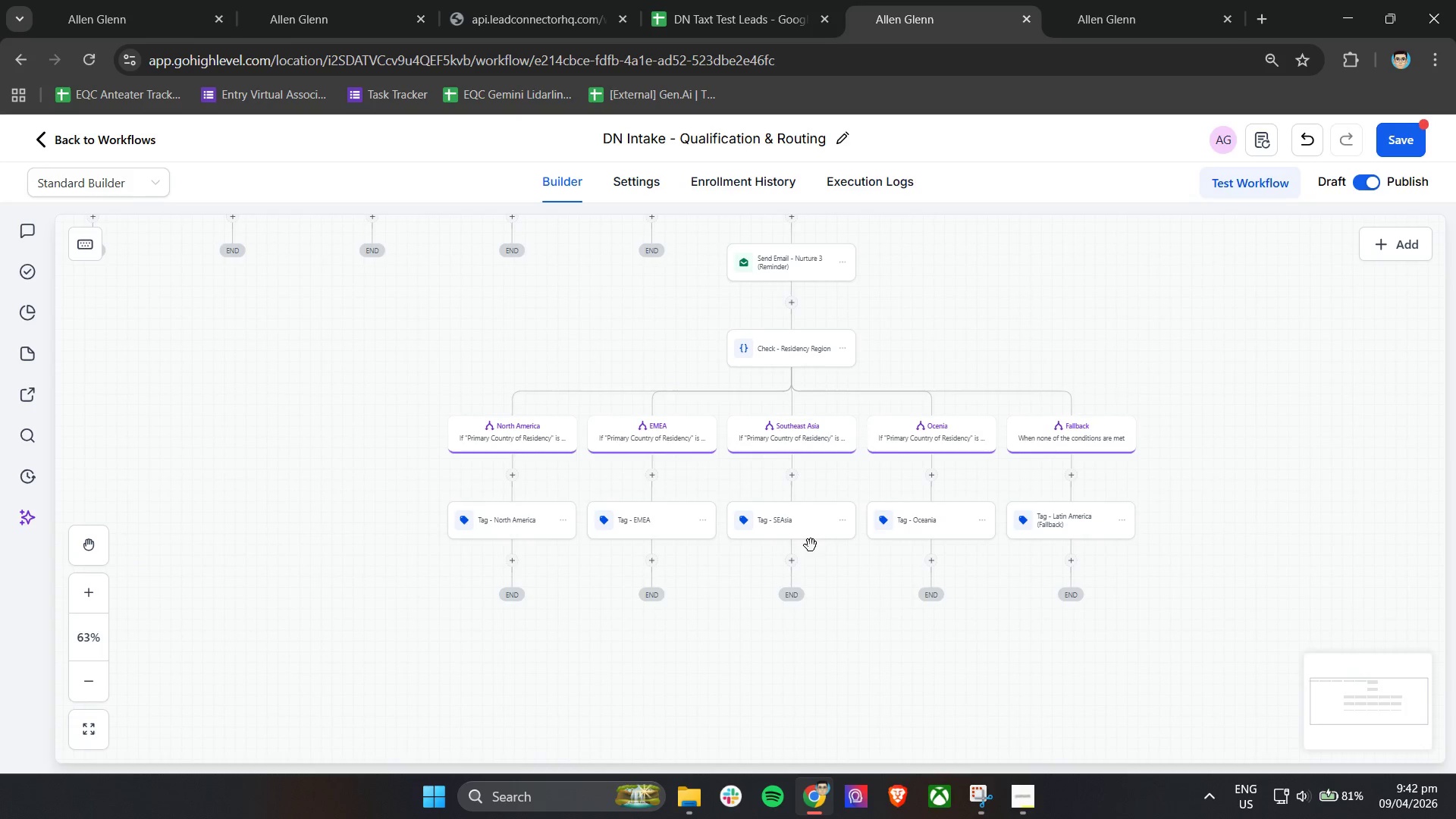 
scroll: coordinate [814, 548], scroll_direction: up, amount: 10.0
 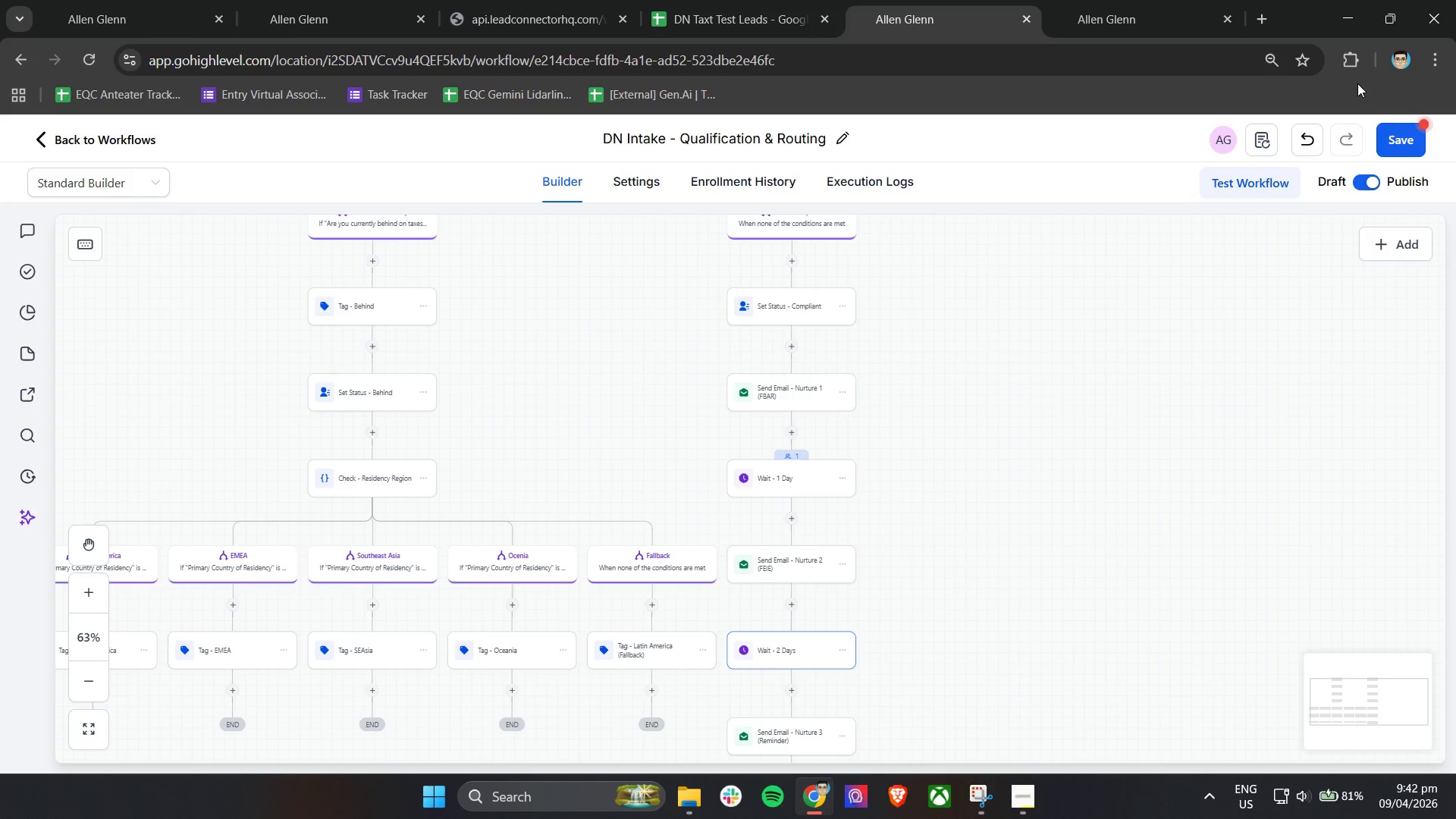 
left_click([1389, 136])
 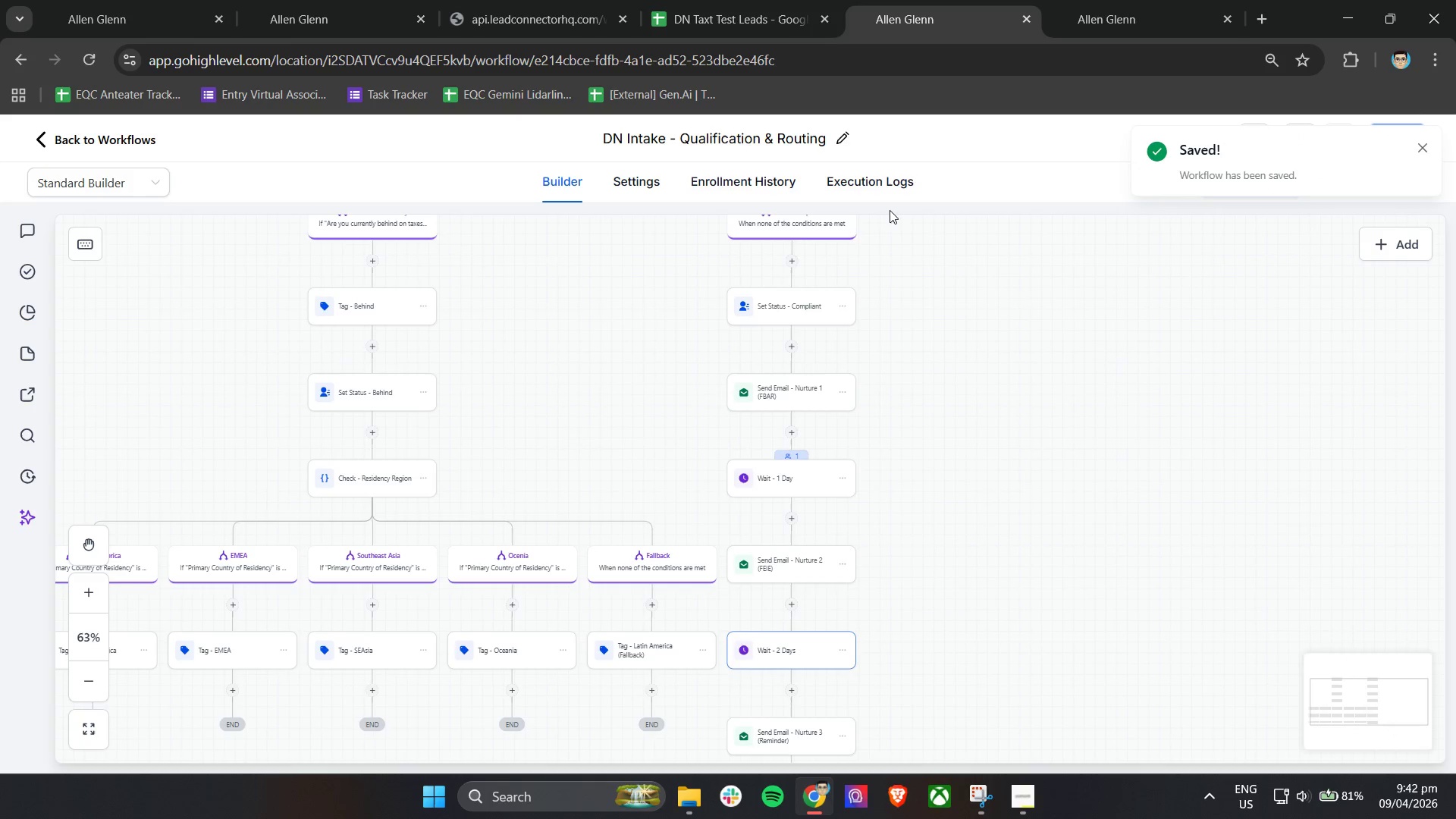 
left_click([860, 187])
 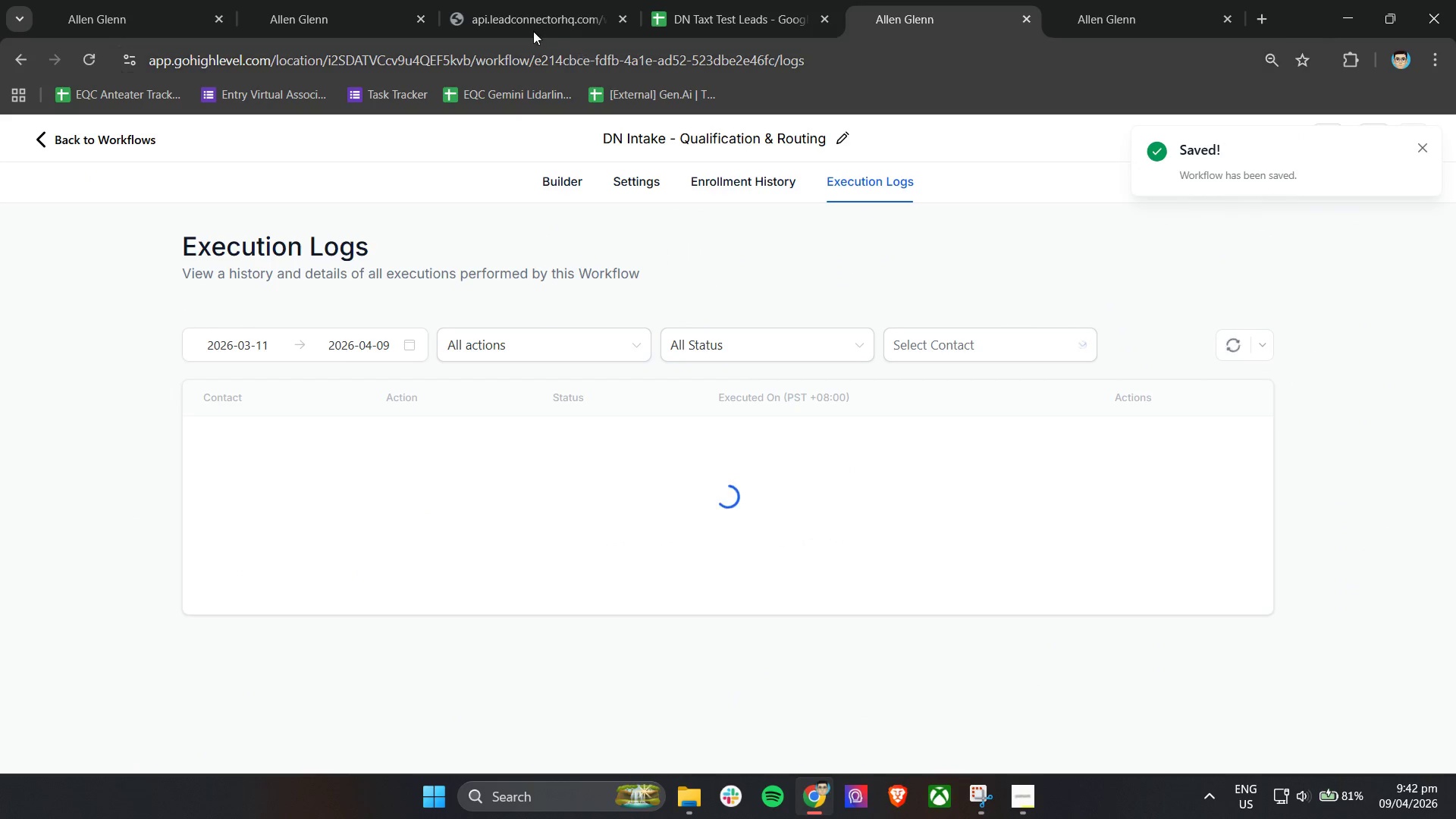 
left_click([506, 5])
 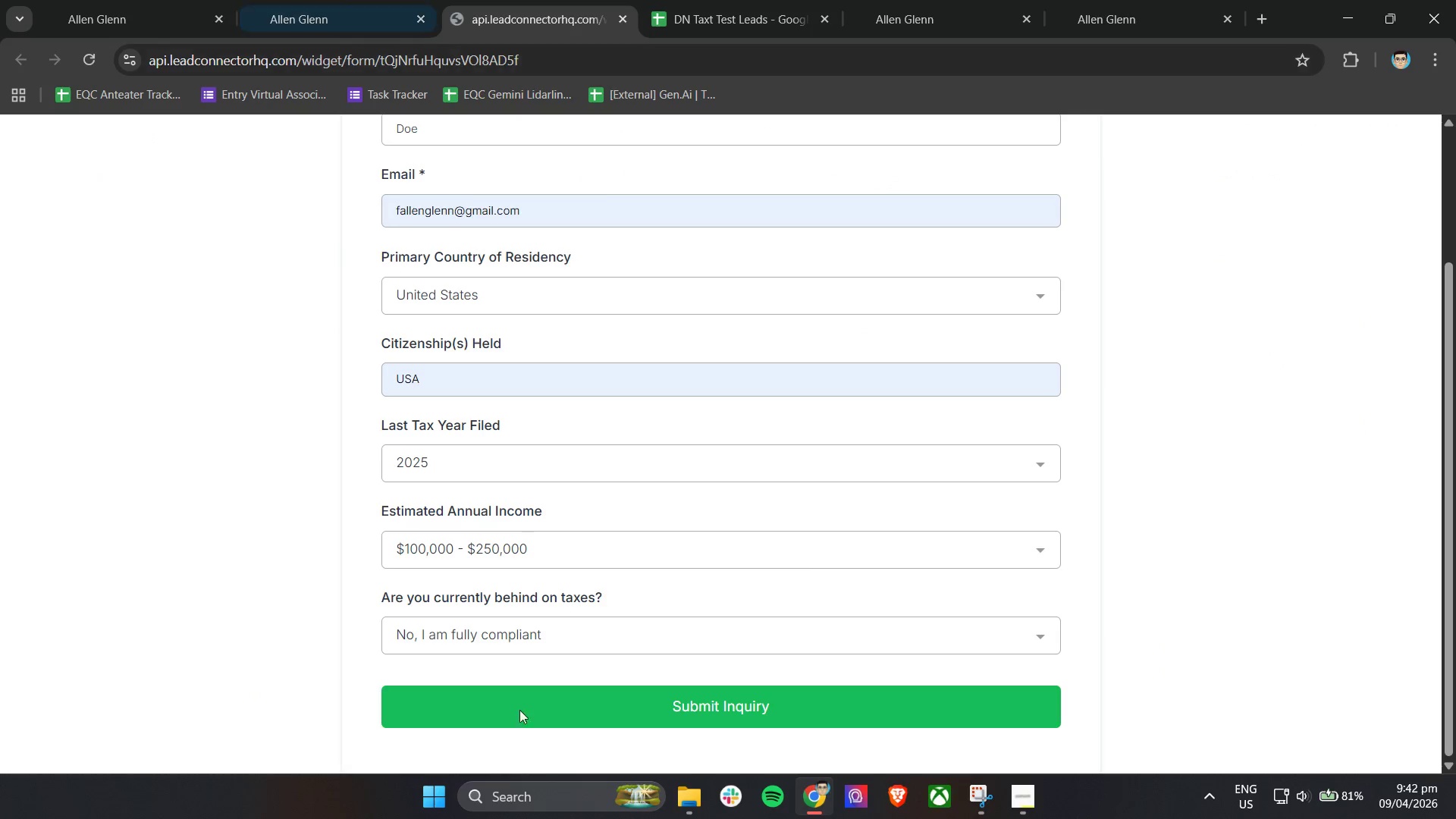 
left_click([538, 715])
 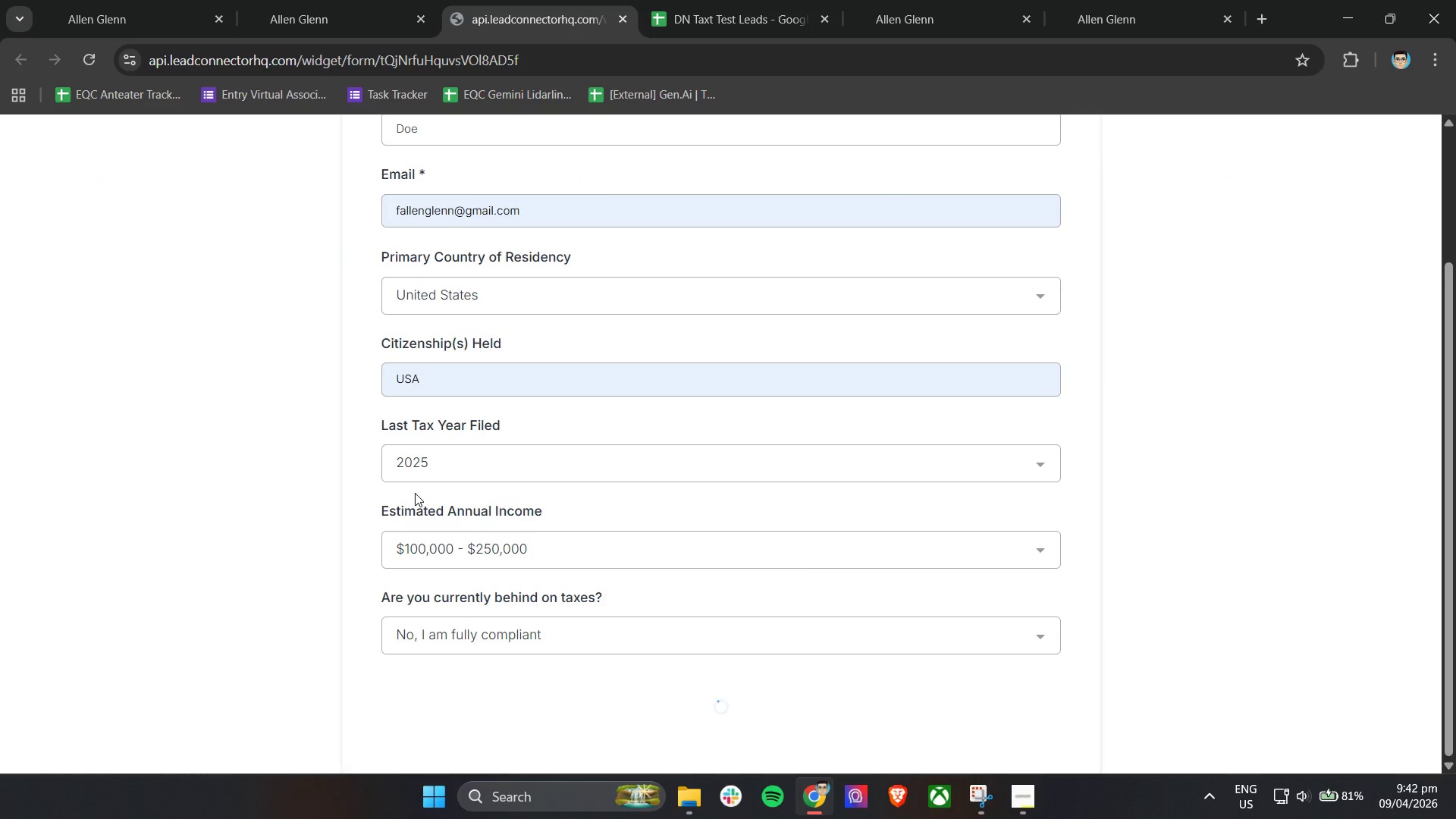 
scroll: coordinate [416, 493], scroll_direction: none, amount: 0.0
 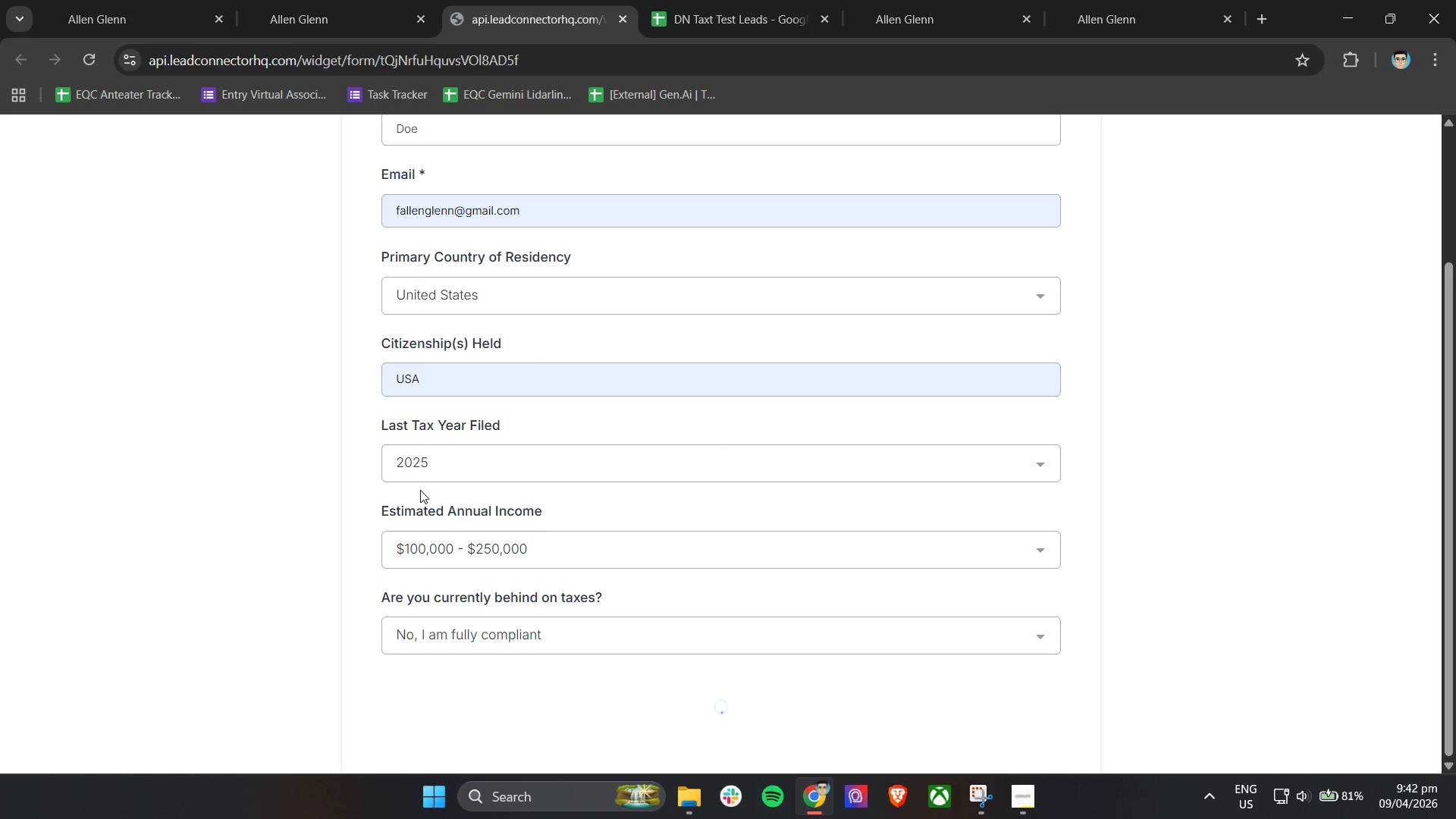 
scroll: coordinate [421, 490], scroll_direction: down, amount: 4.0
 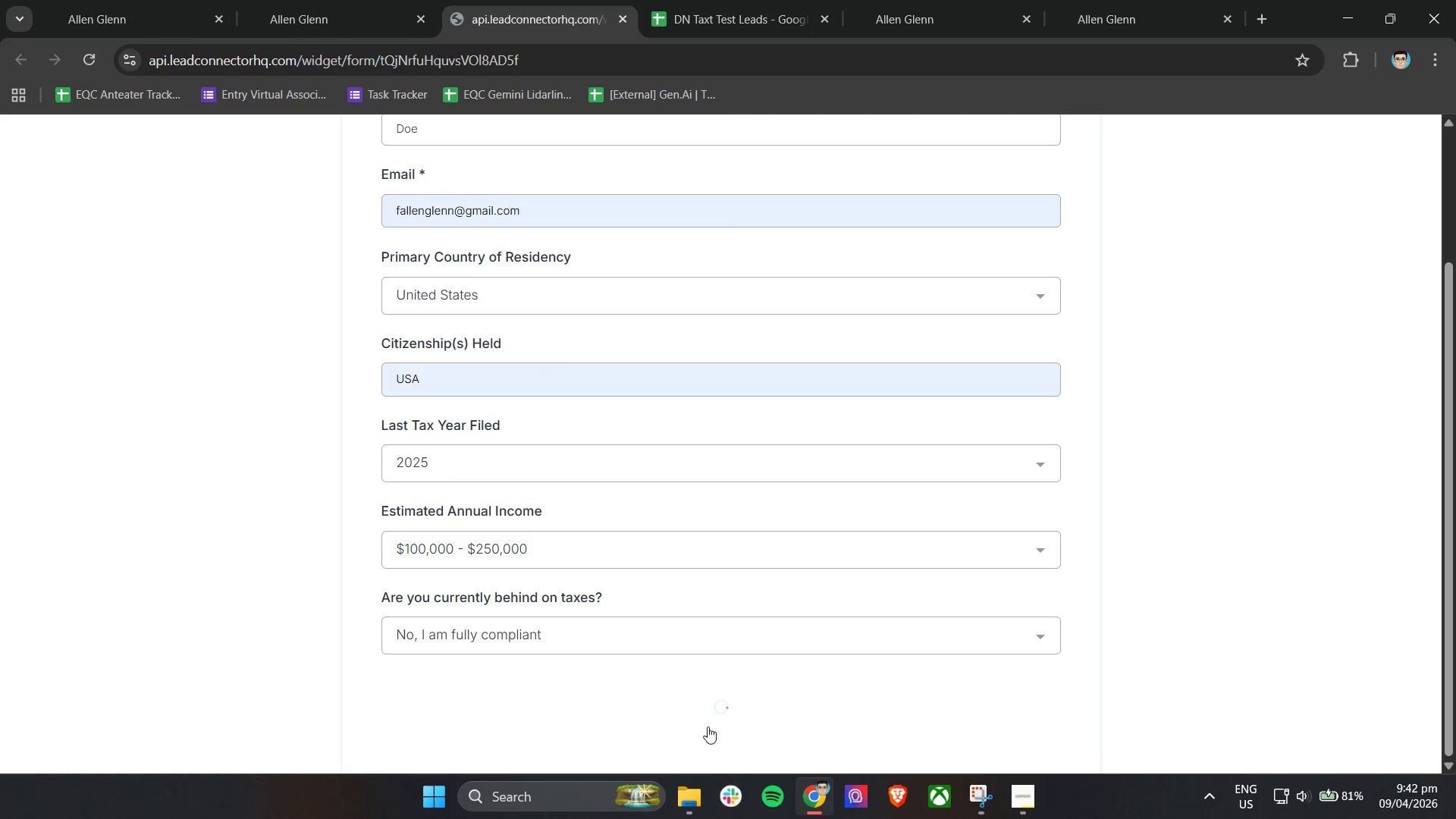 
left_click([717, 708])
 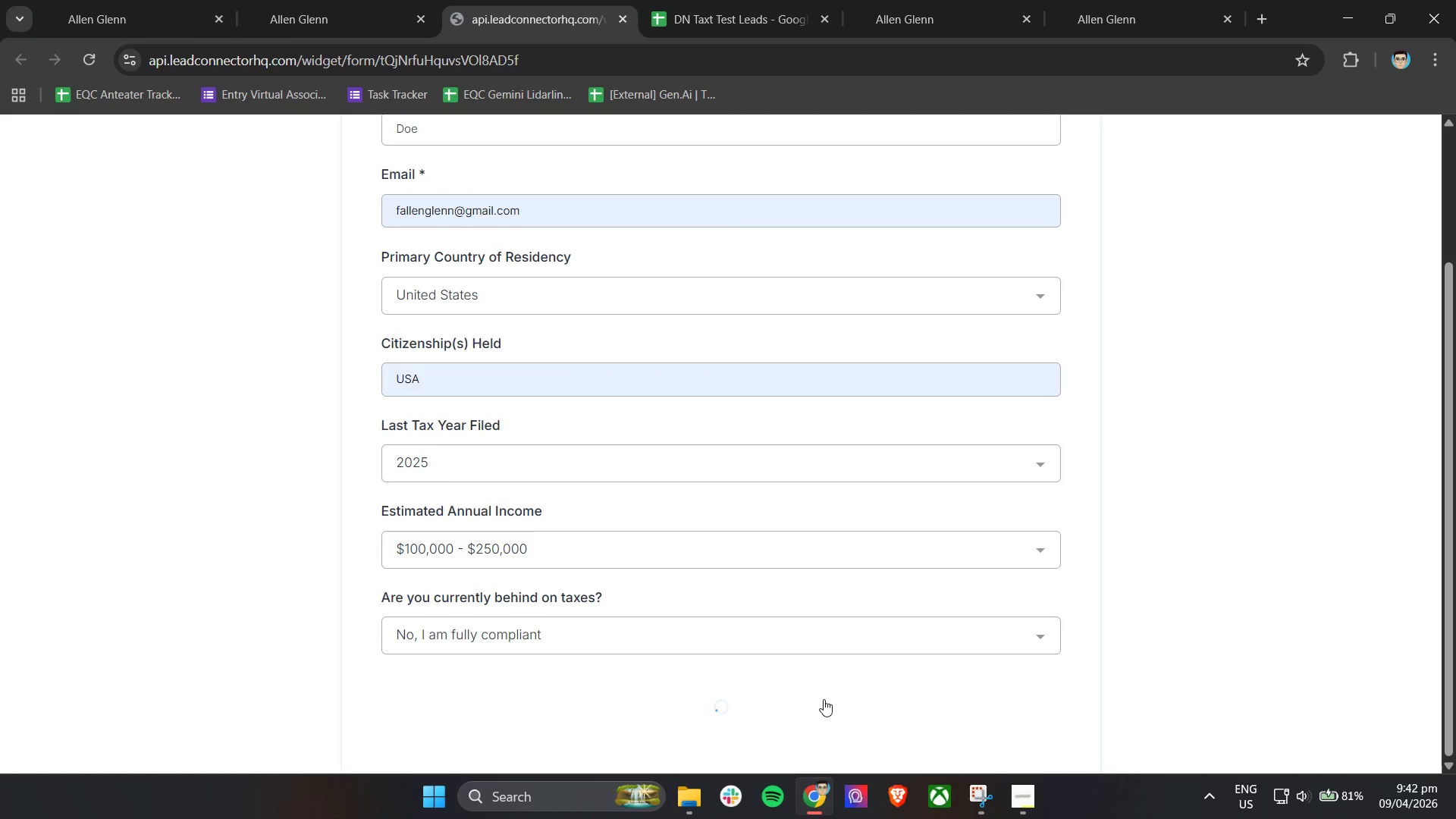 
scroll: coordinate [824, 699], scroll_direction: down, amount: 3.0
 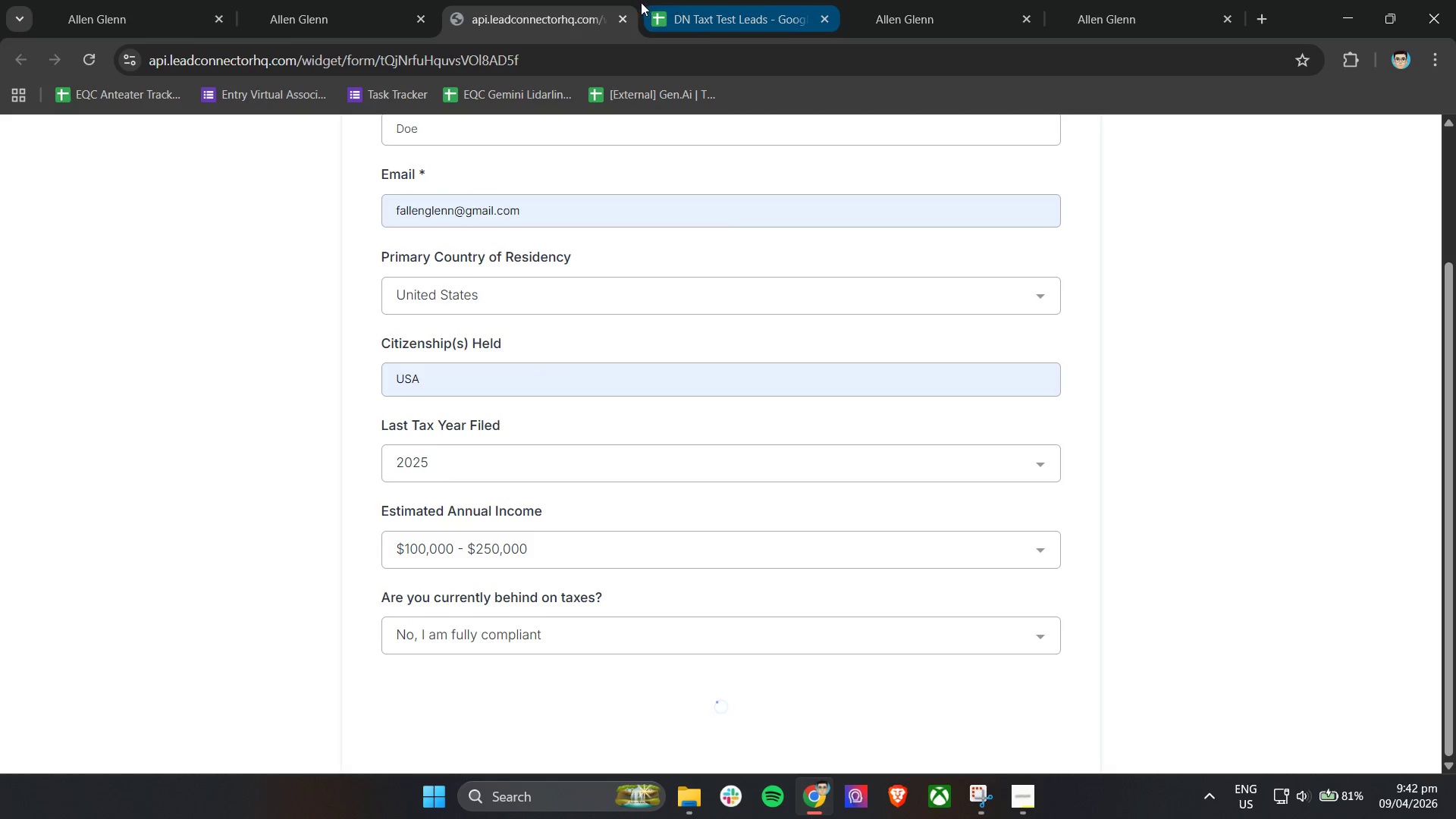 
left_click([927, 0])
 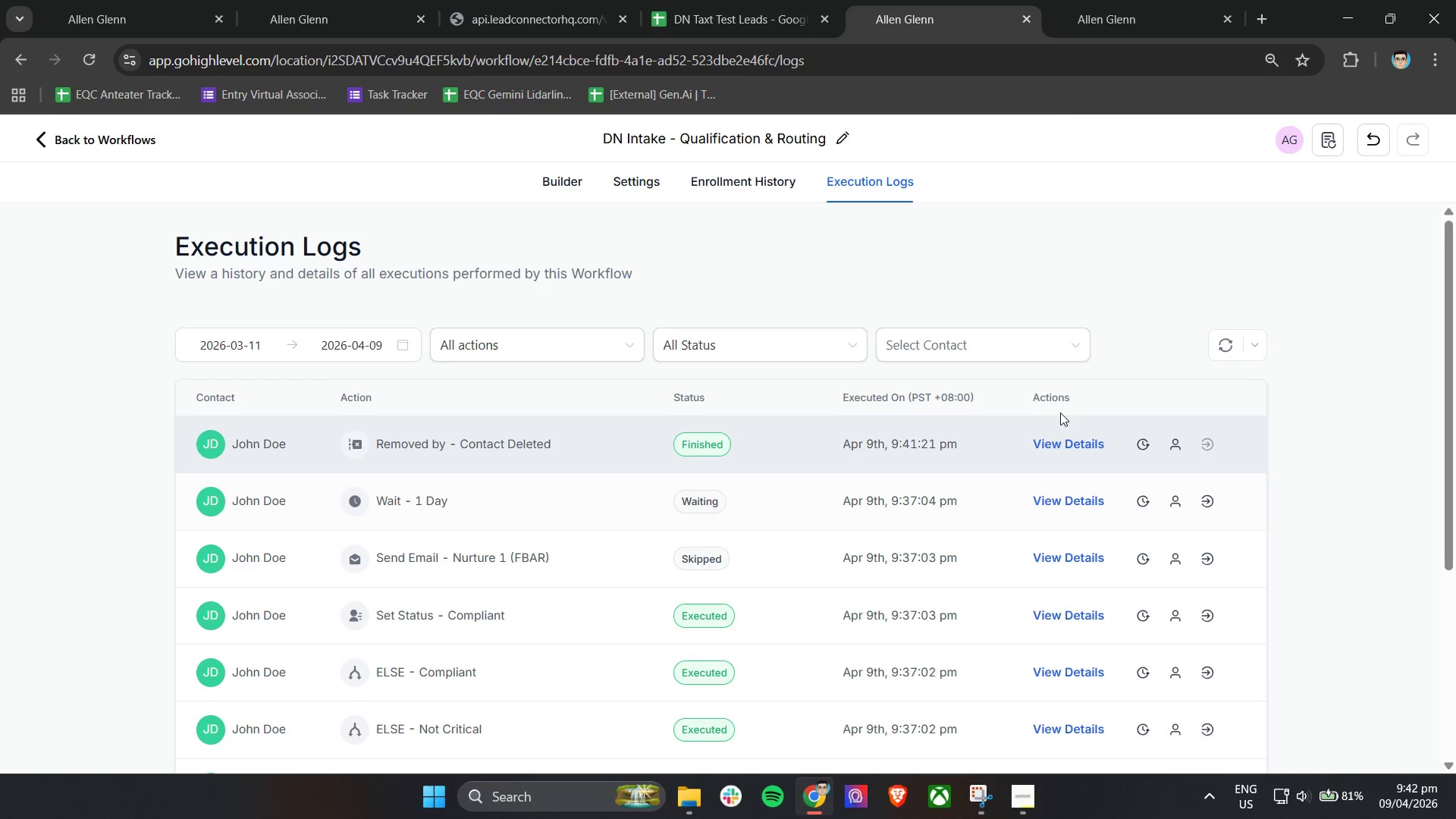 
left_click([1222, 345])
 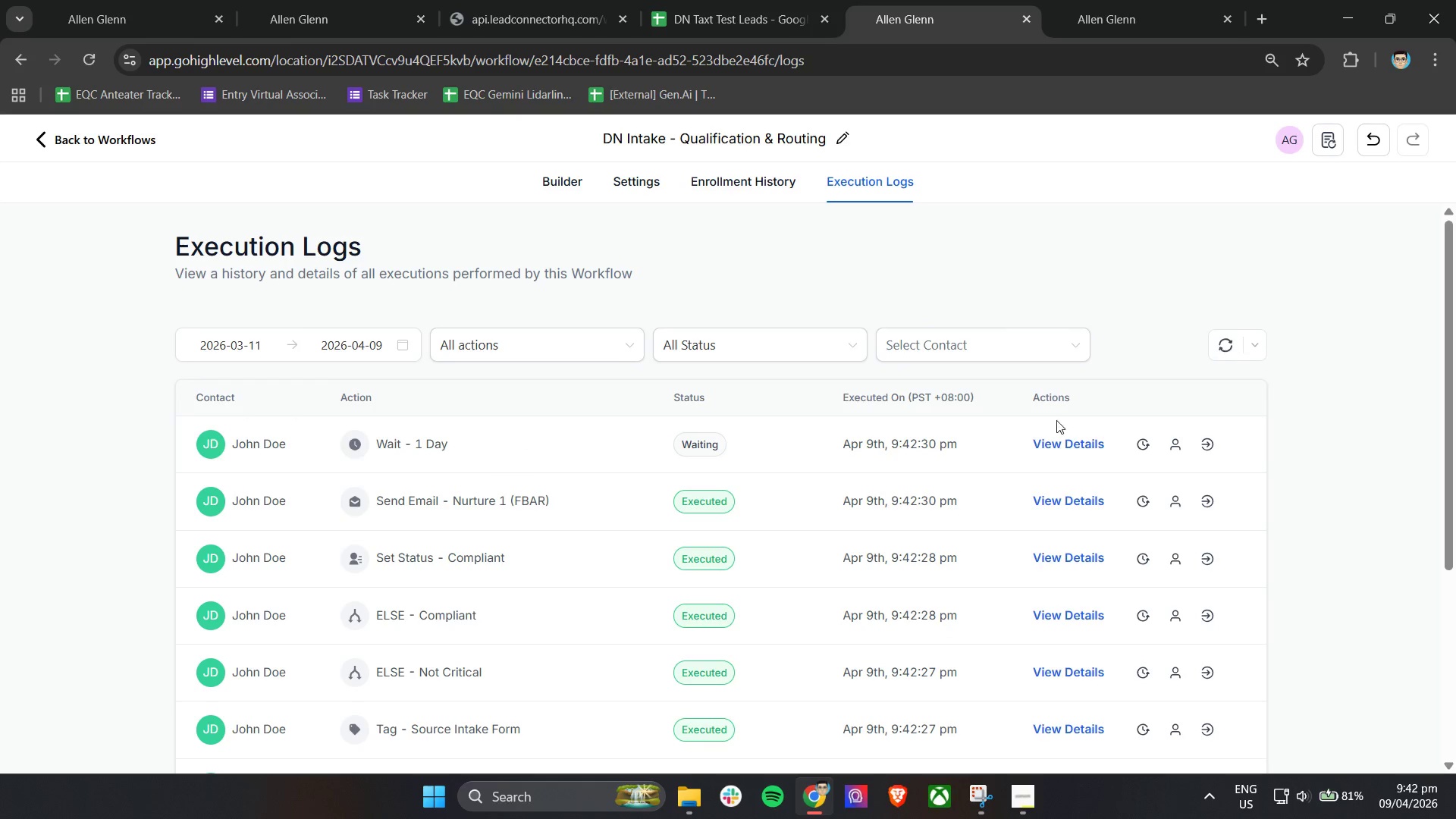 
scroll: coordinate [739, 567], scroll_direction: down, amount: 2.0
 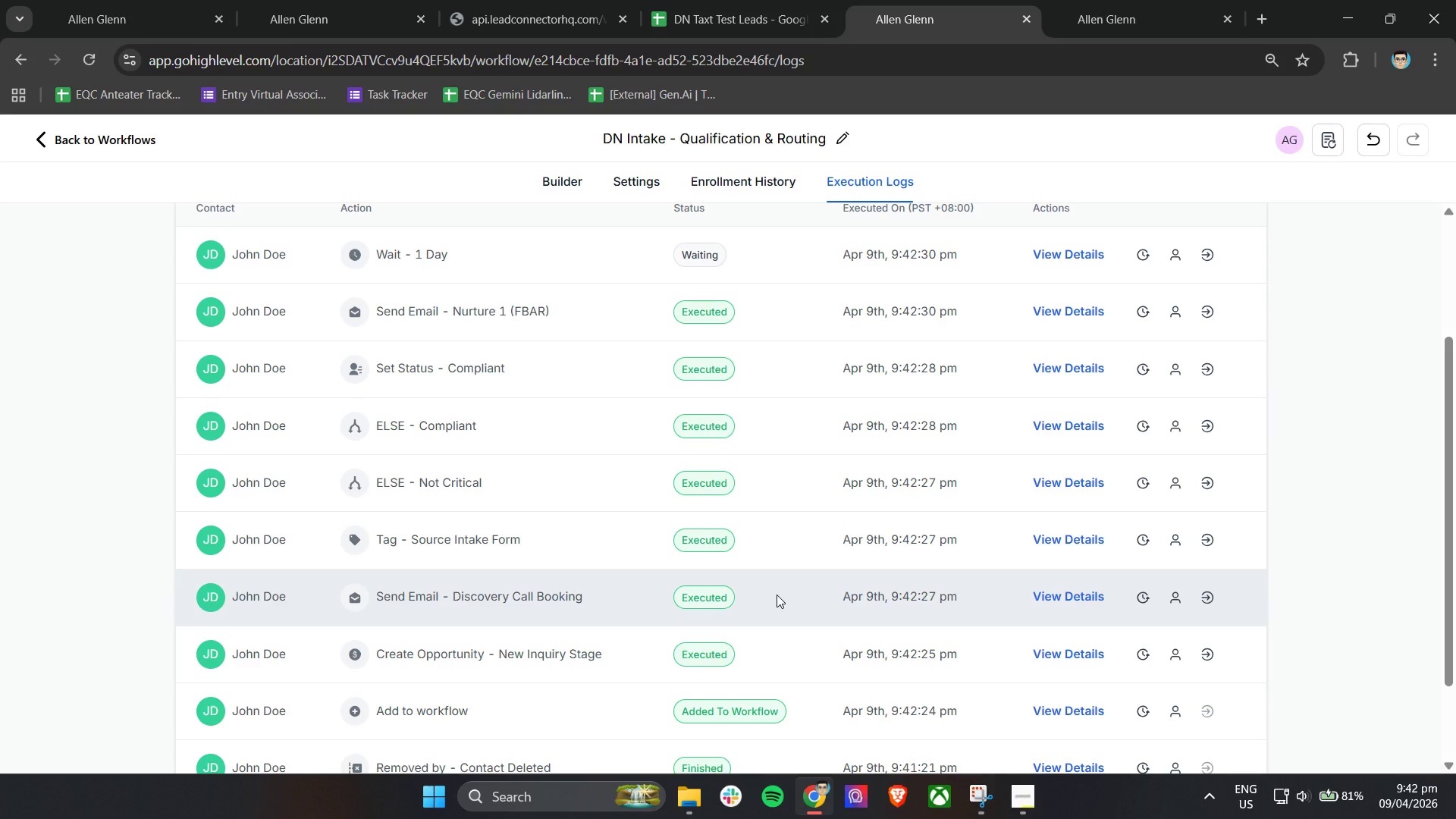 
scroll: coordinate [777, 595], scroll_direction: up, amount: 1.0
 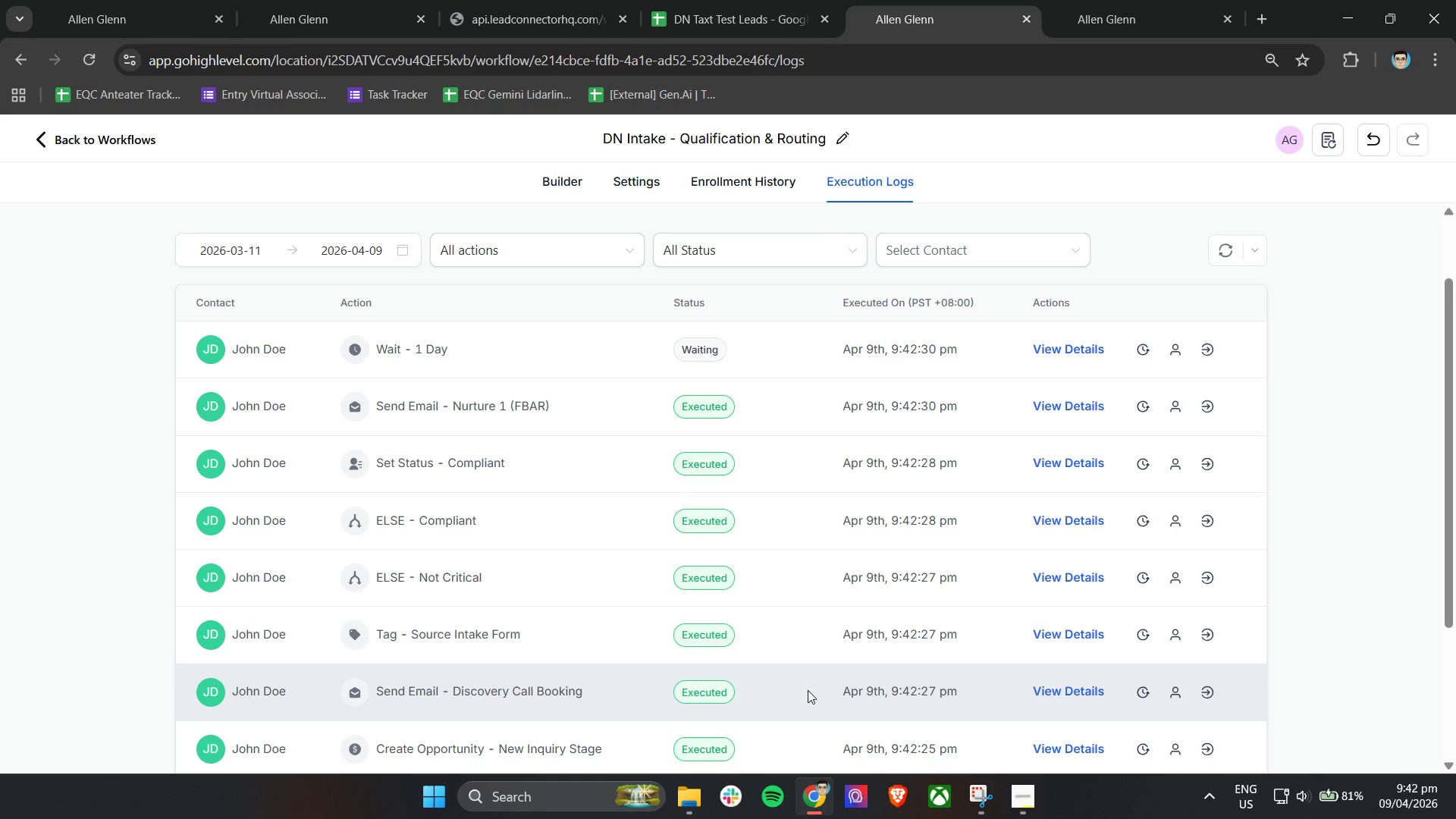 
scroll: coordinate [852, 673], scroll_direction: down, amount: 3.0
 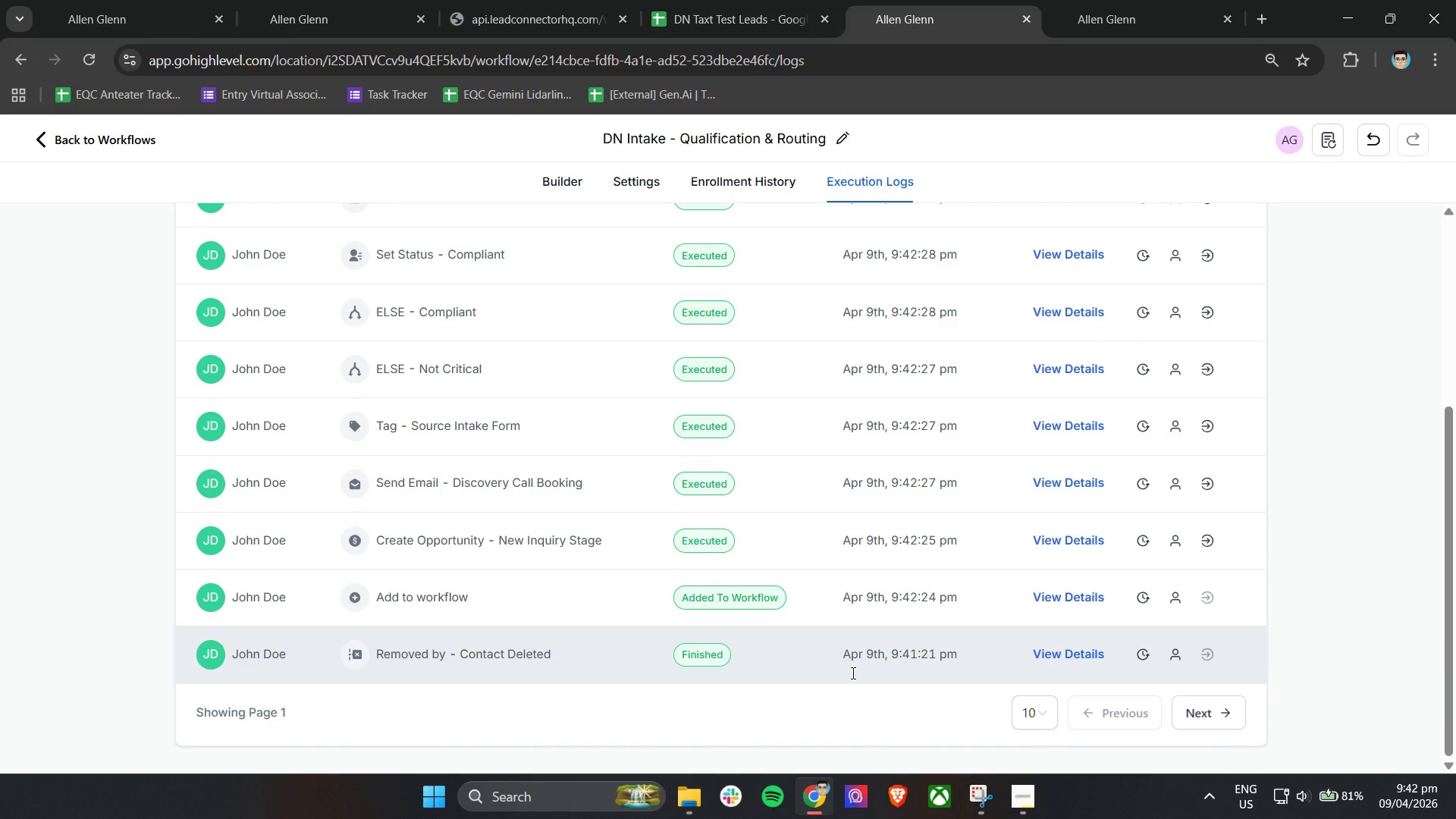 
scroll: coordinate [852, 673], scroll_direction: up, amount: 1.0
 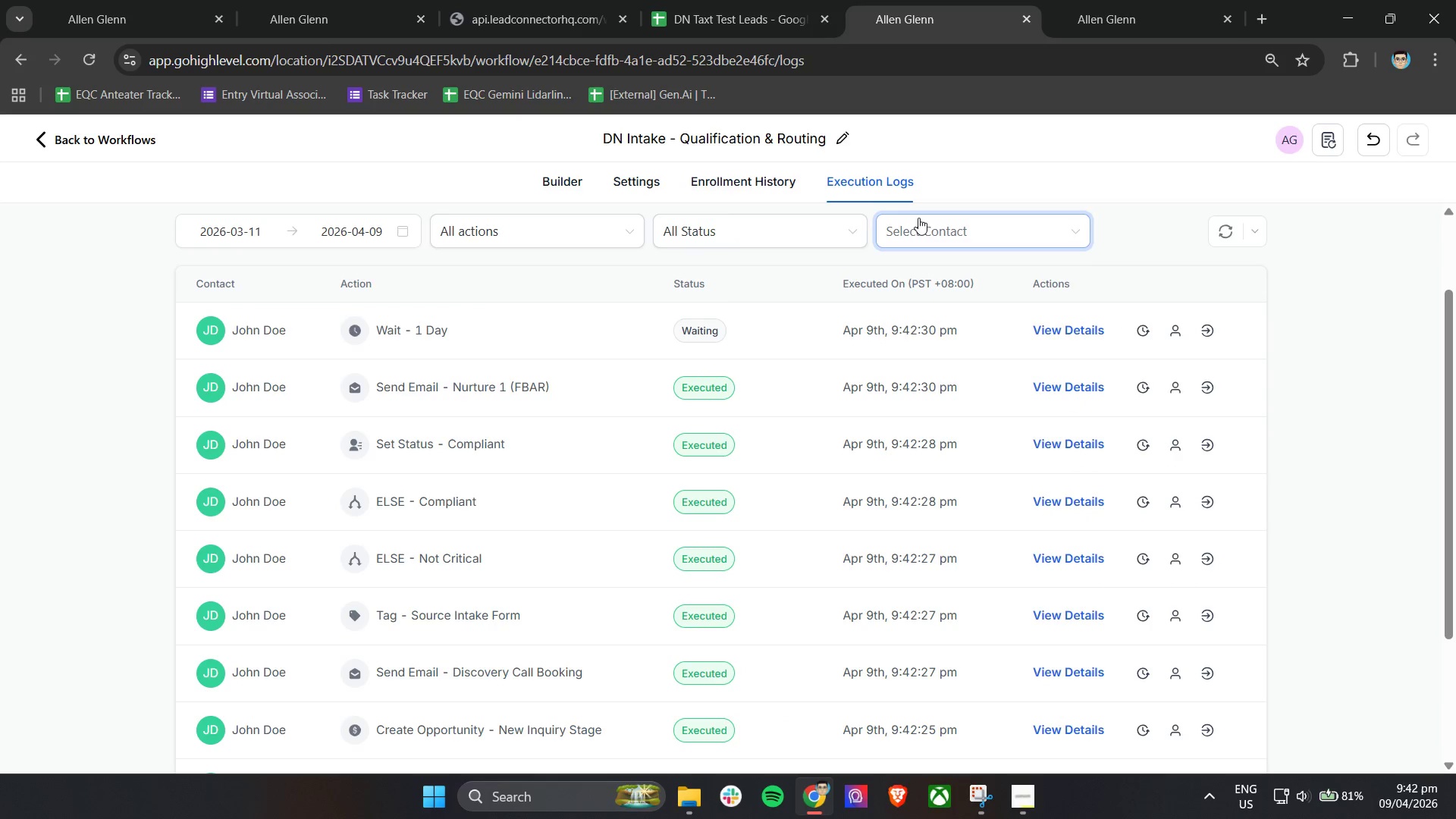 
left_click([573, 0])
 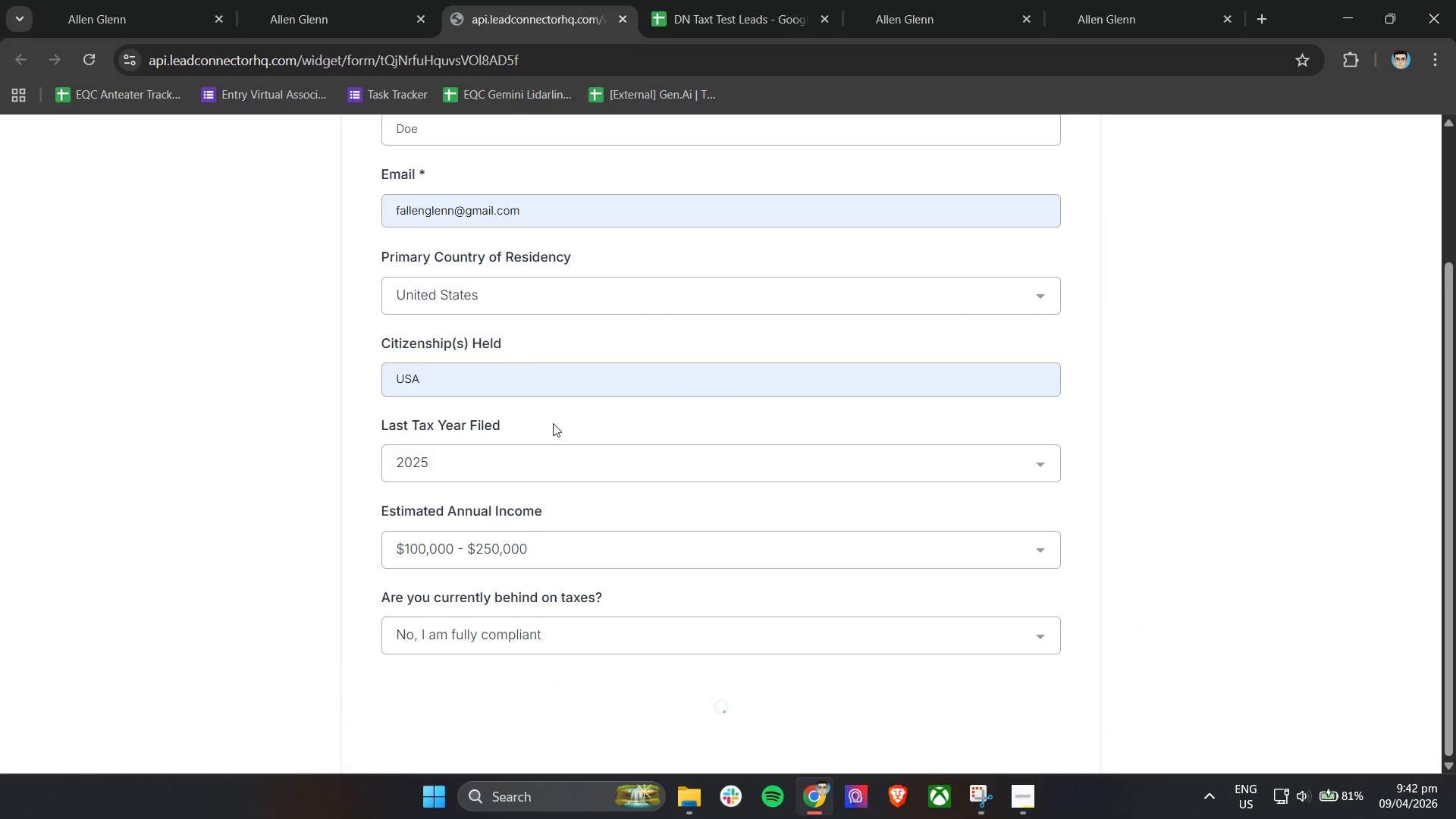 
scroll: coordinate [591, 435], scroll_direction: none, amount: 0.0
 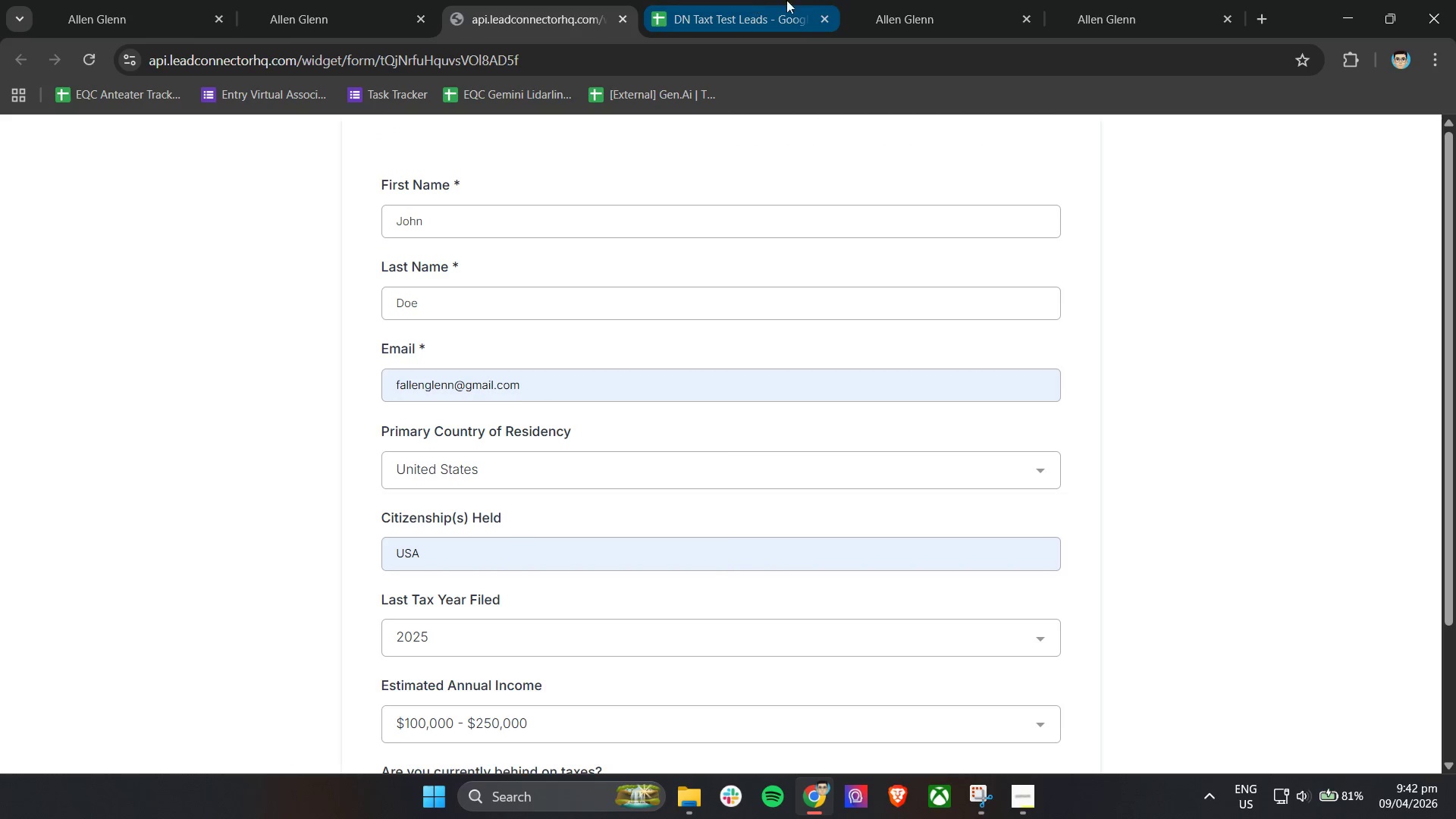 
left_click([871, 0])
 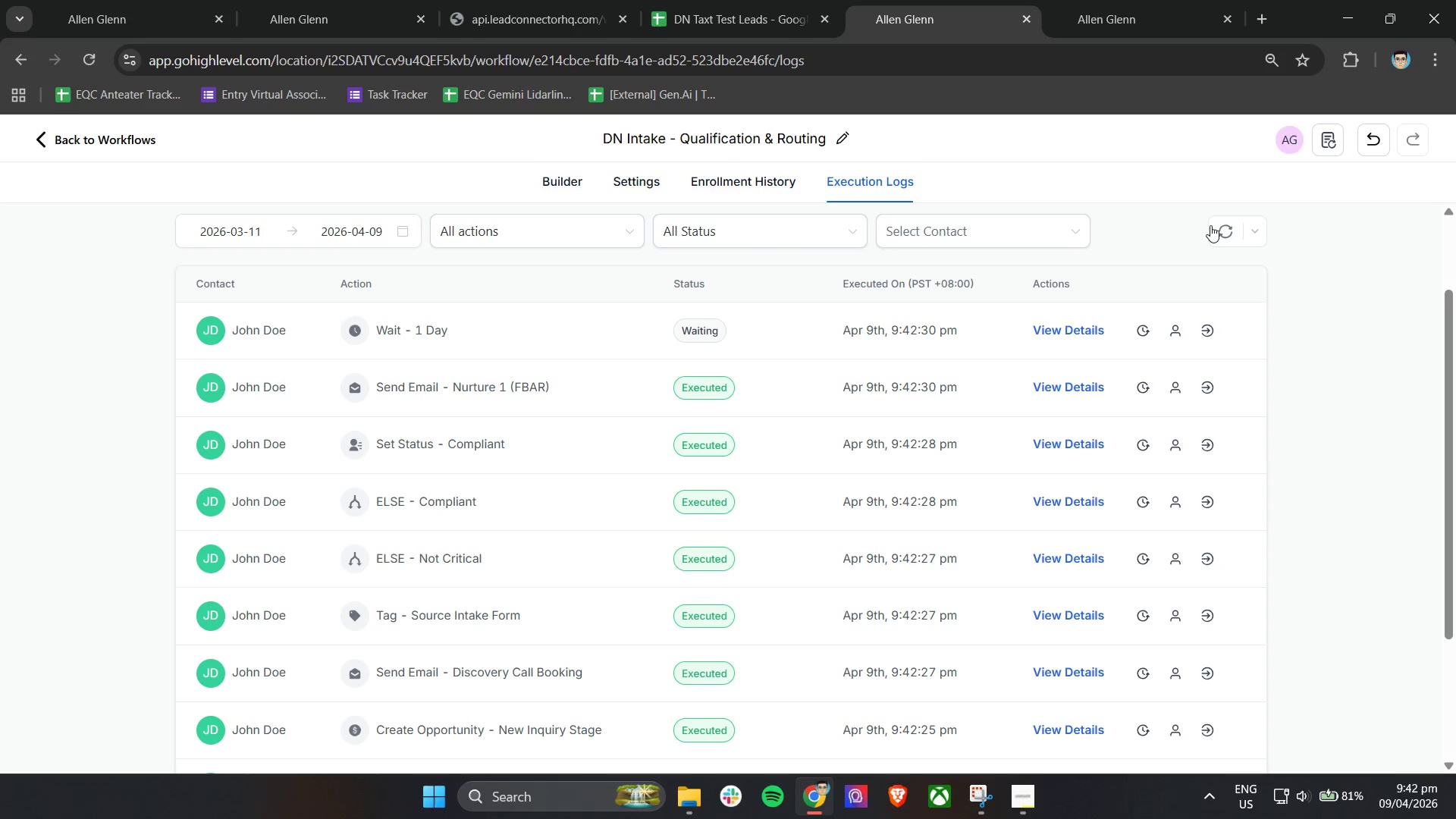 
left_click([1223, 231])
 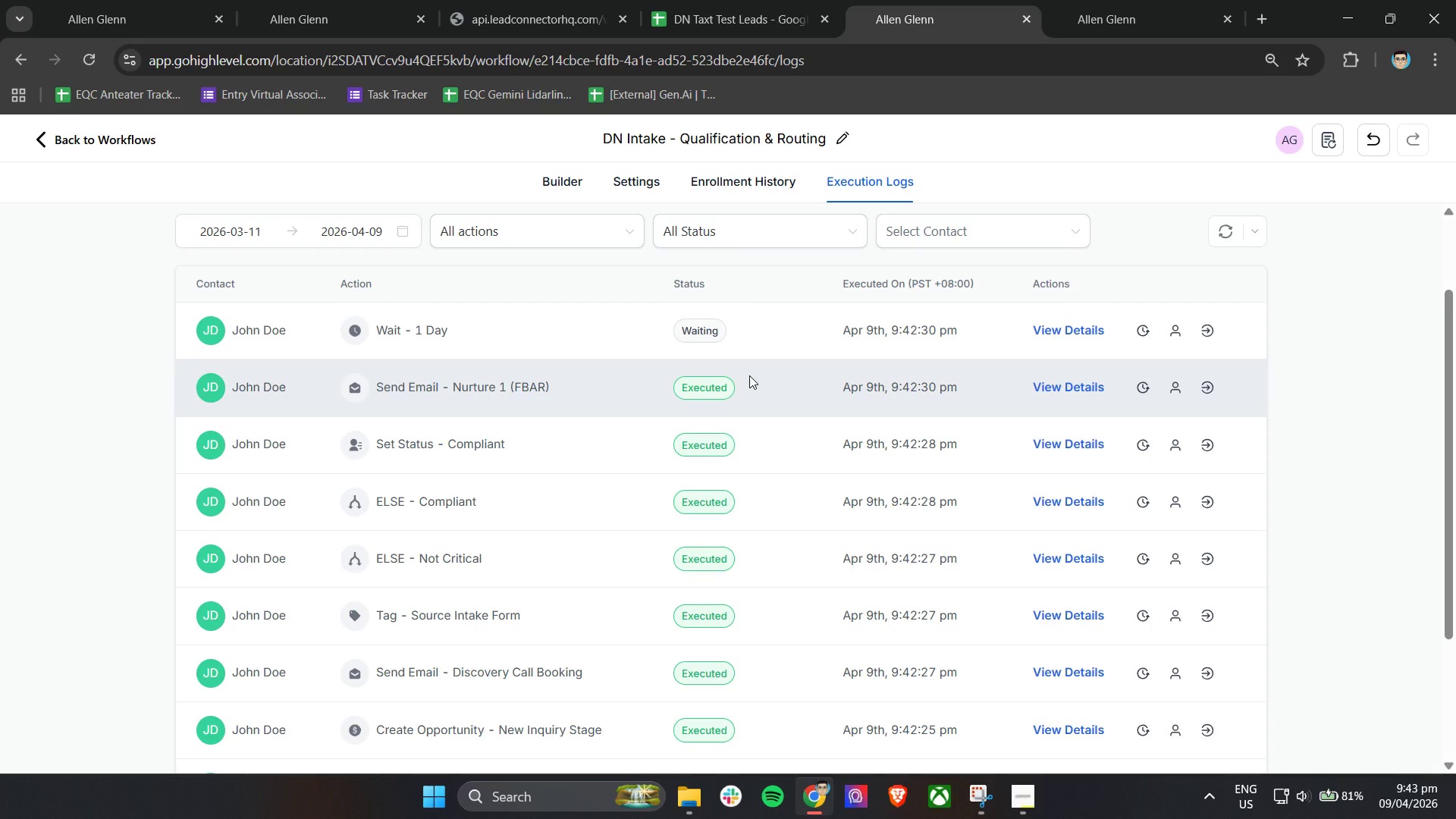 
wait(32.17)
 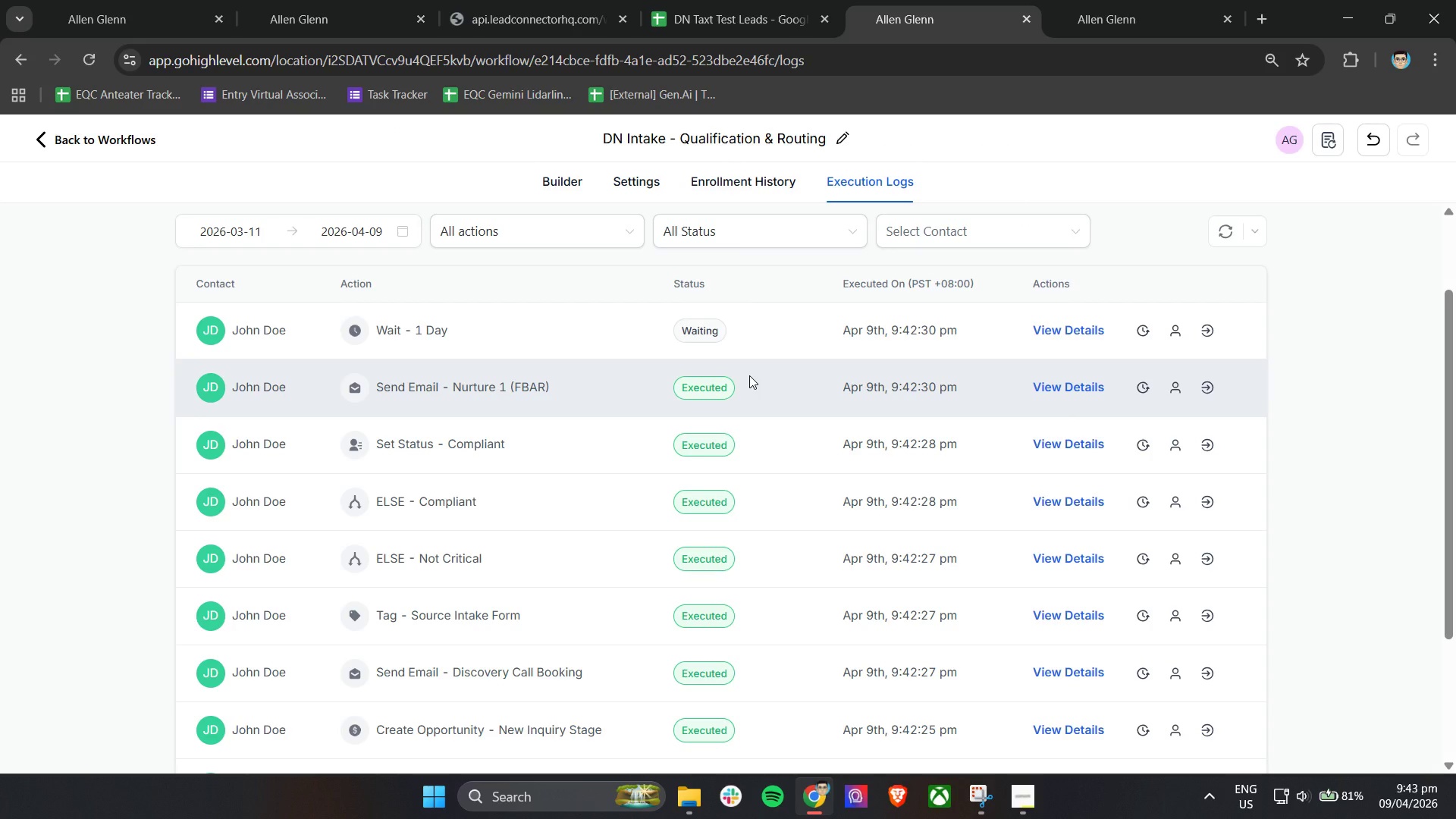 
scroll: coordinate [749, 371], scroll_direction: up, amount: 3.0
 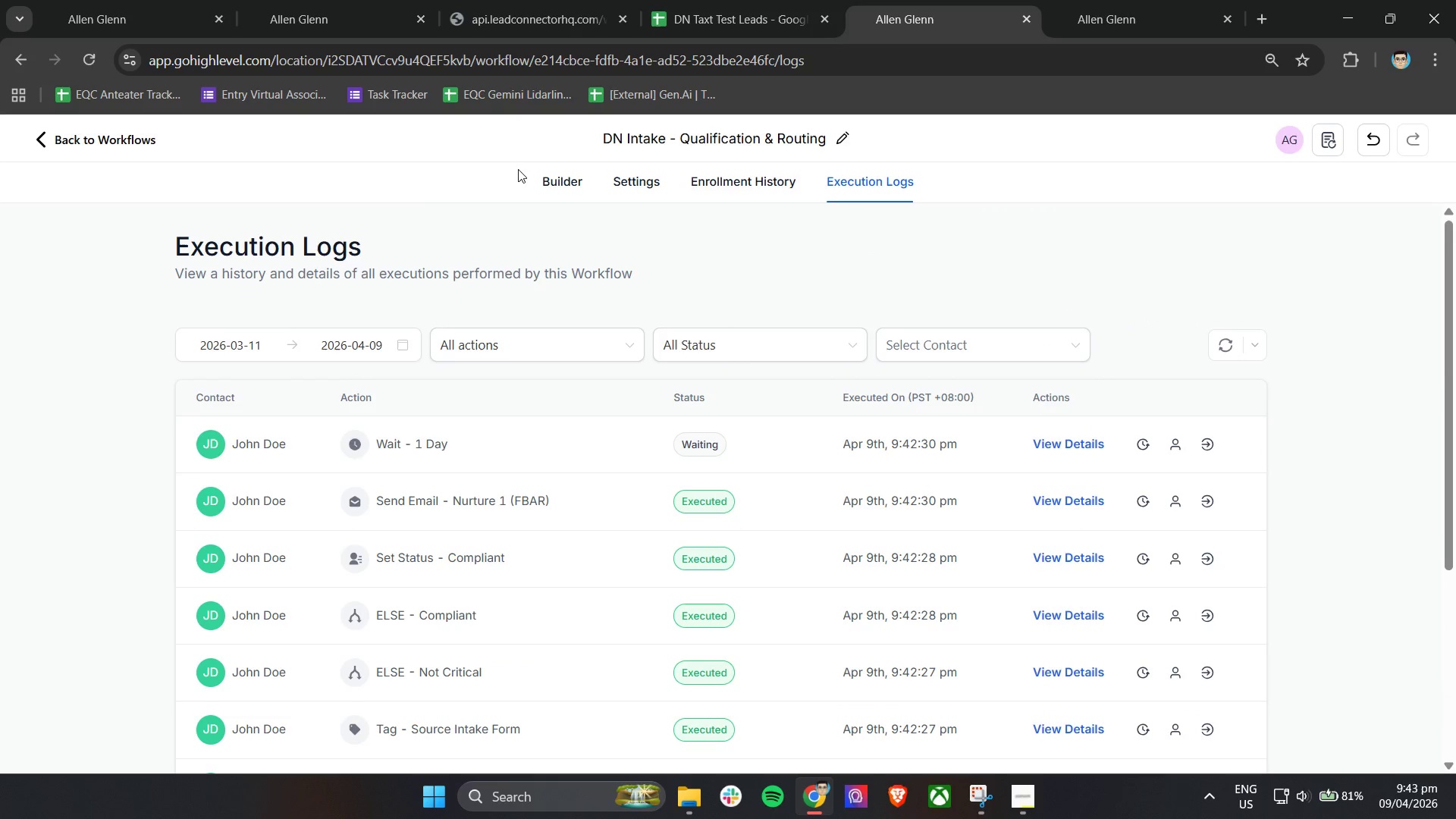 
left_click([558, 182])
 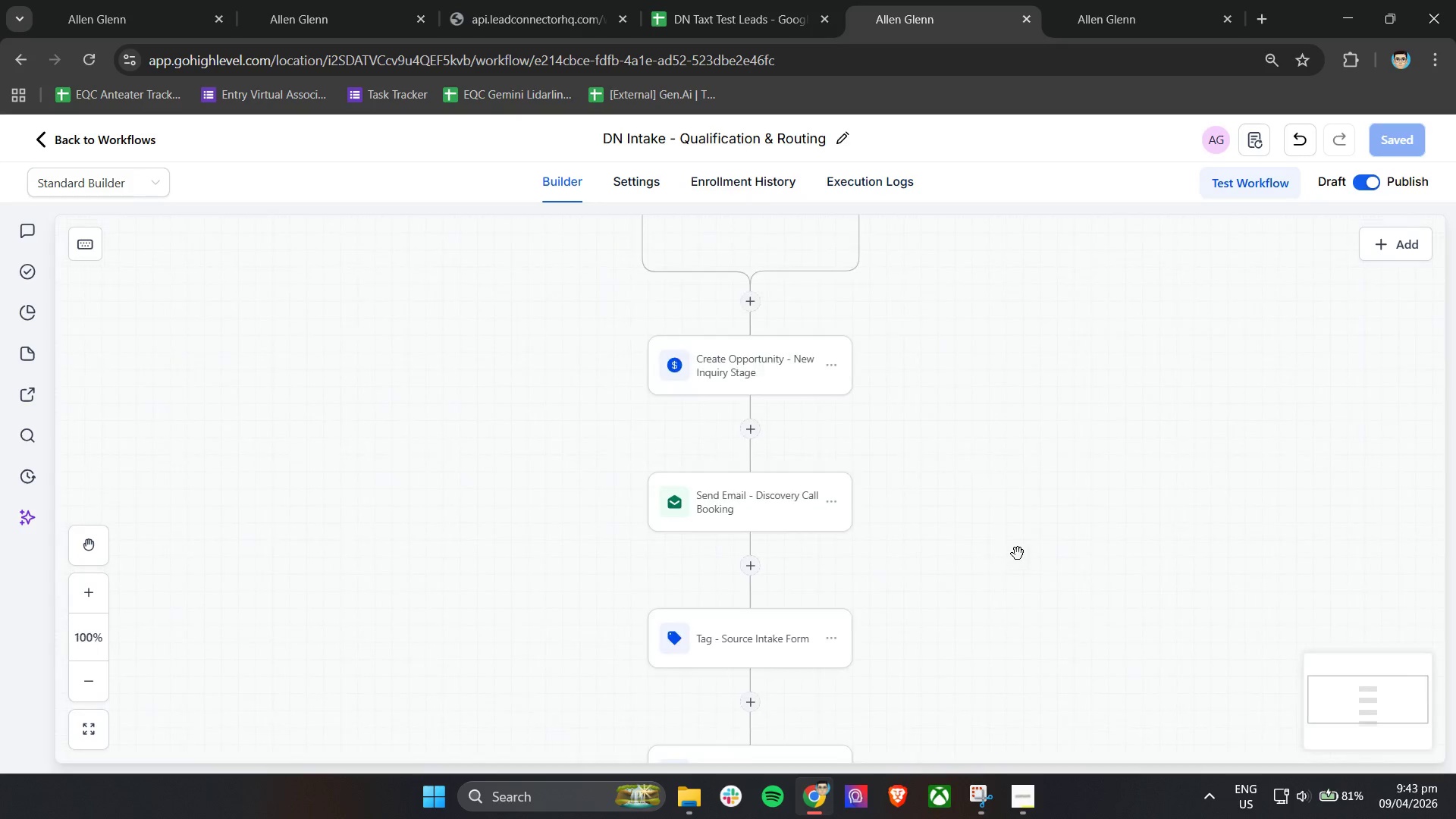 
scroll: coordinate [1018, 554], scroll_direction: down, amount: 10.0
 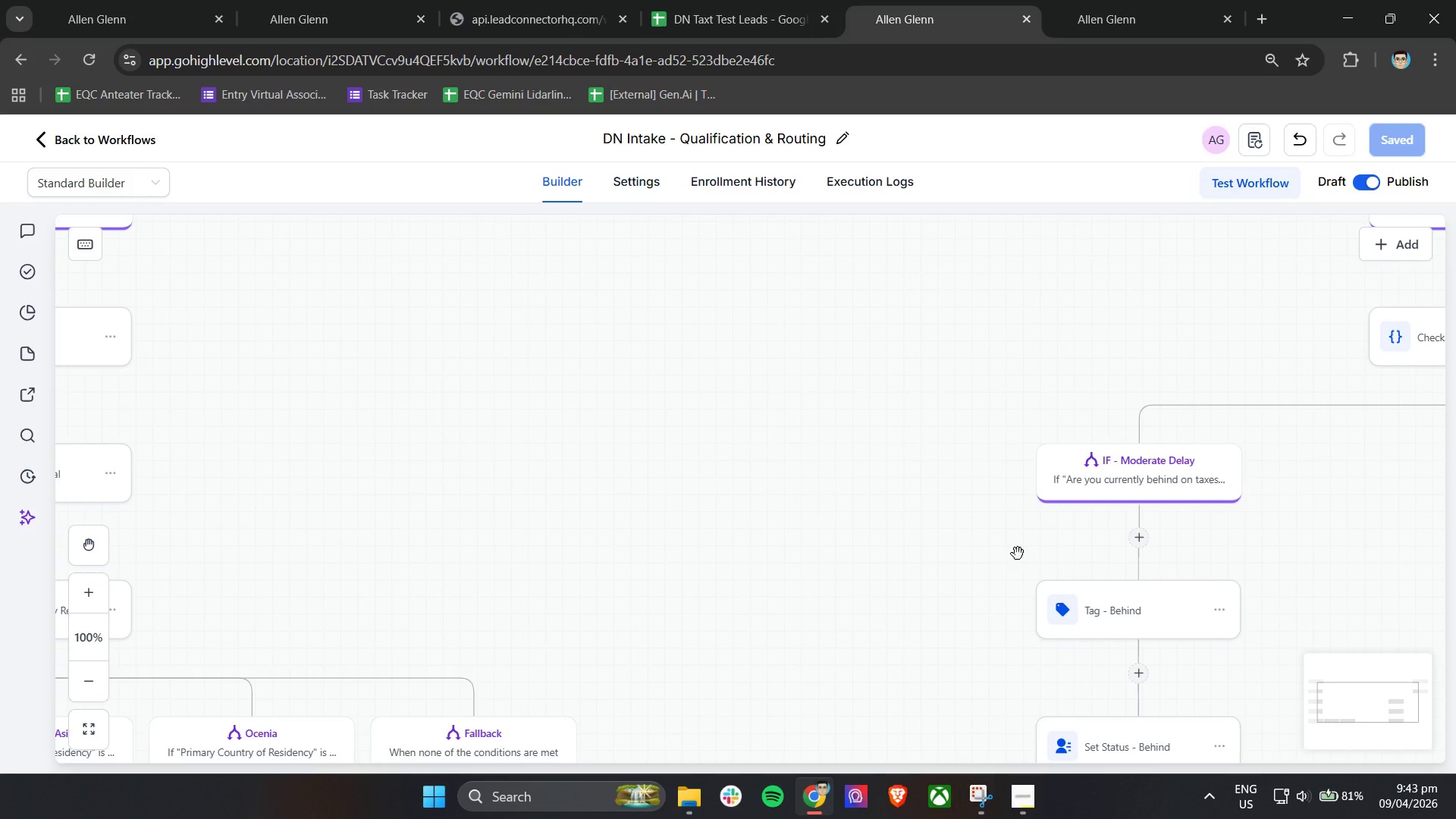 
hold_key(key=ControlLeft, duration=0.42)
 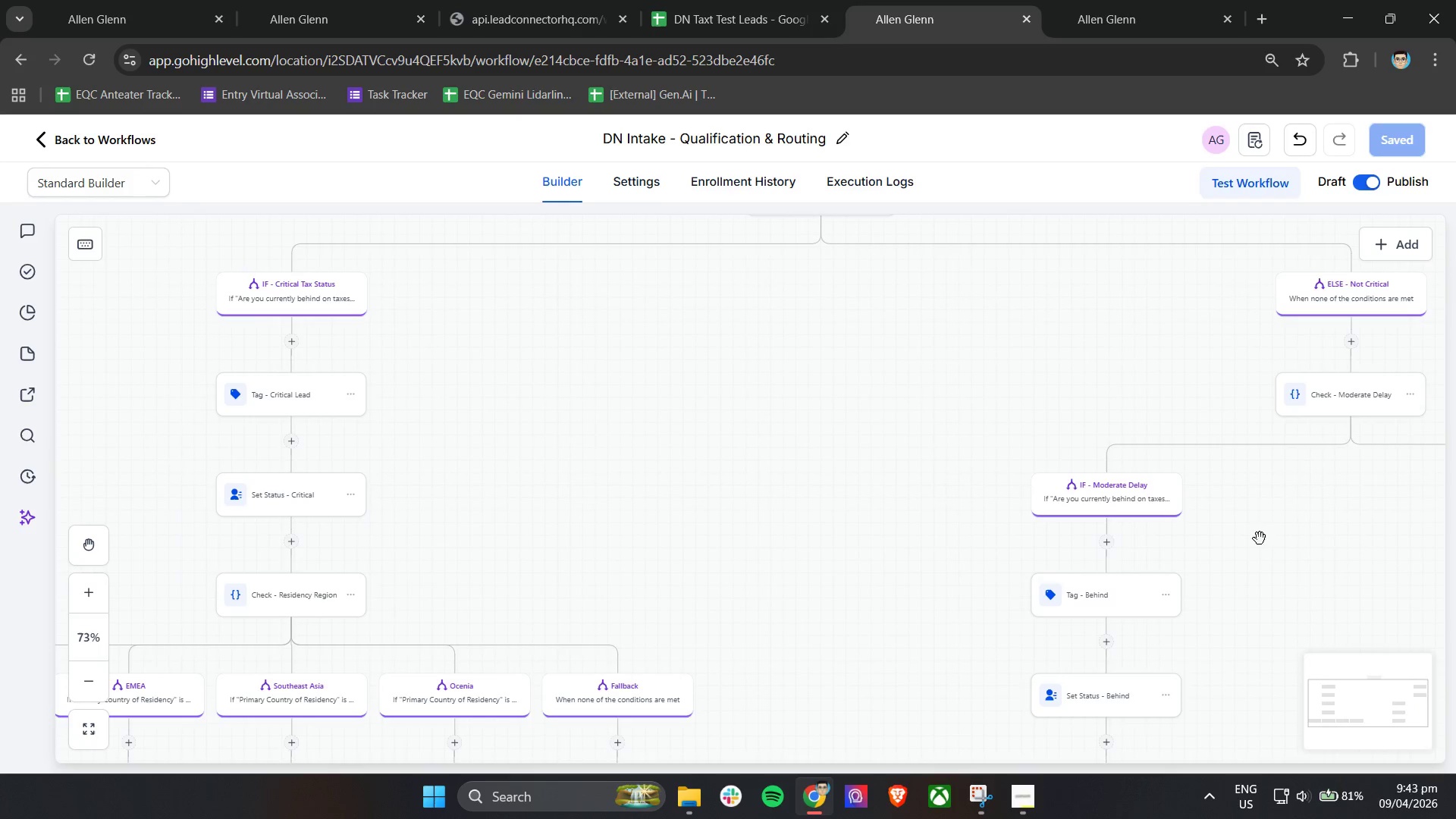 
left_click_drag(start_coordinate=[1260, 538], to_coordinate=[681, 463])
 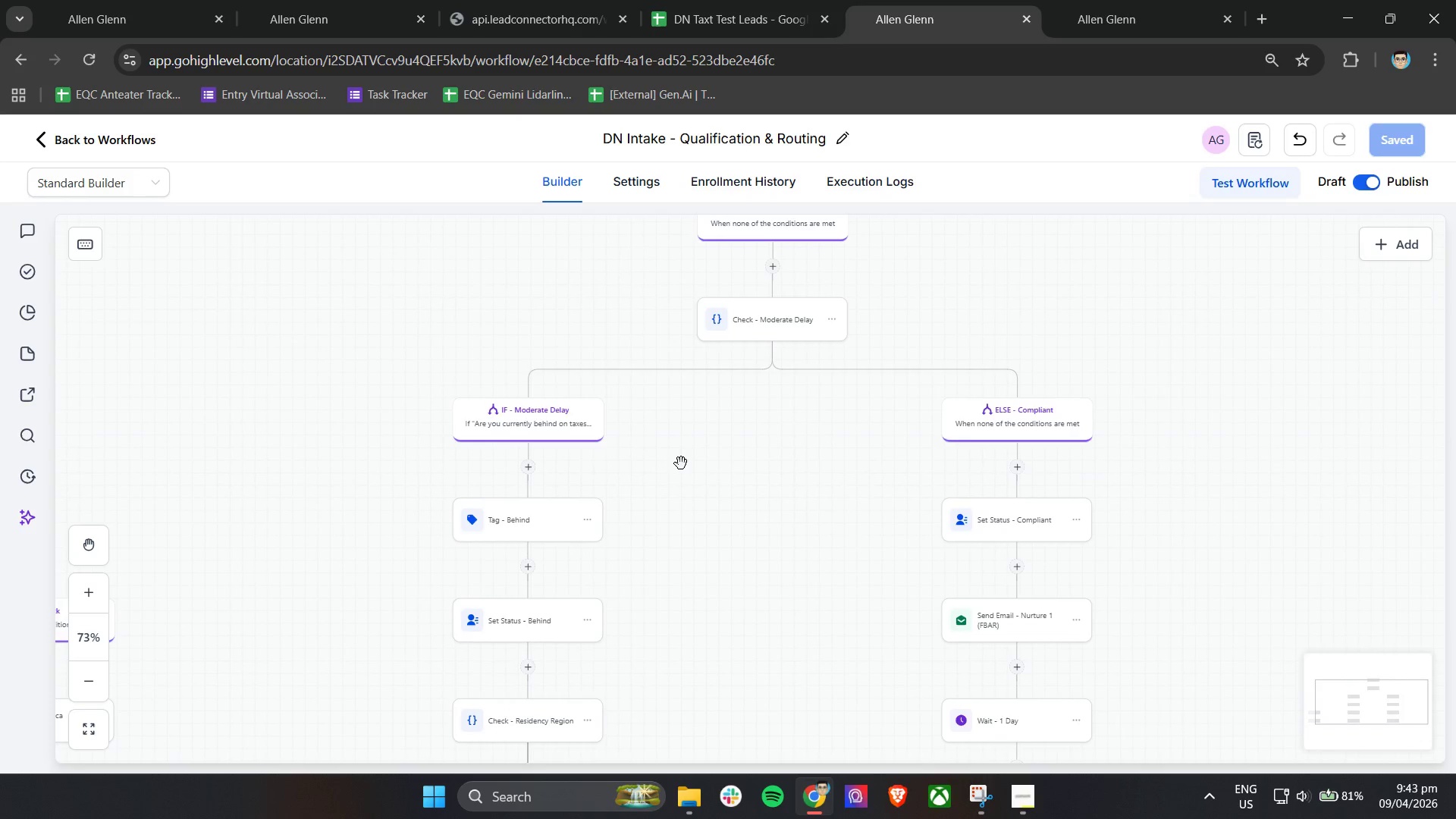 
scroll: coordinate [681, 463], scroll_direction: down, amount: 11.0
 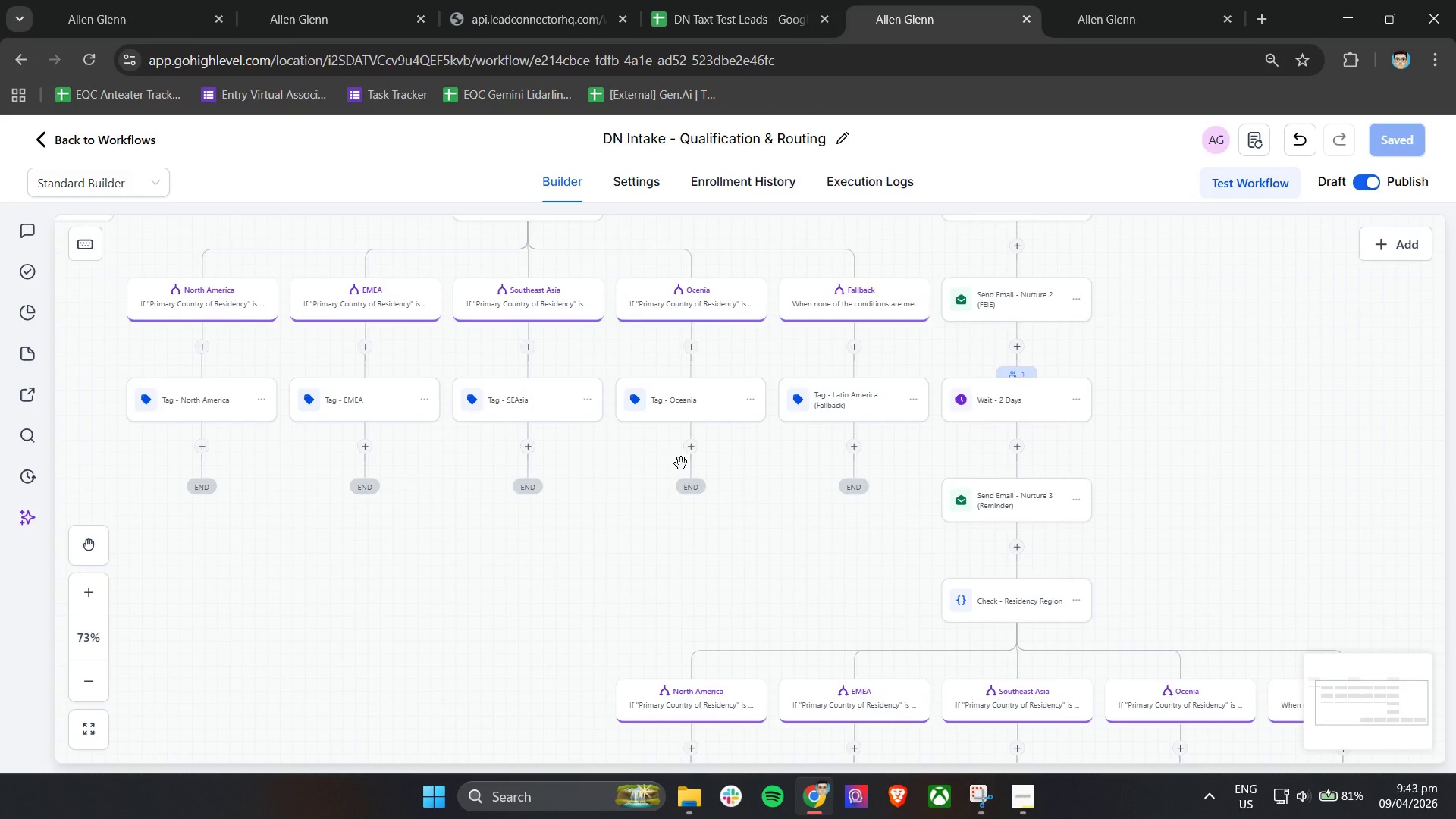 
wait(21.25)
 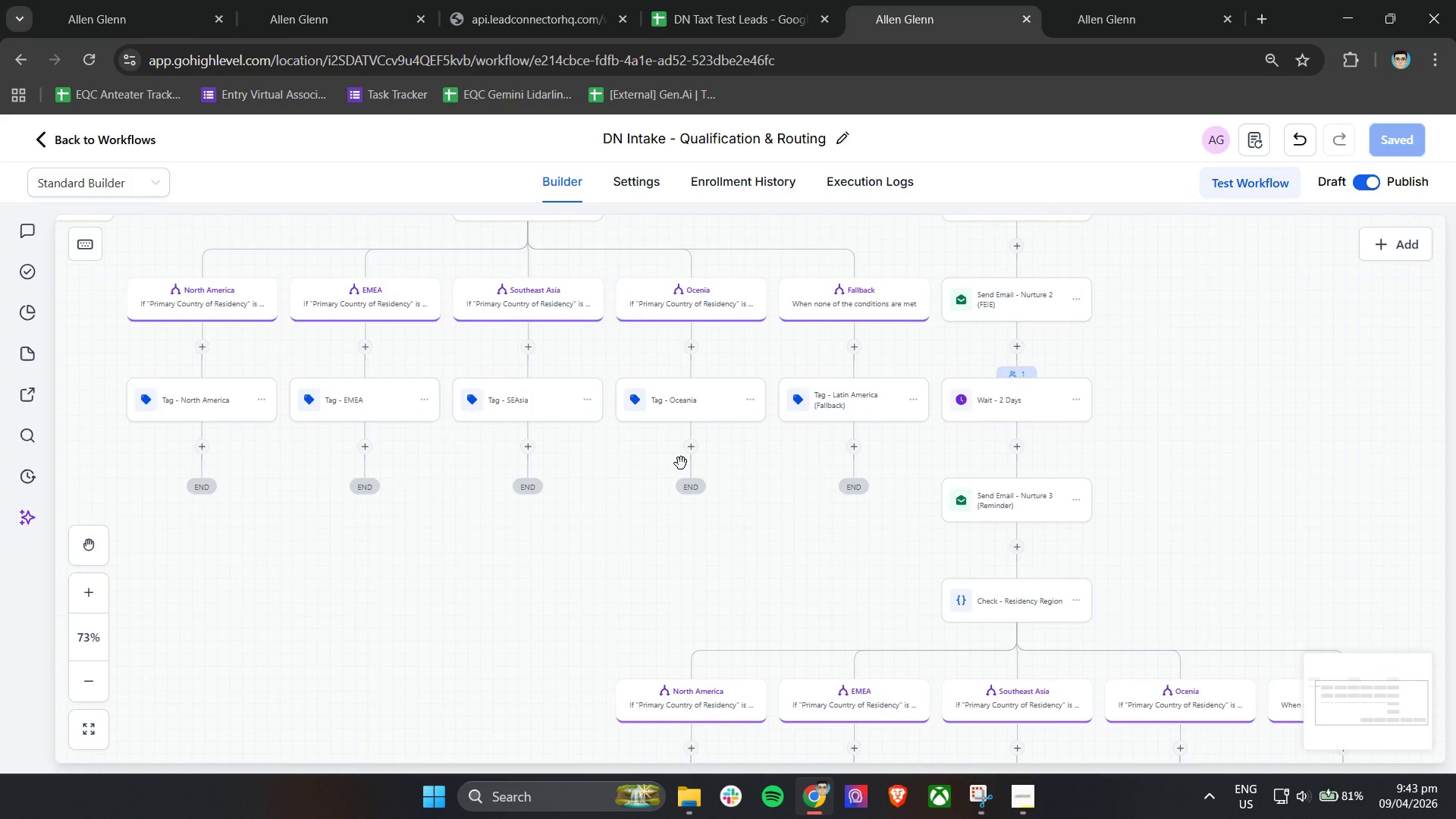 
left_click([856, 188])
 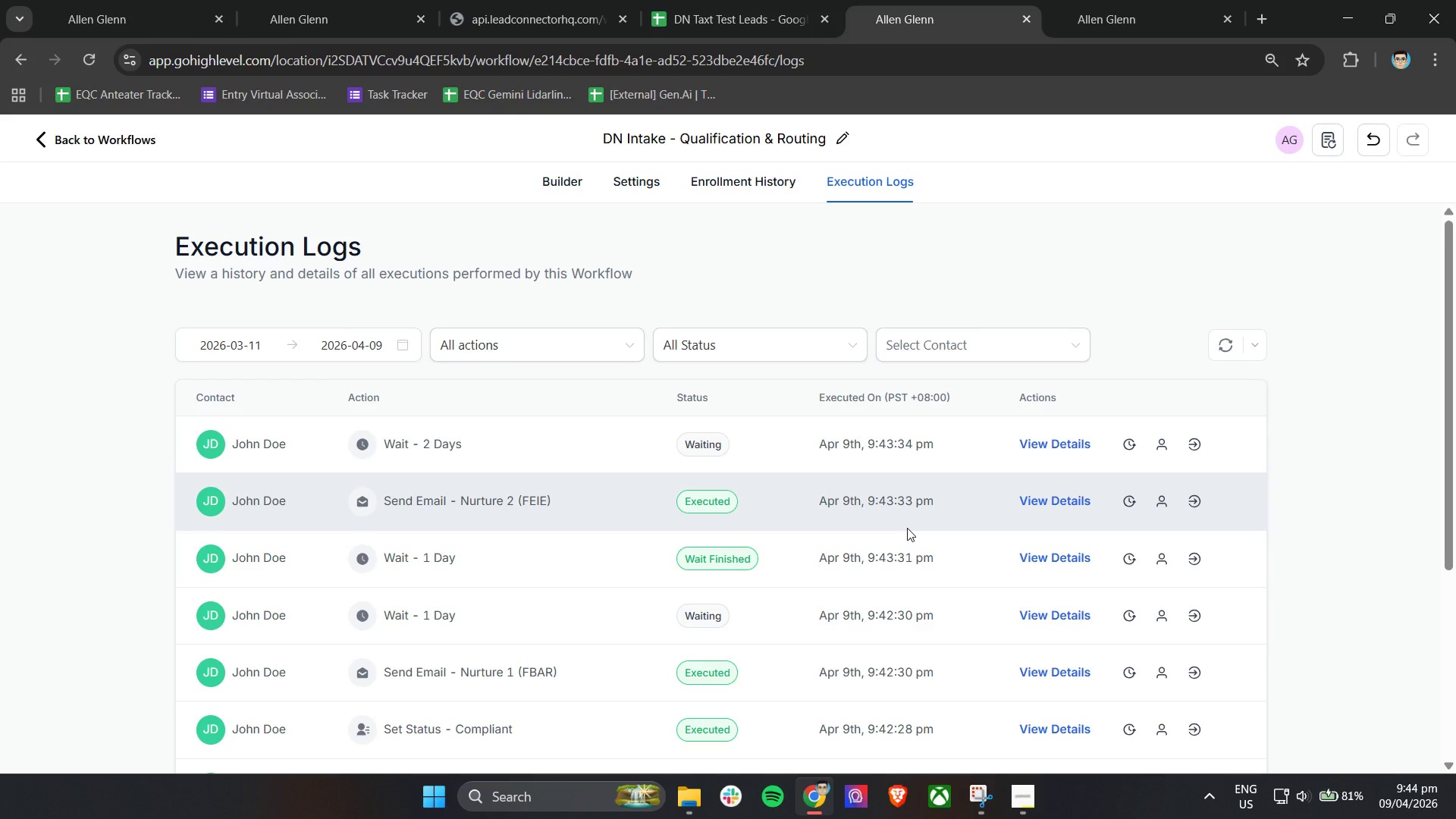 
wait(30.28)
 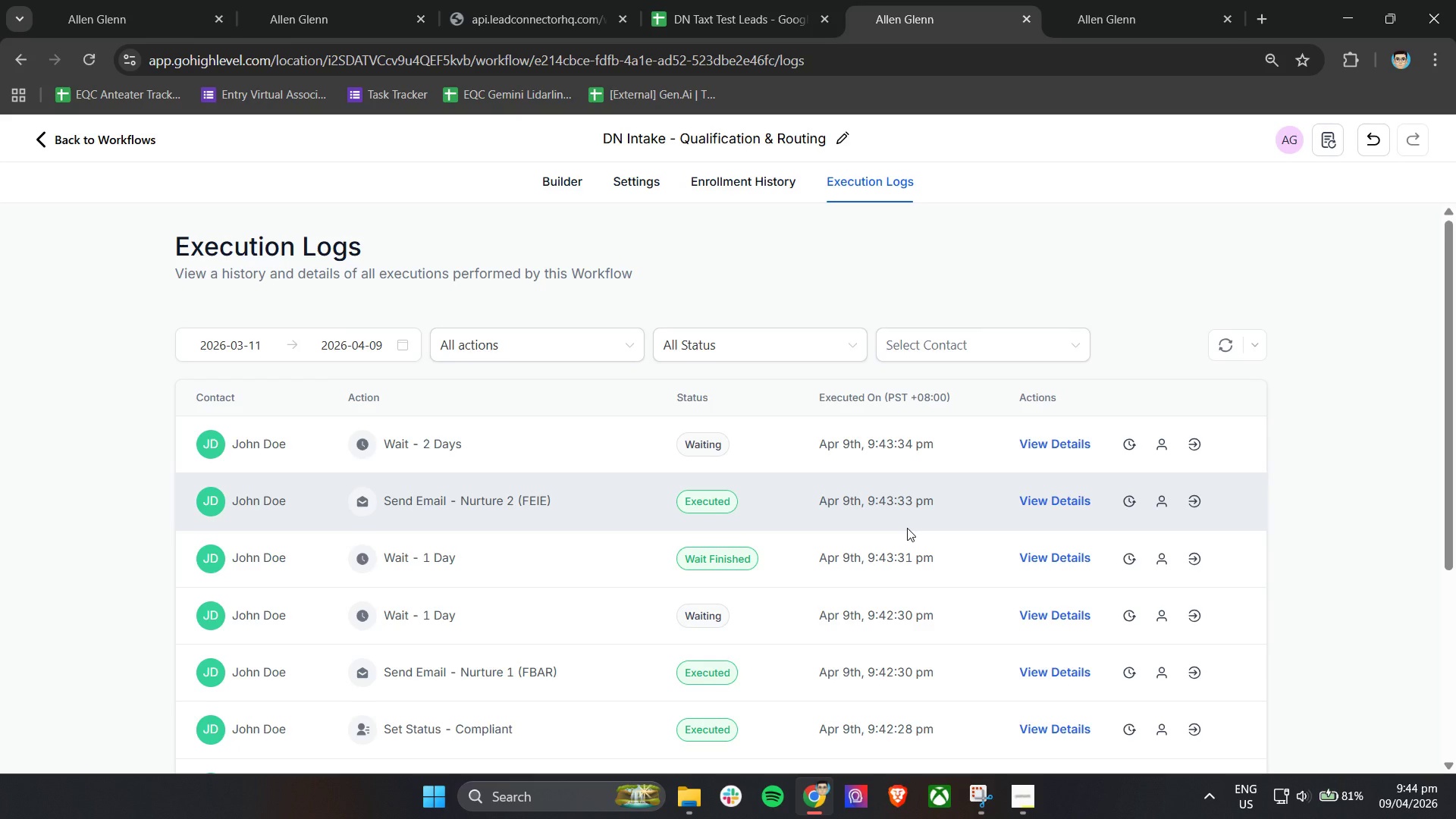 
left_click([569, 184])
 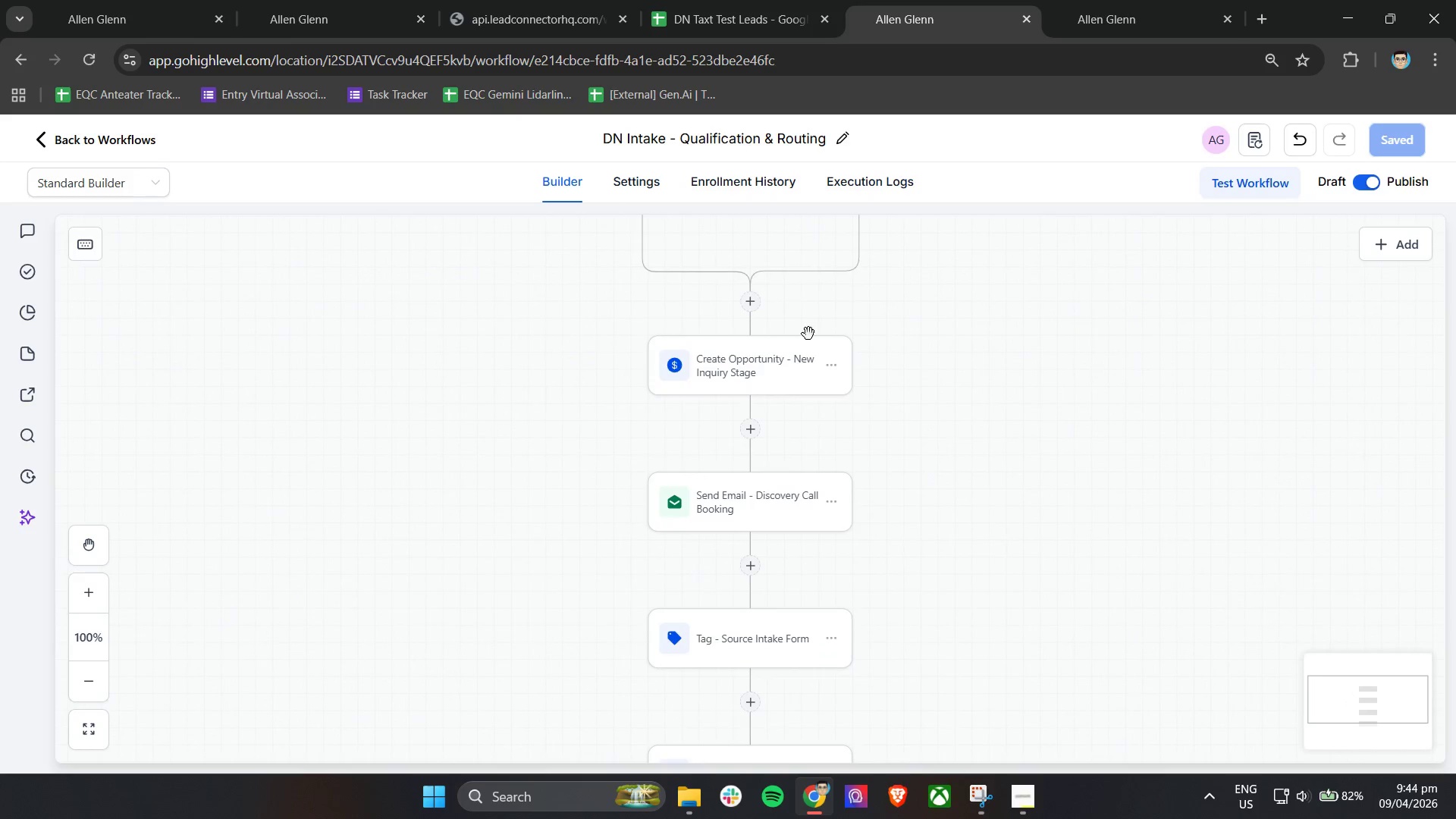 
scroll: coordinate [831, 346], scroll_direction: down, amount: 5.0
 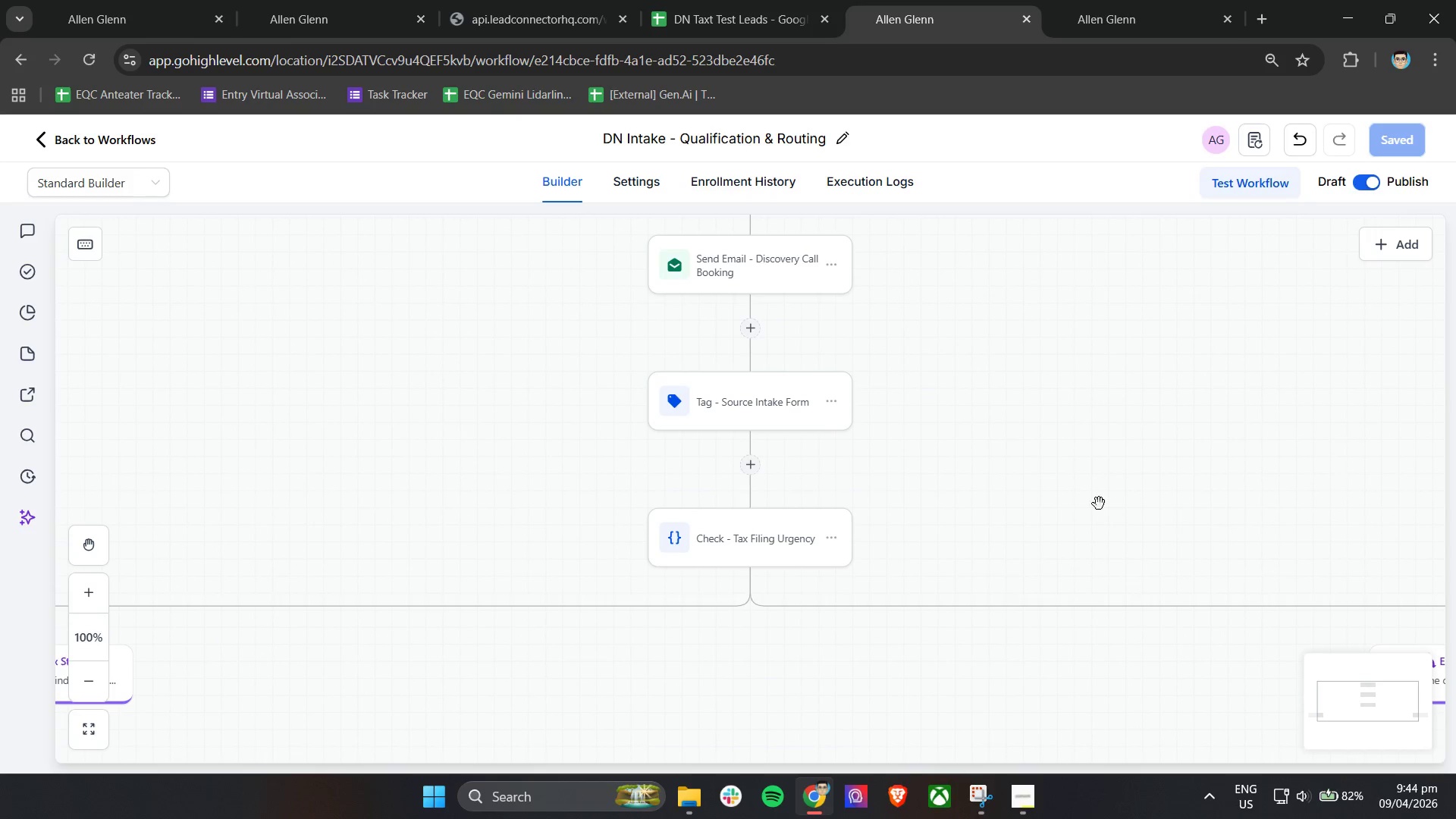 
hold_key(key=ControlLeft, duration=0.42)
scroll: coordinate [973, 483], scroll_direction: down, amount: 3.0
 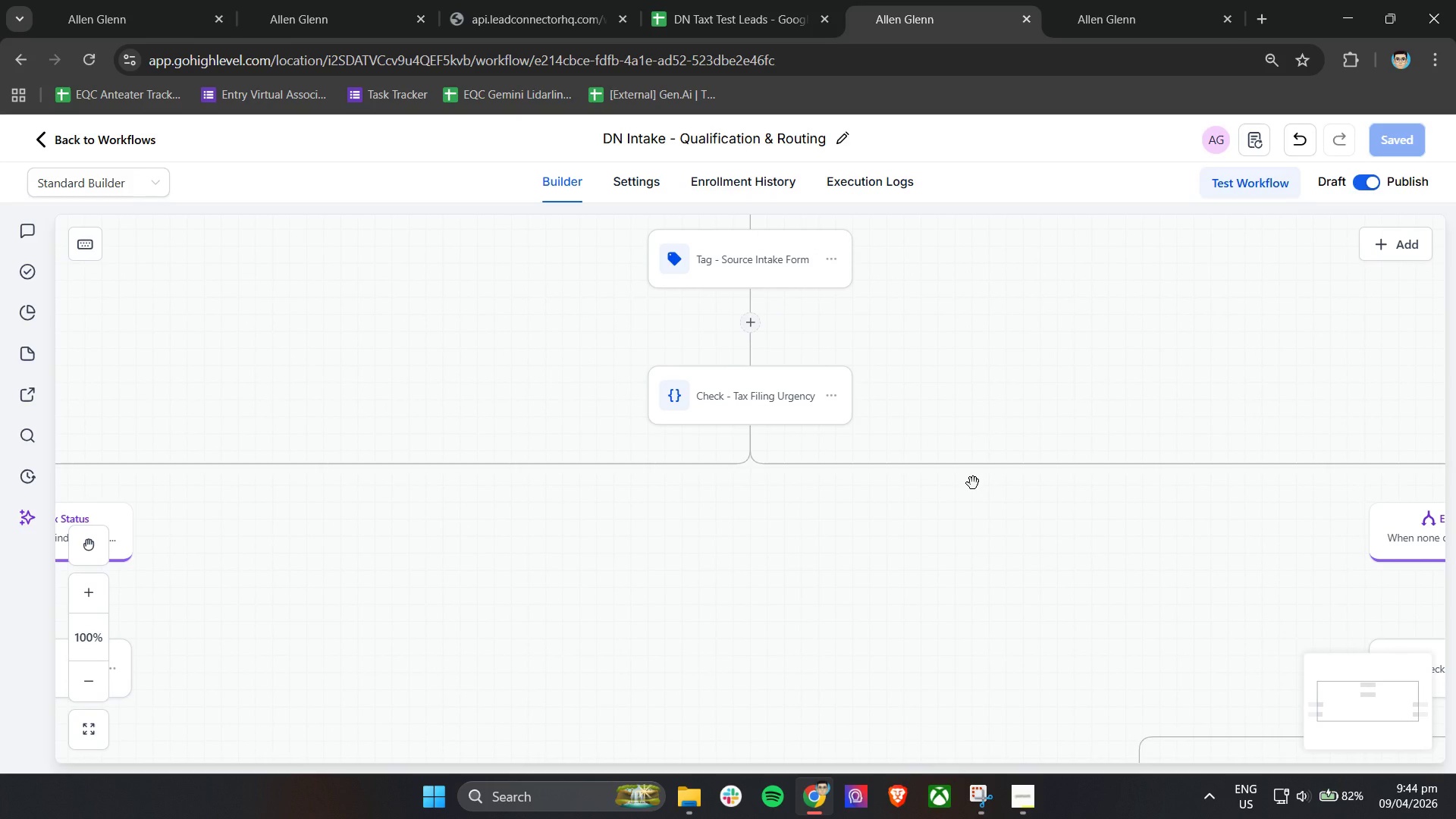 
left_click_drag(start_coordinate=[1051, 564], to_coordinate=[446, 299])
 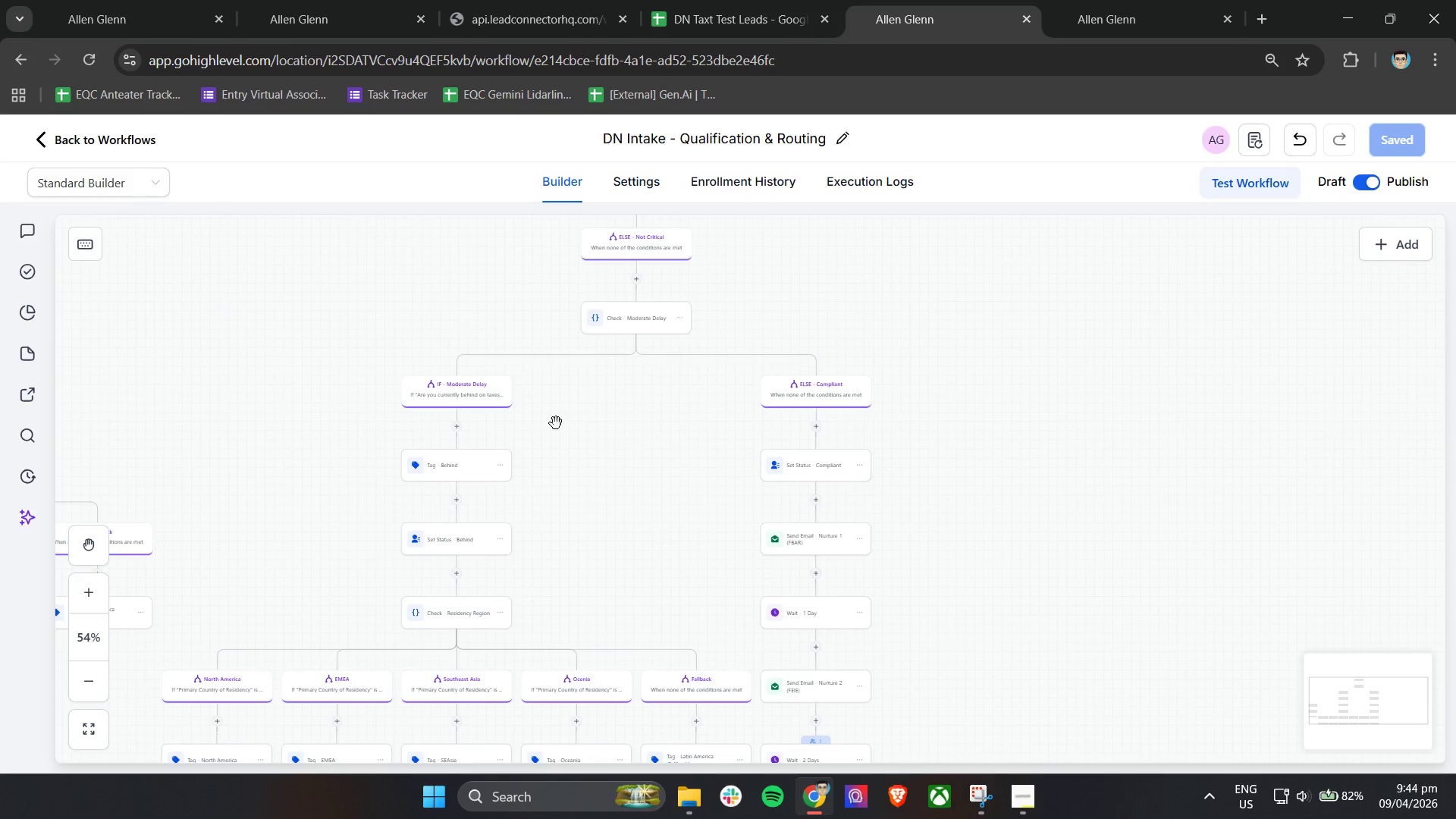 
scroll: coordinate [834, 519], scroll_direction: down, amount: 7.0
 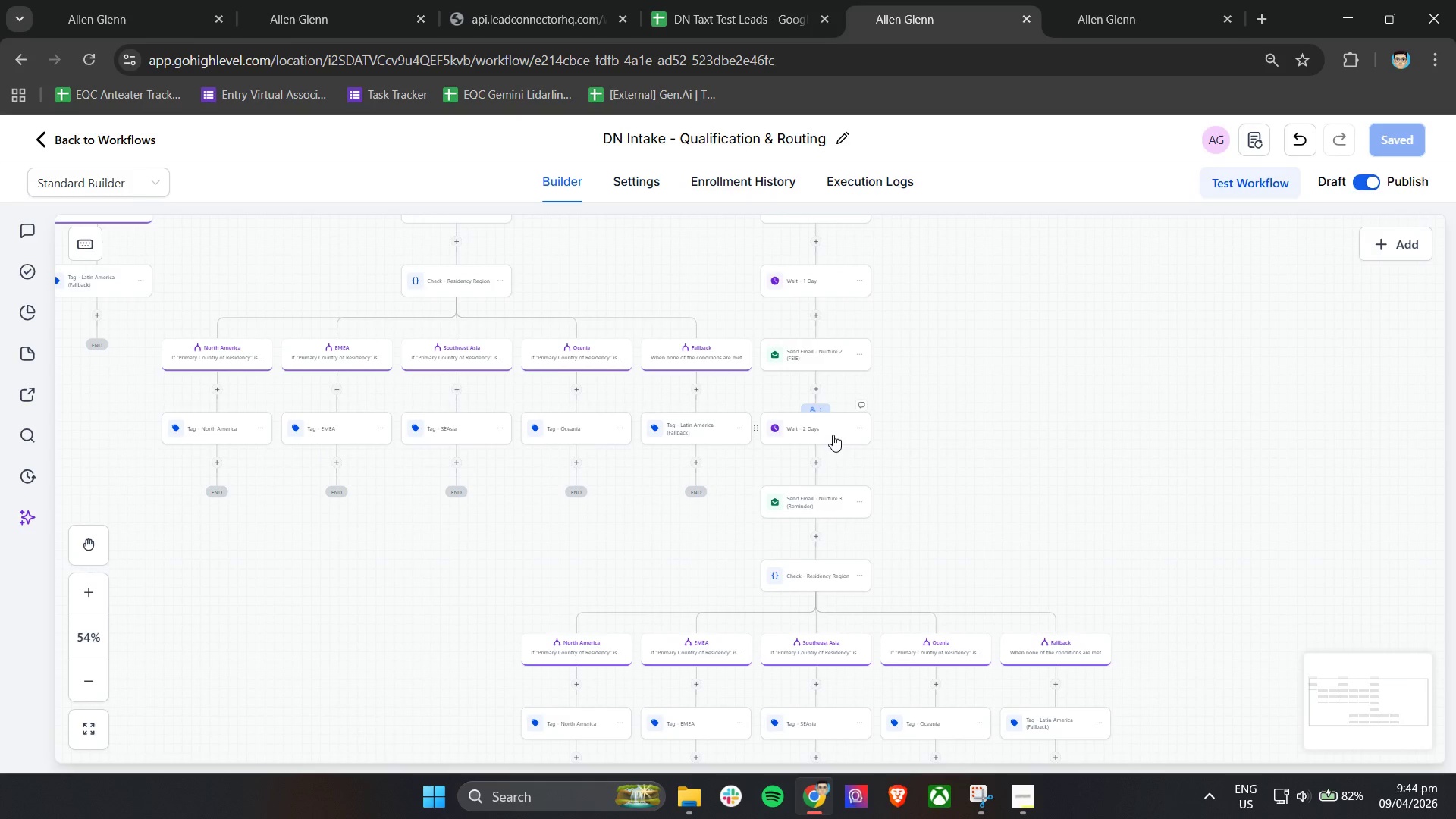 
double_click([833, 435])
 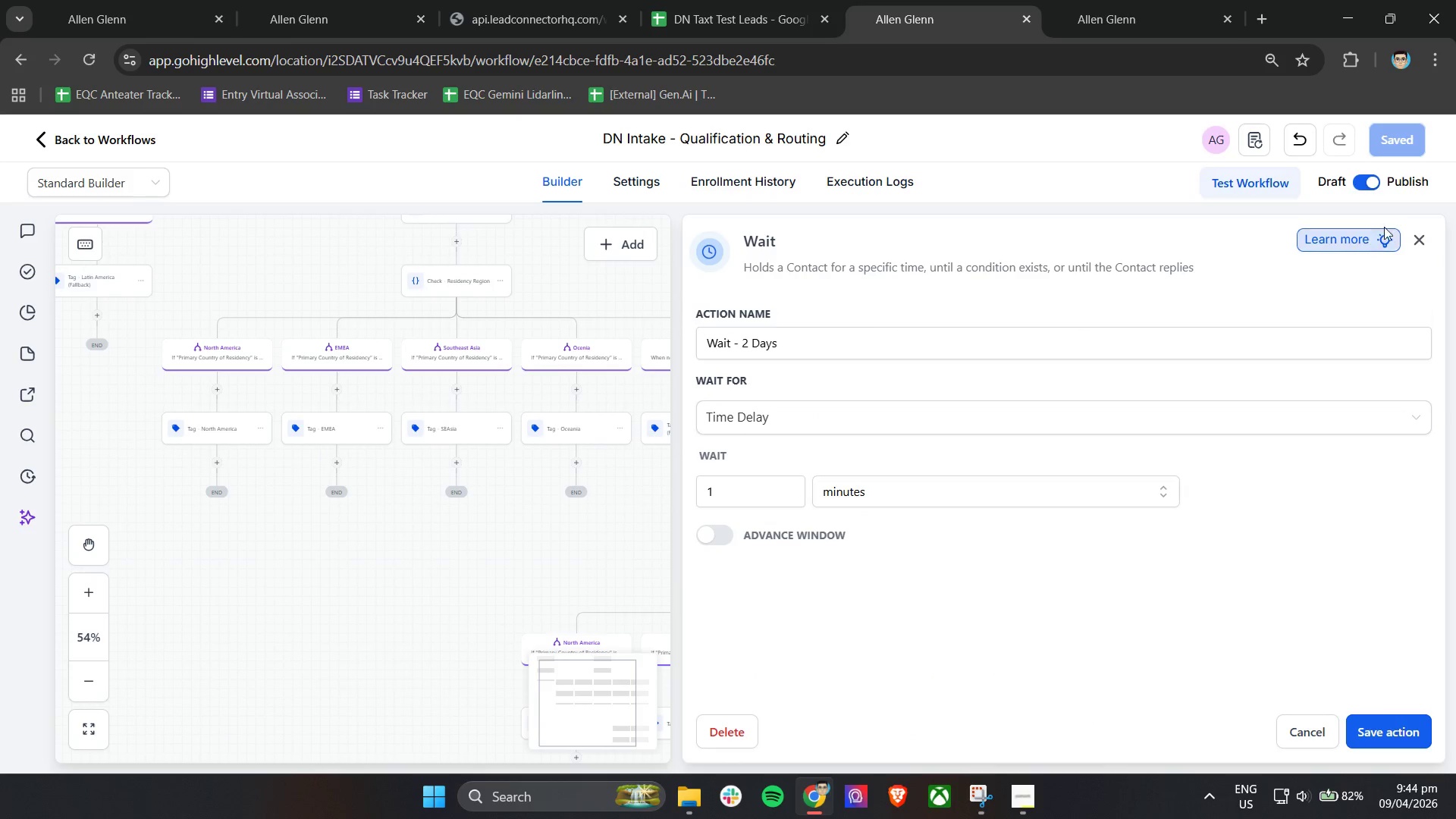 
left_click([1418, 239])
 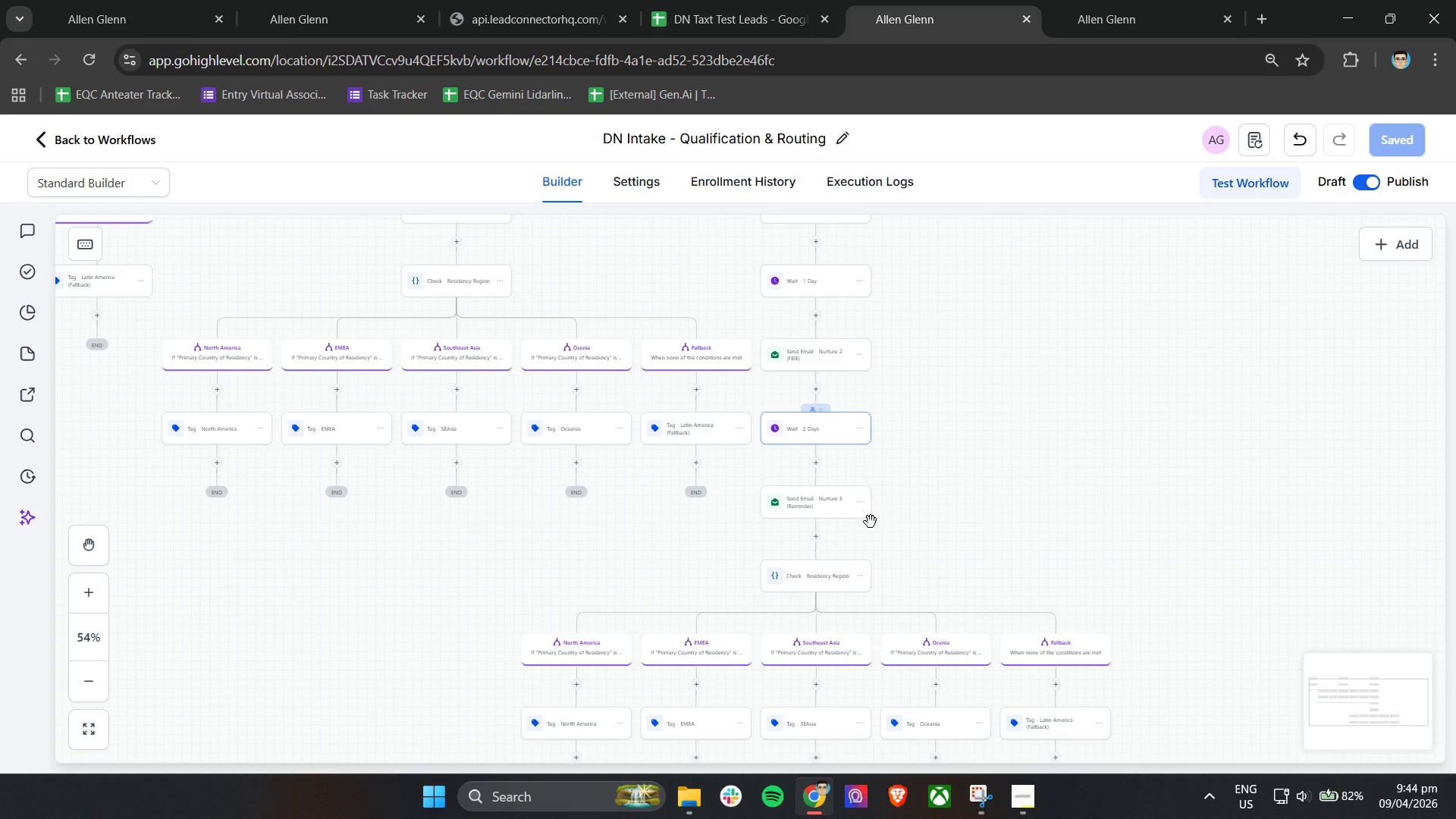 
scroll: coordinate [871, 522], scroll_direction: up, amount: 3.0
 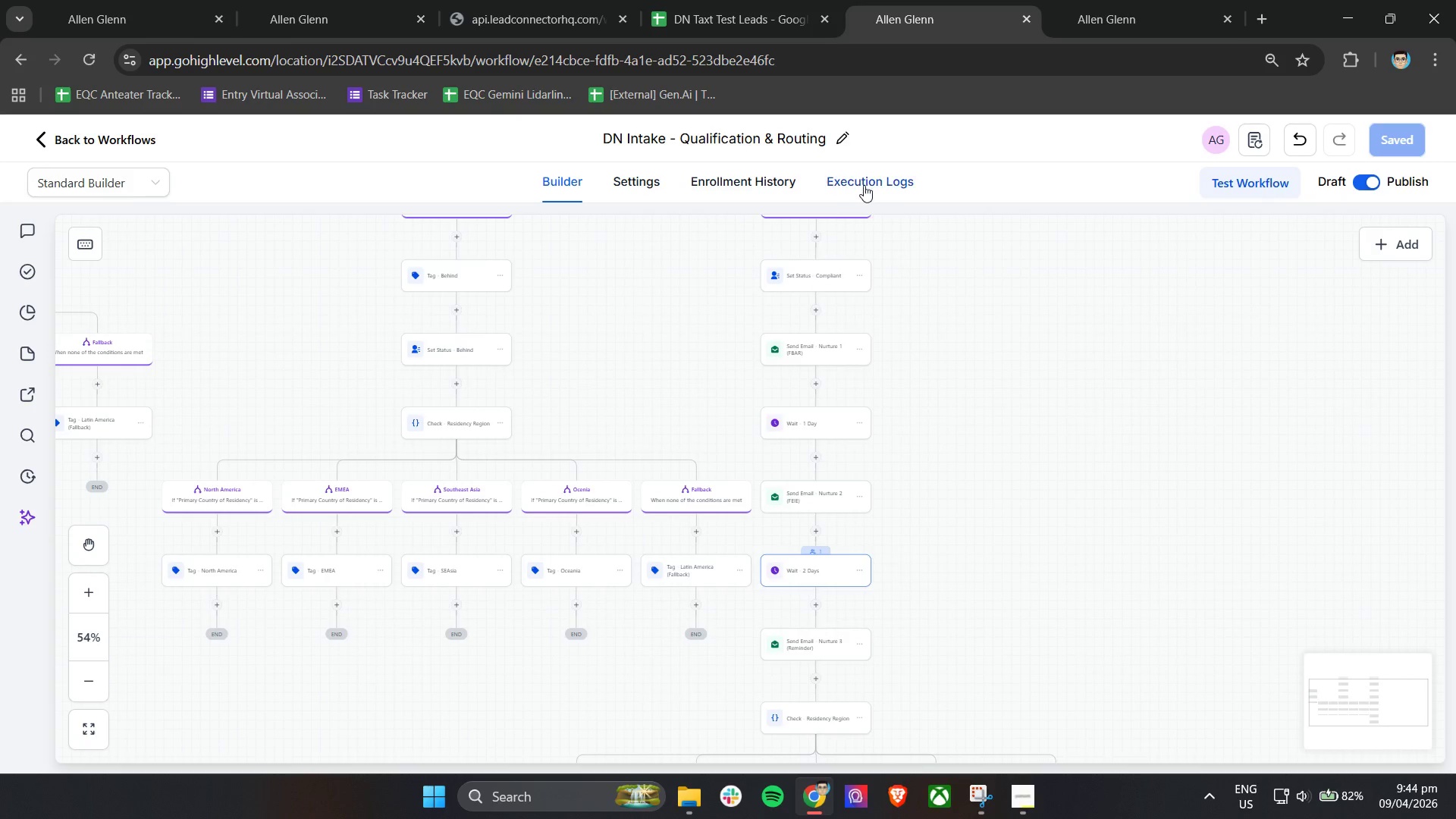 
left_click([865, 182])
 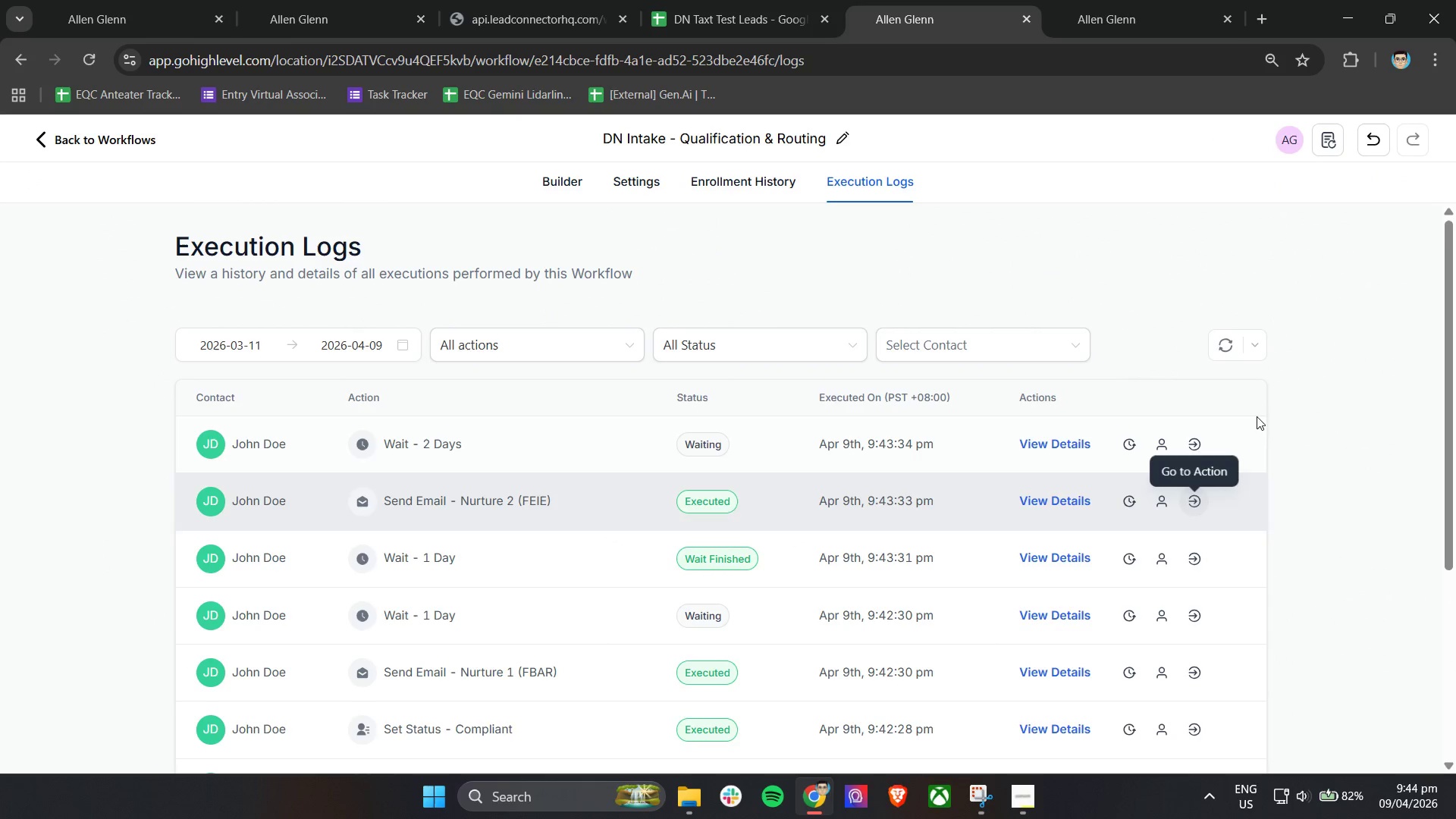 
left_click([1223, 344])
 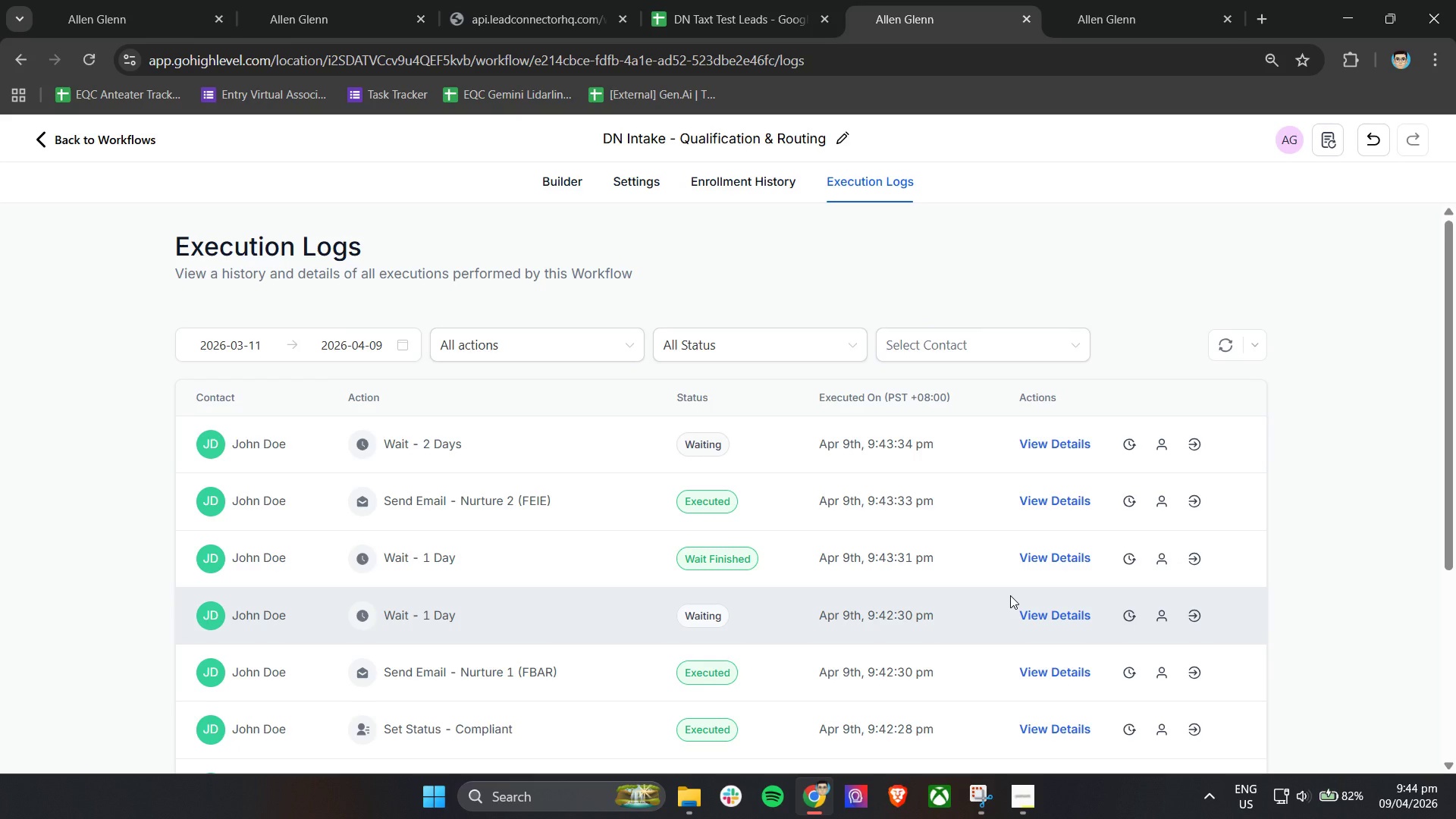 
wait(12.41)
 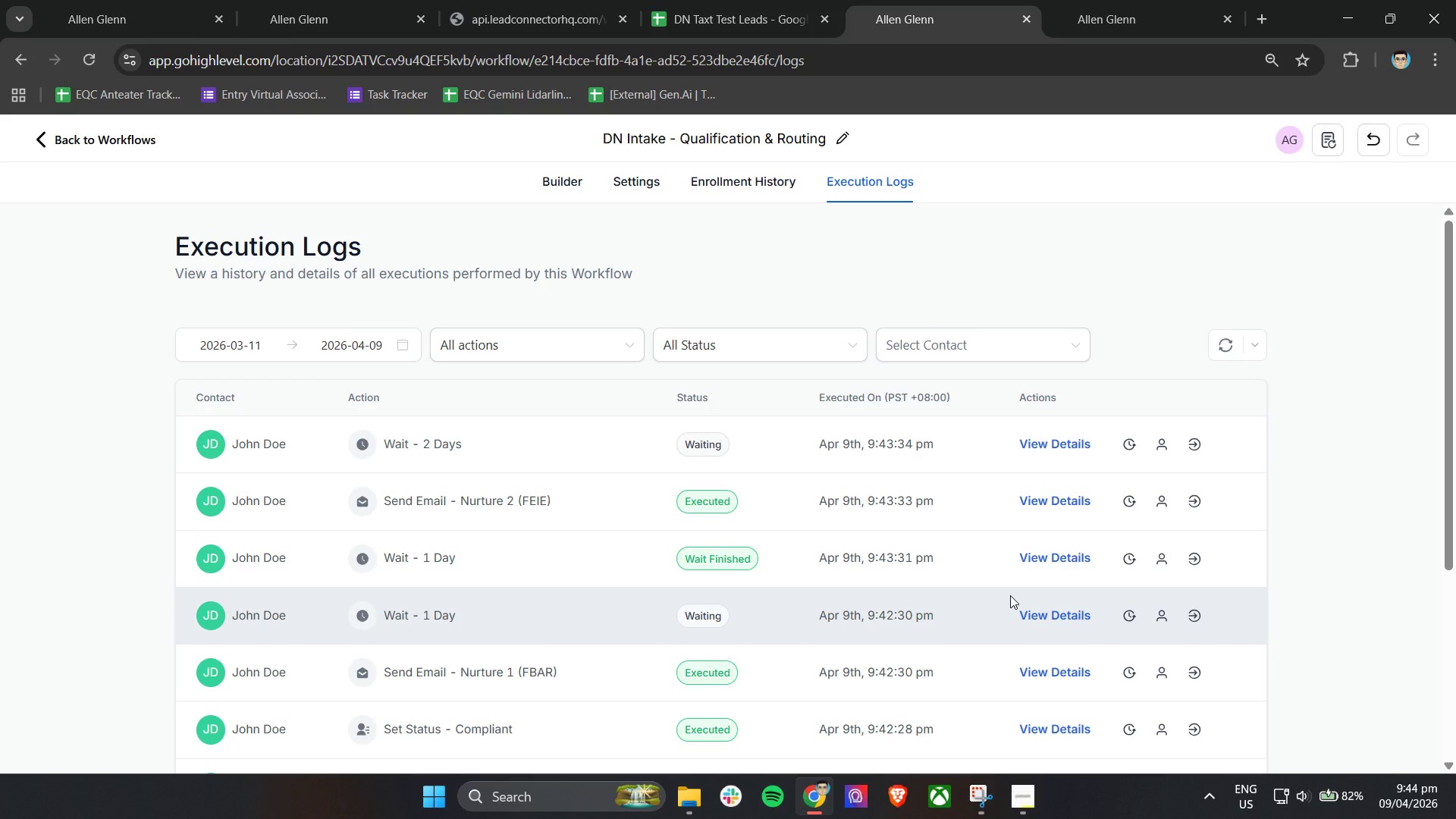 
left_click([553, 185])
 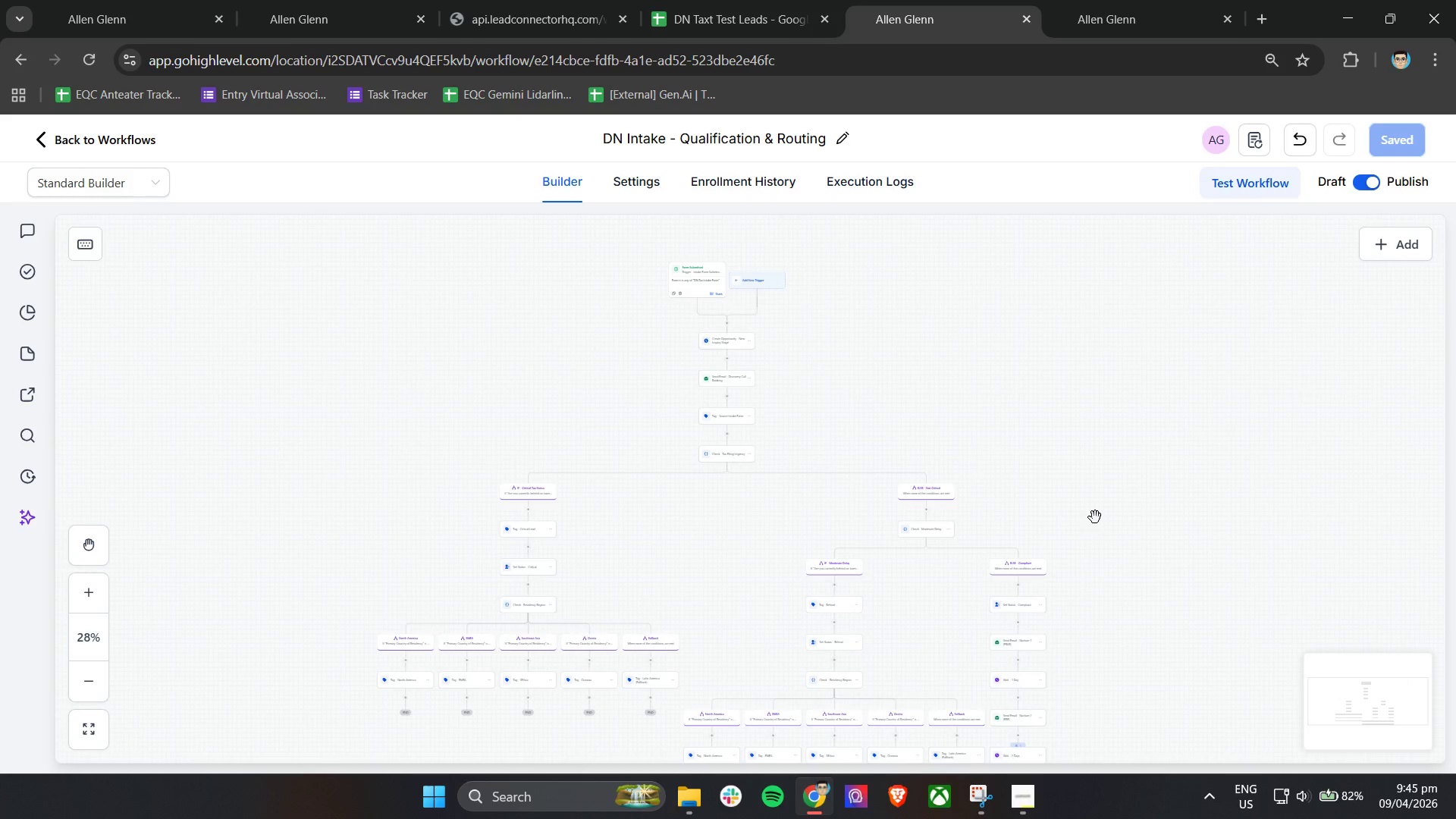 
scroll: coordinate [1095, 517], scroll_direction: down, amount: 5.0
 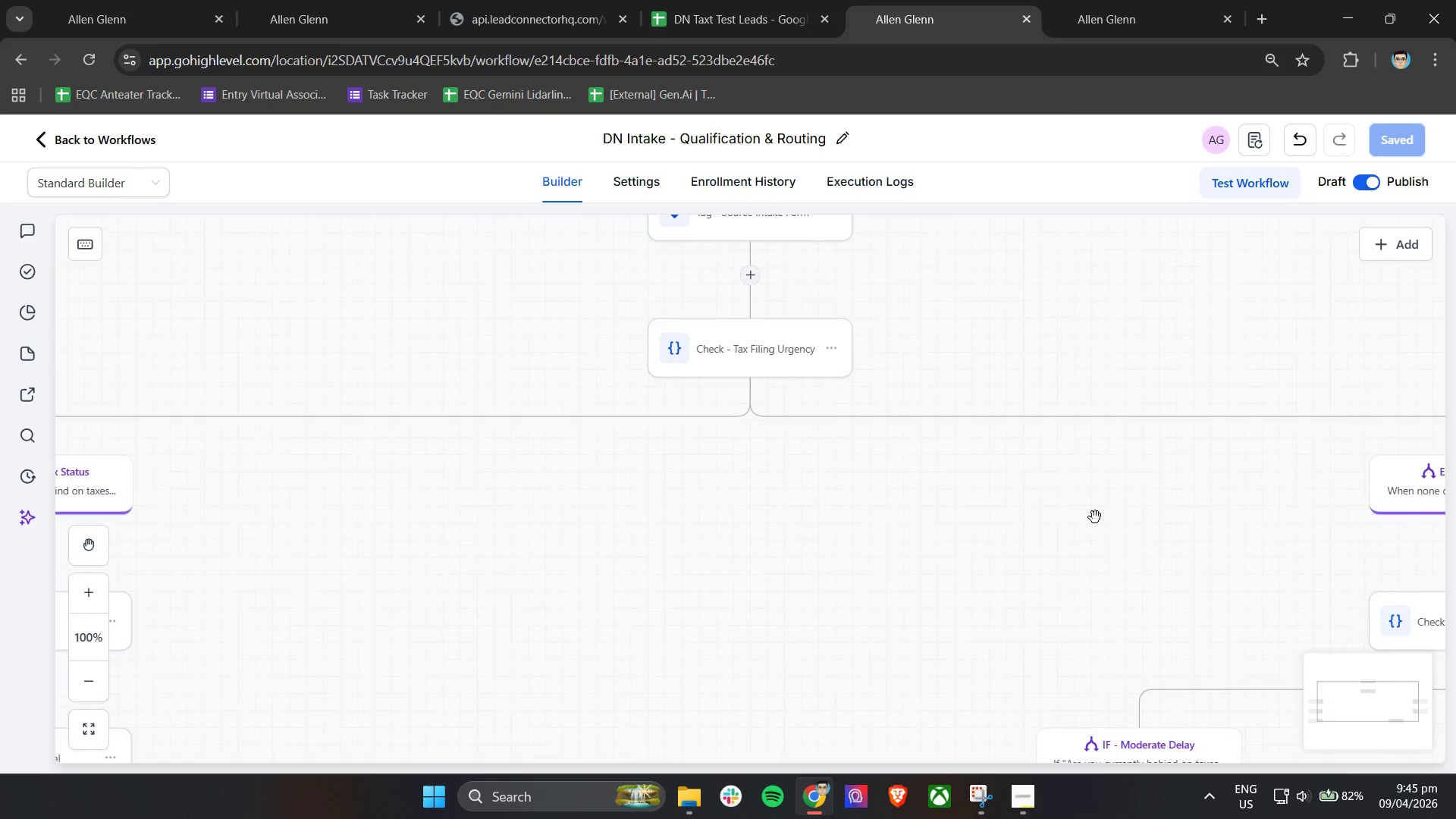 
hold_key(key=ControlLeft, duration=0.42)
 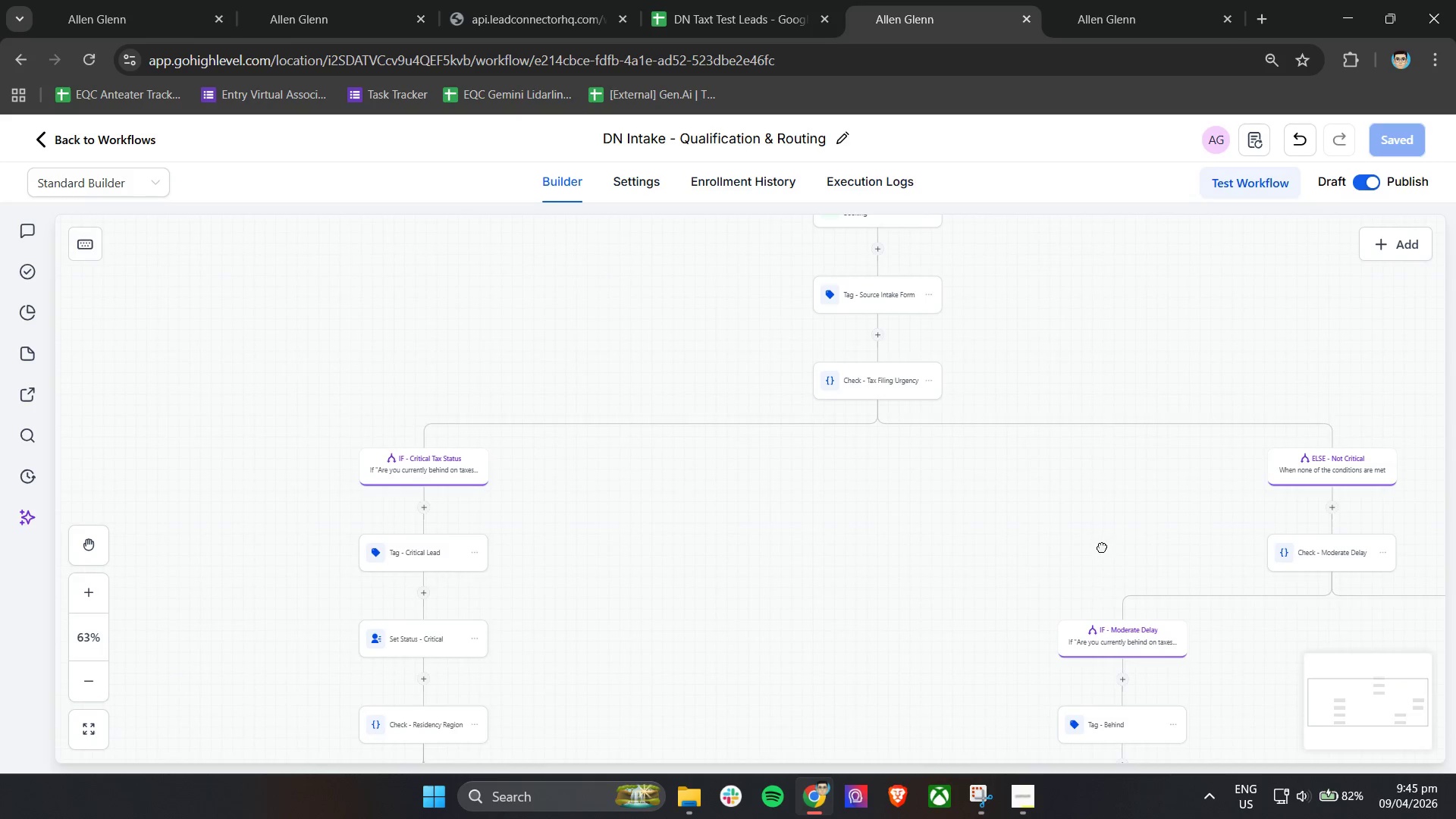 
left_click_drag(start_coordinate=[1103, 547], to_coordinate=[490, 305])
 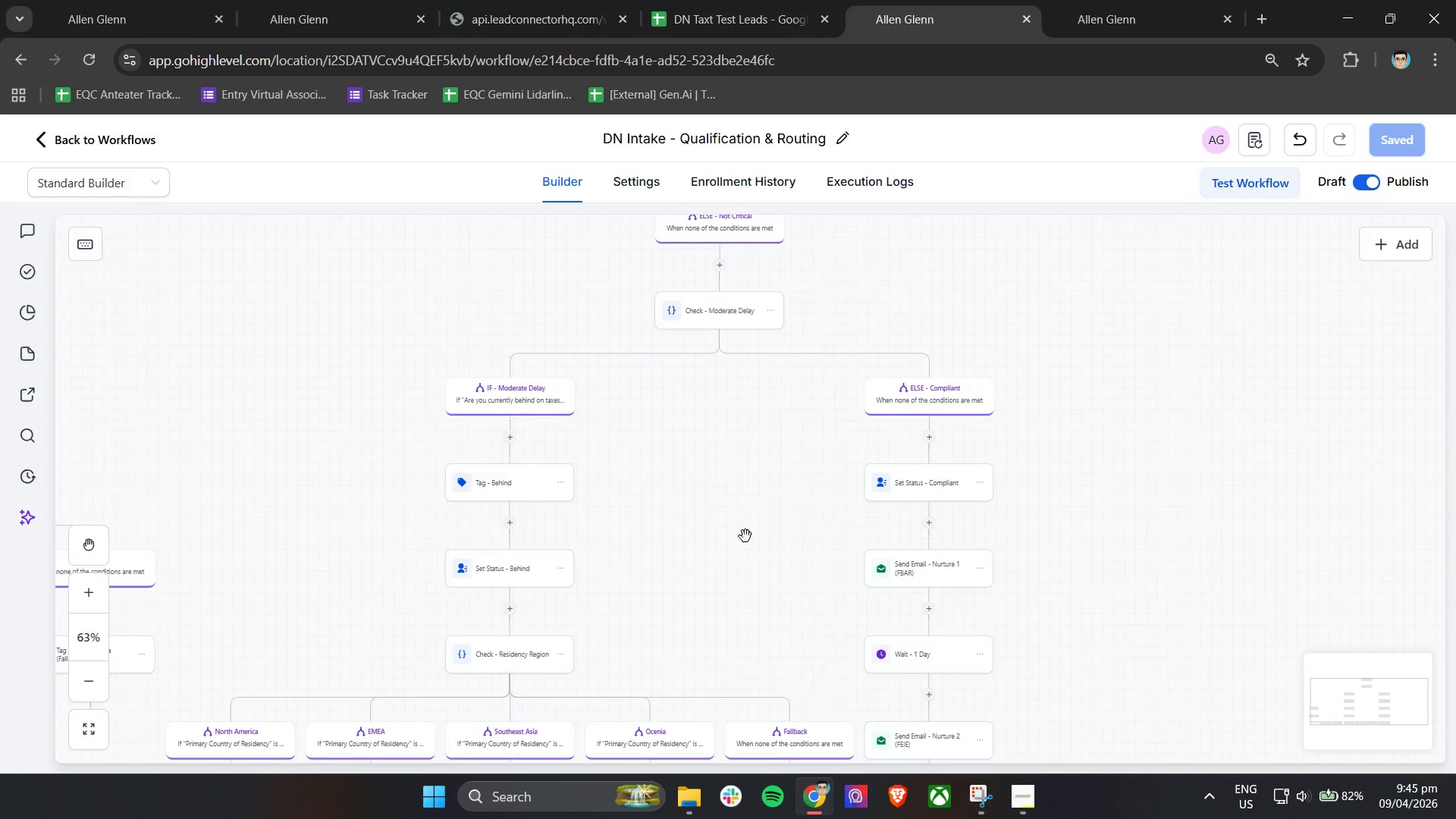 
left_click_drag(start_coordinate=[742, 539], to_coordinate=[648, 318])
 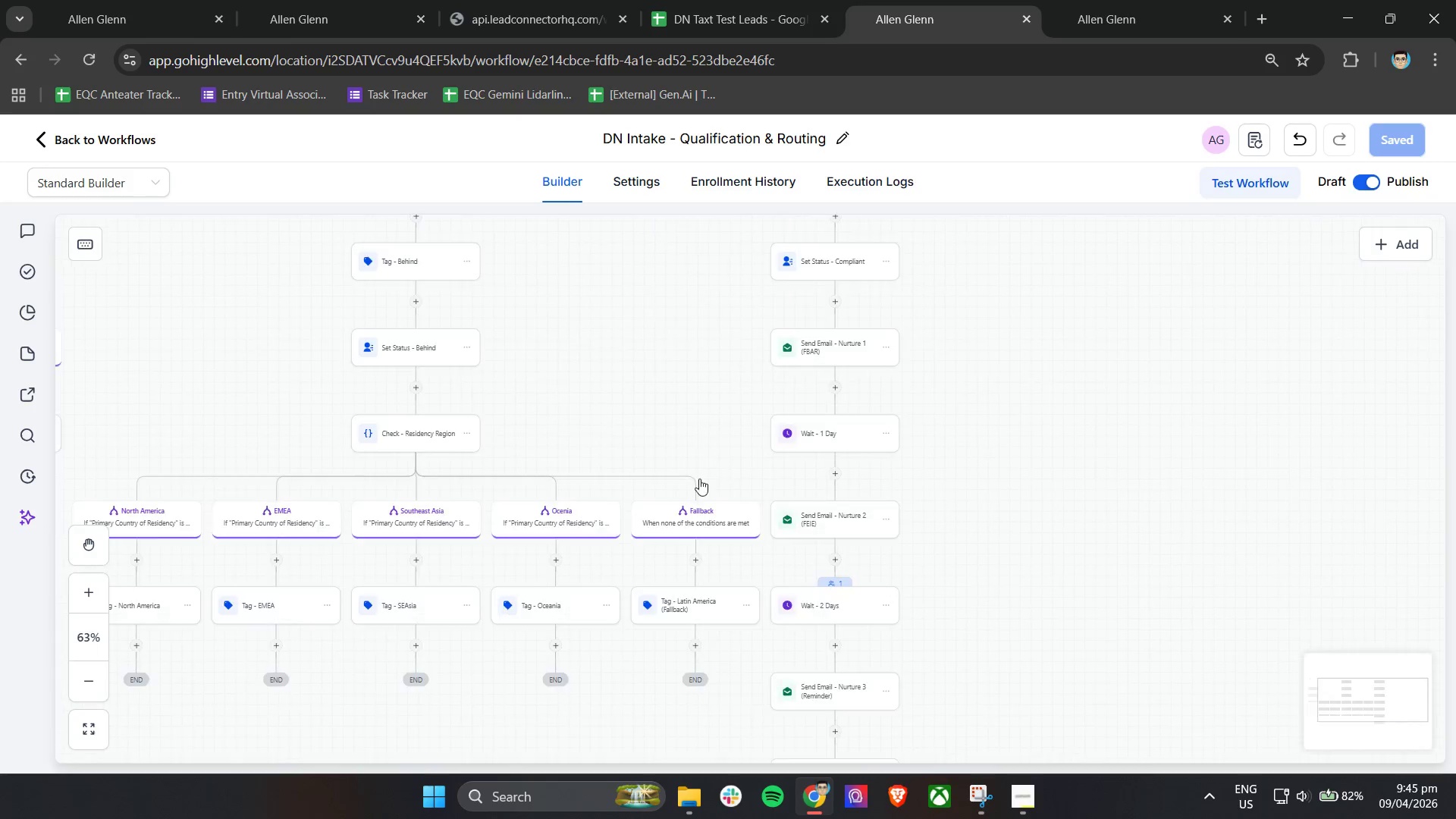 
left_click_drag(start_coordinate=[699, 479], to_coordinate=[676, 315])
 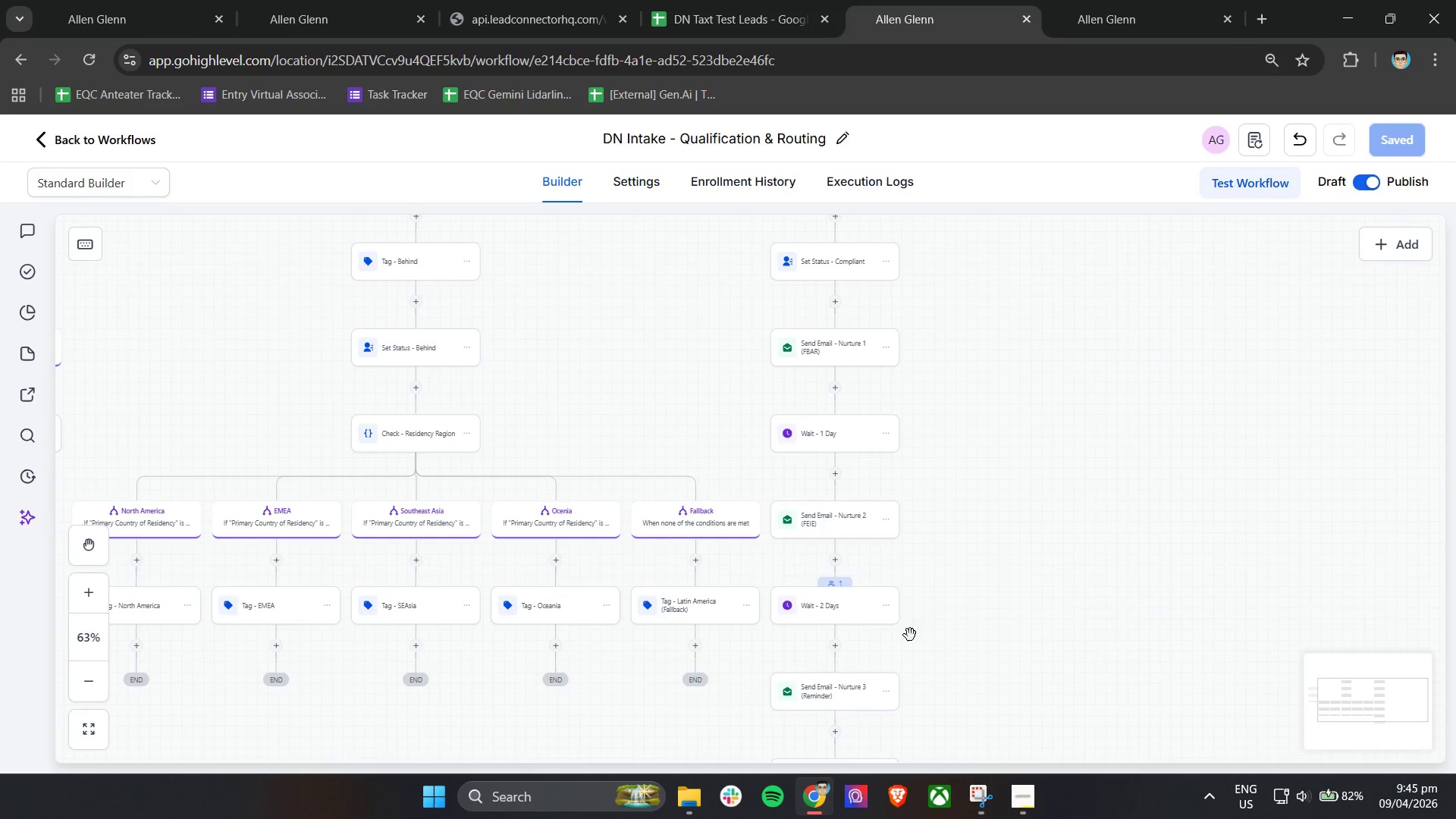 
left_click_drag(start_coordinate=[1020, 634], to_coordinate=[991, 312])
 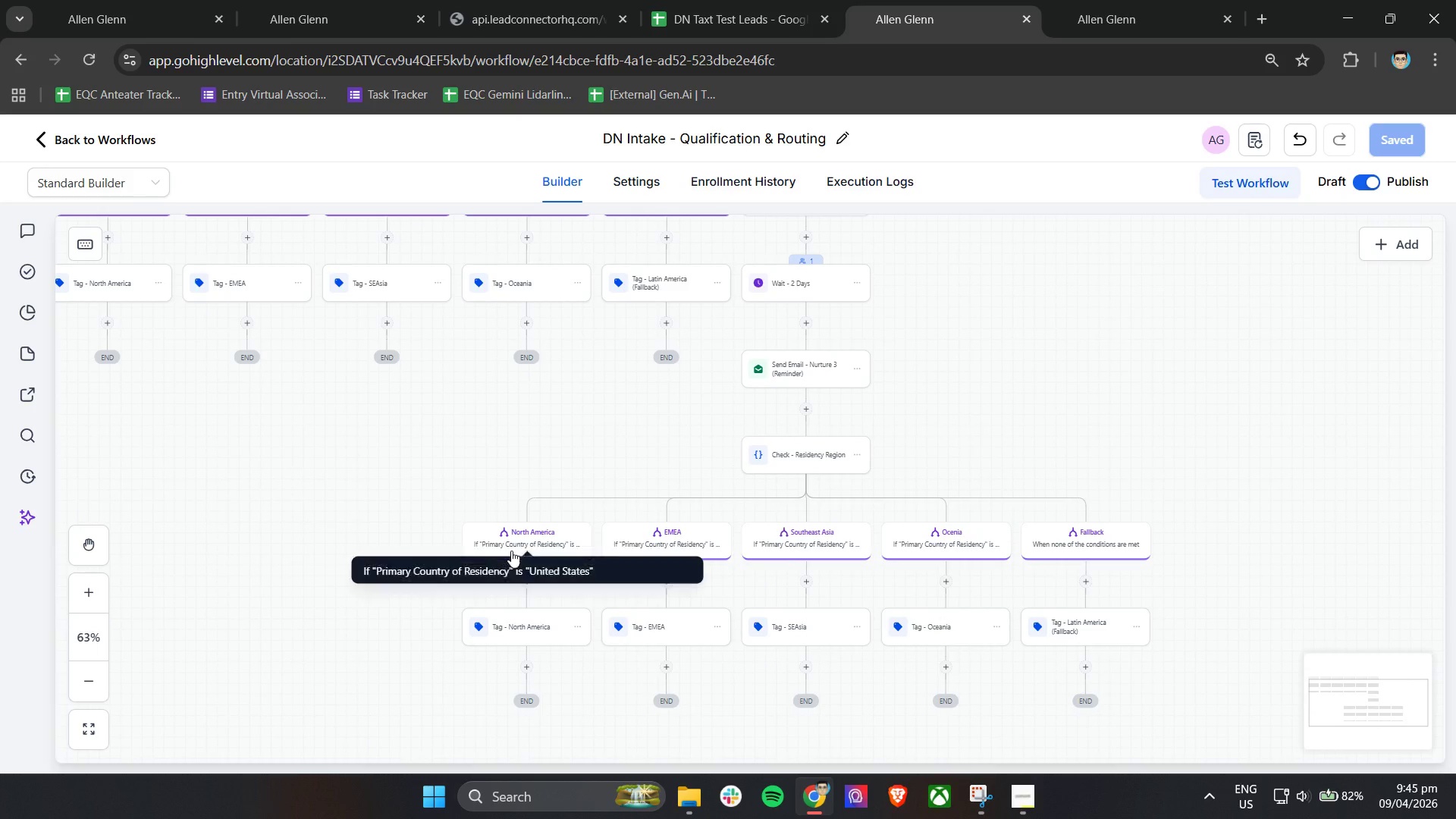 
wait(9.31)
 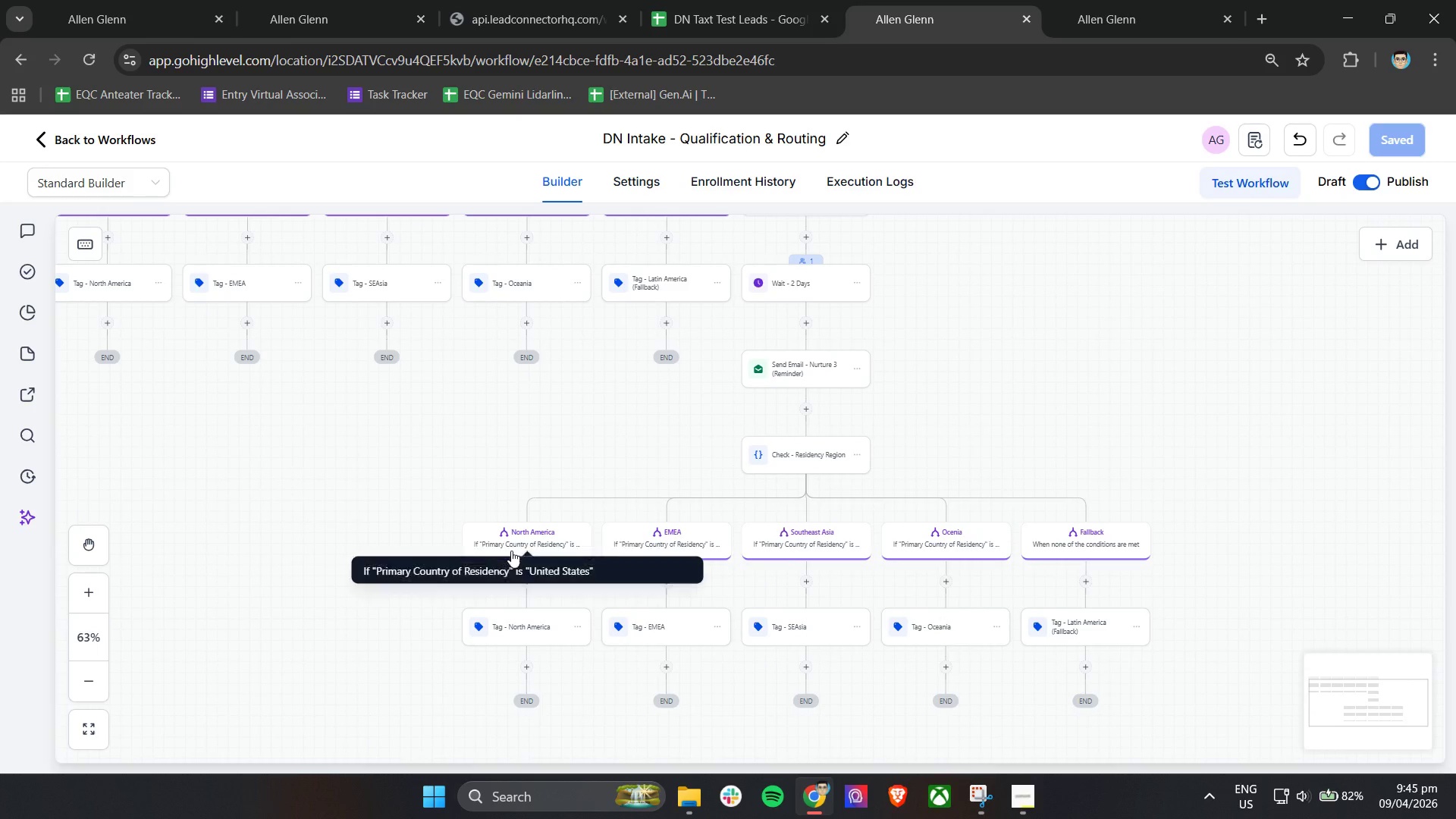 
scroll: coordinate [752, 444], scroll_direction: up, amount: 1.0
 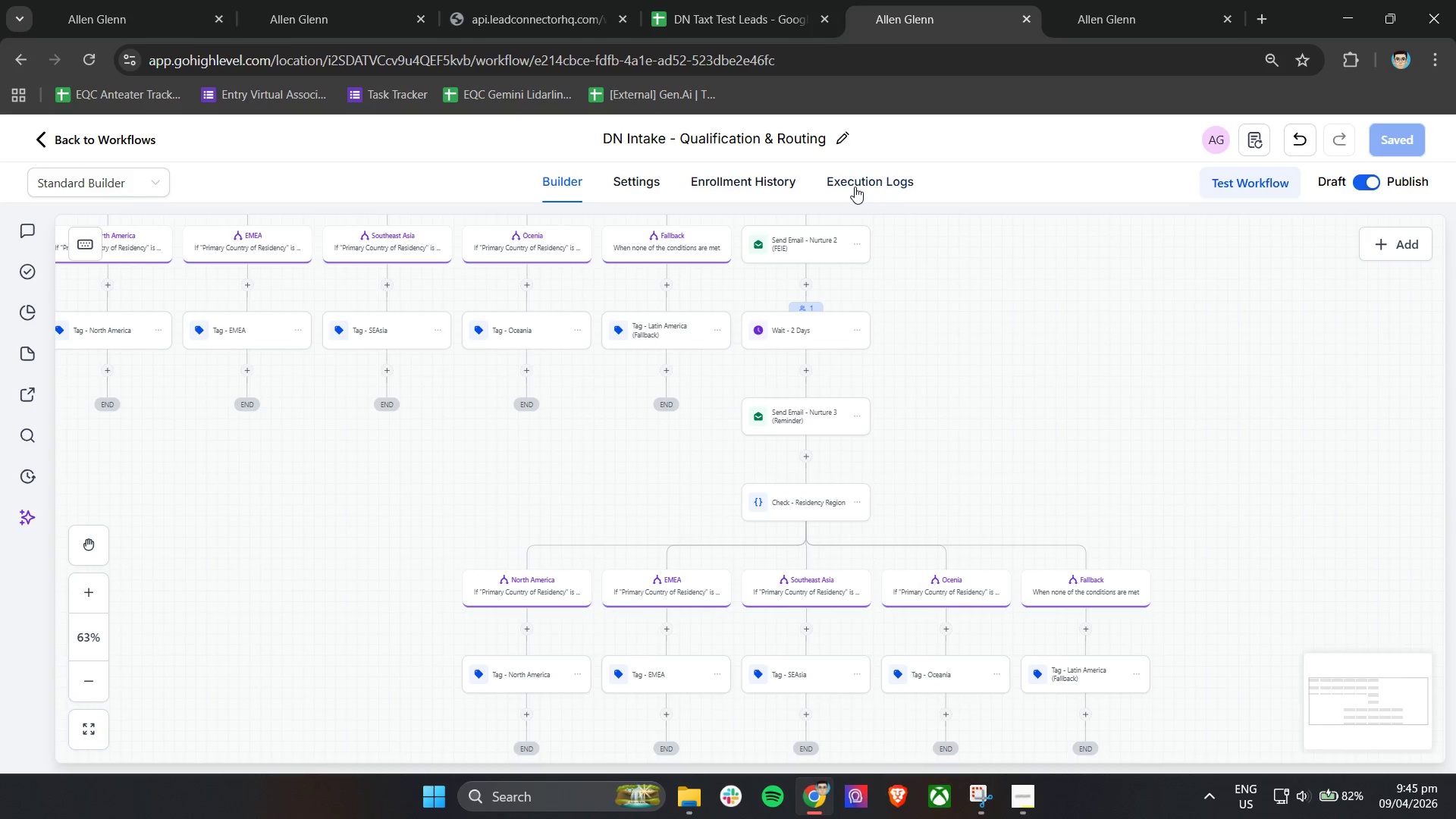 
left_click([855, 187])
 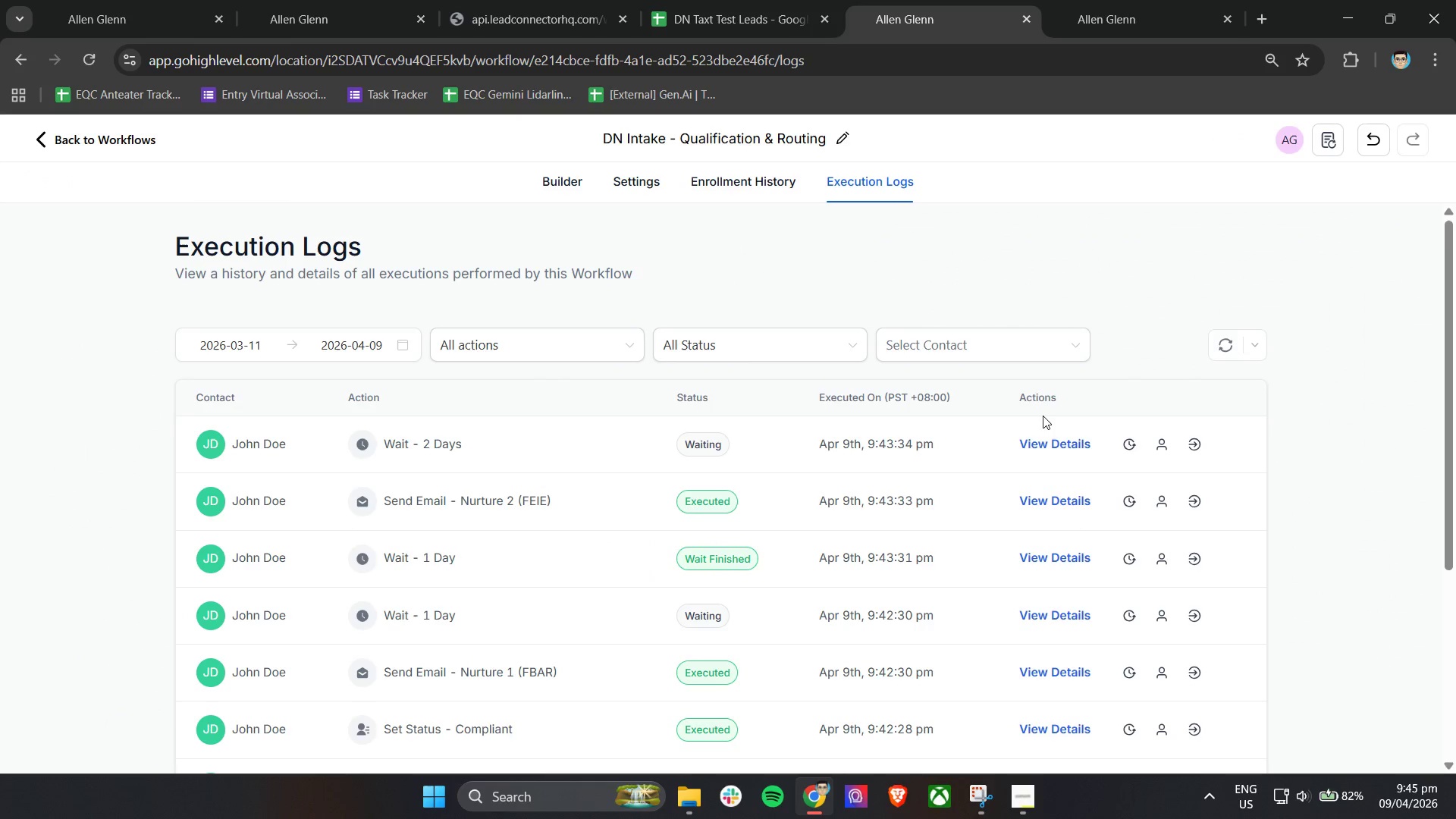 
left_click([1224, 345])
 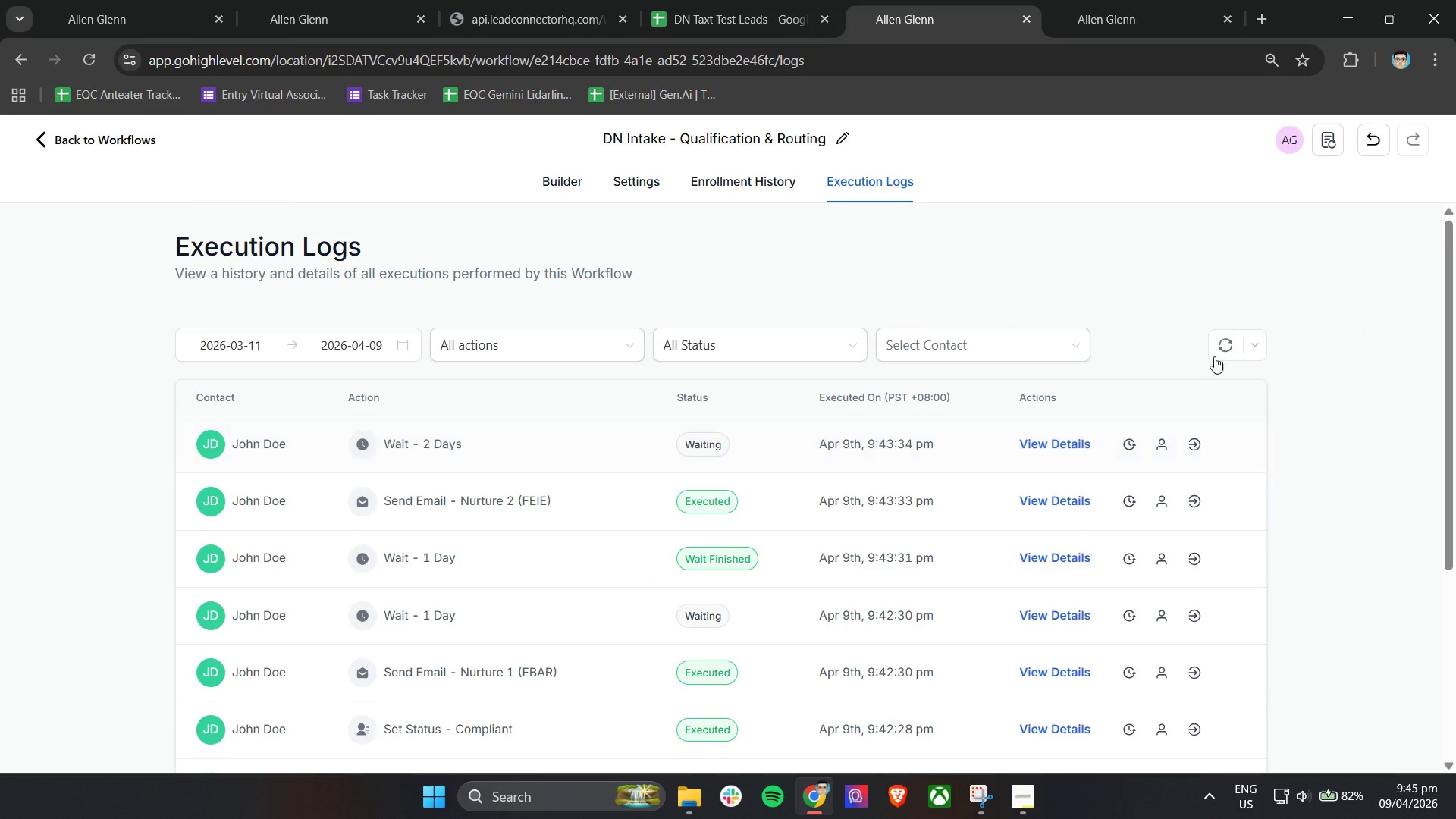 
left_click([1232, 343])
 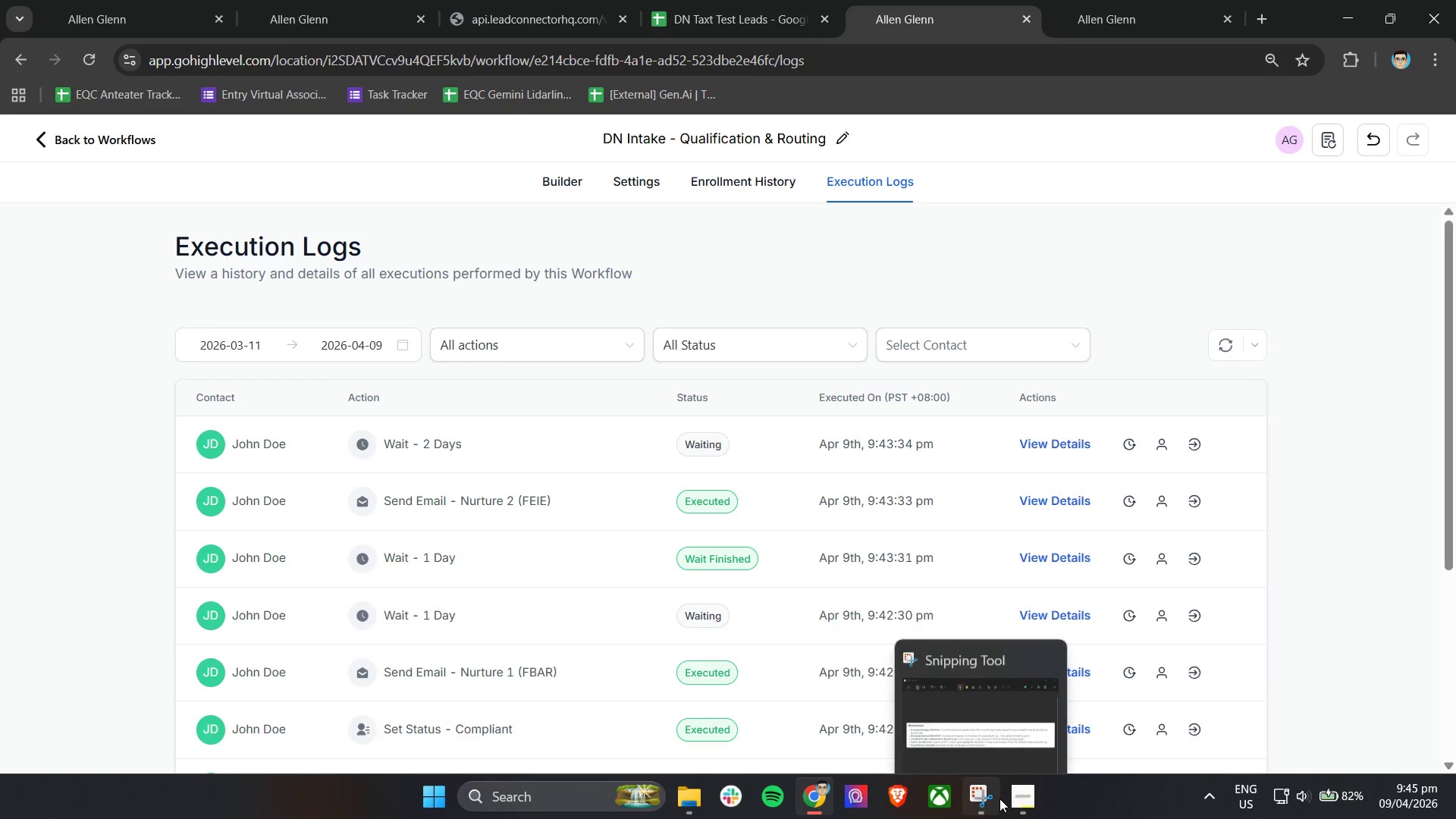 
mouse_move([607, 546])
 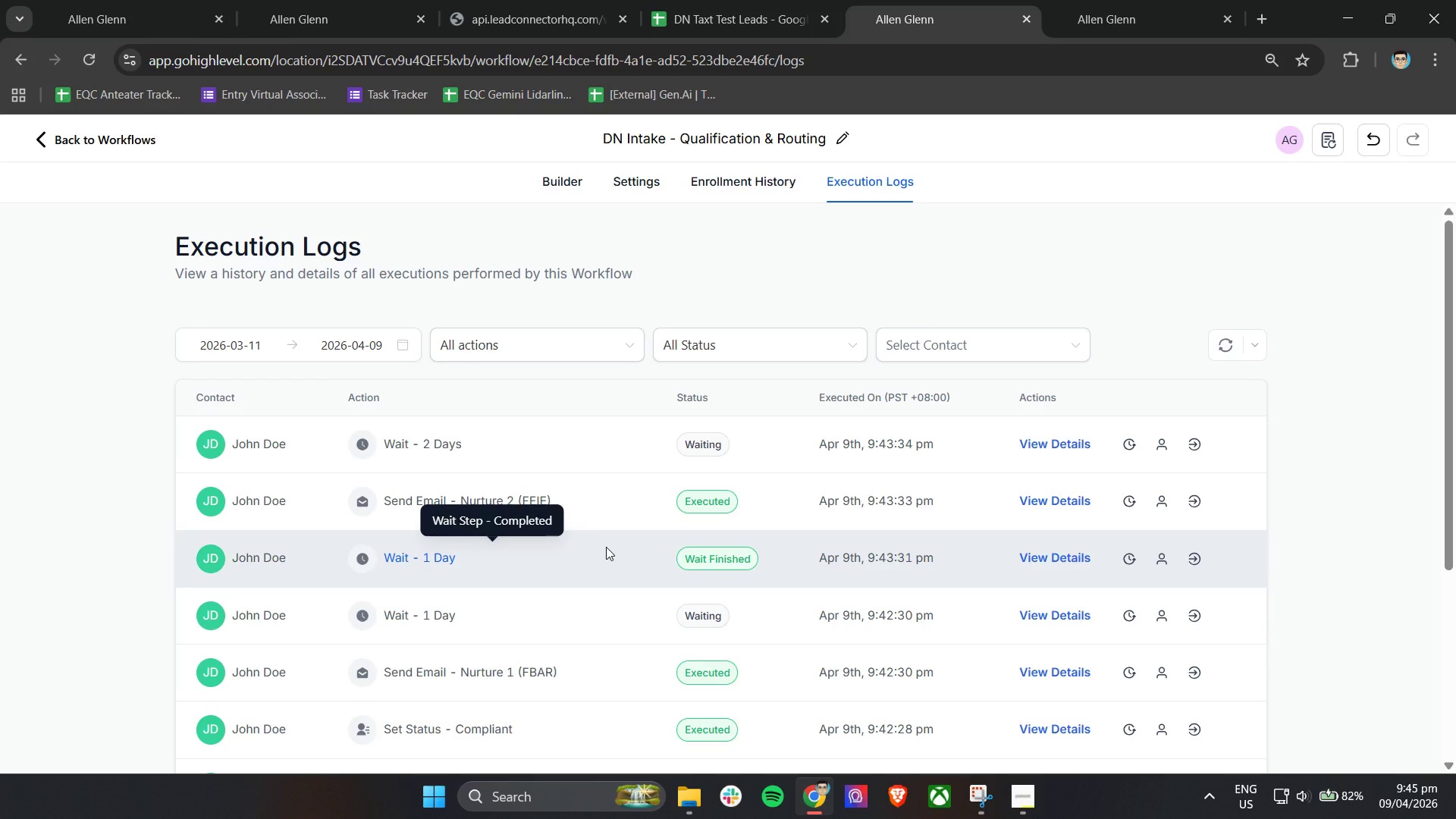 
wait(25.8)
 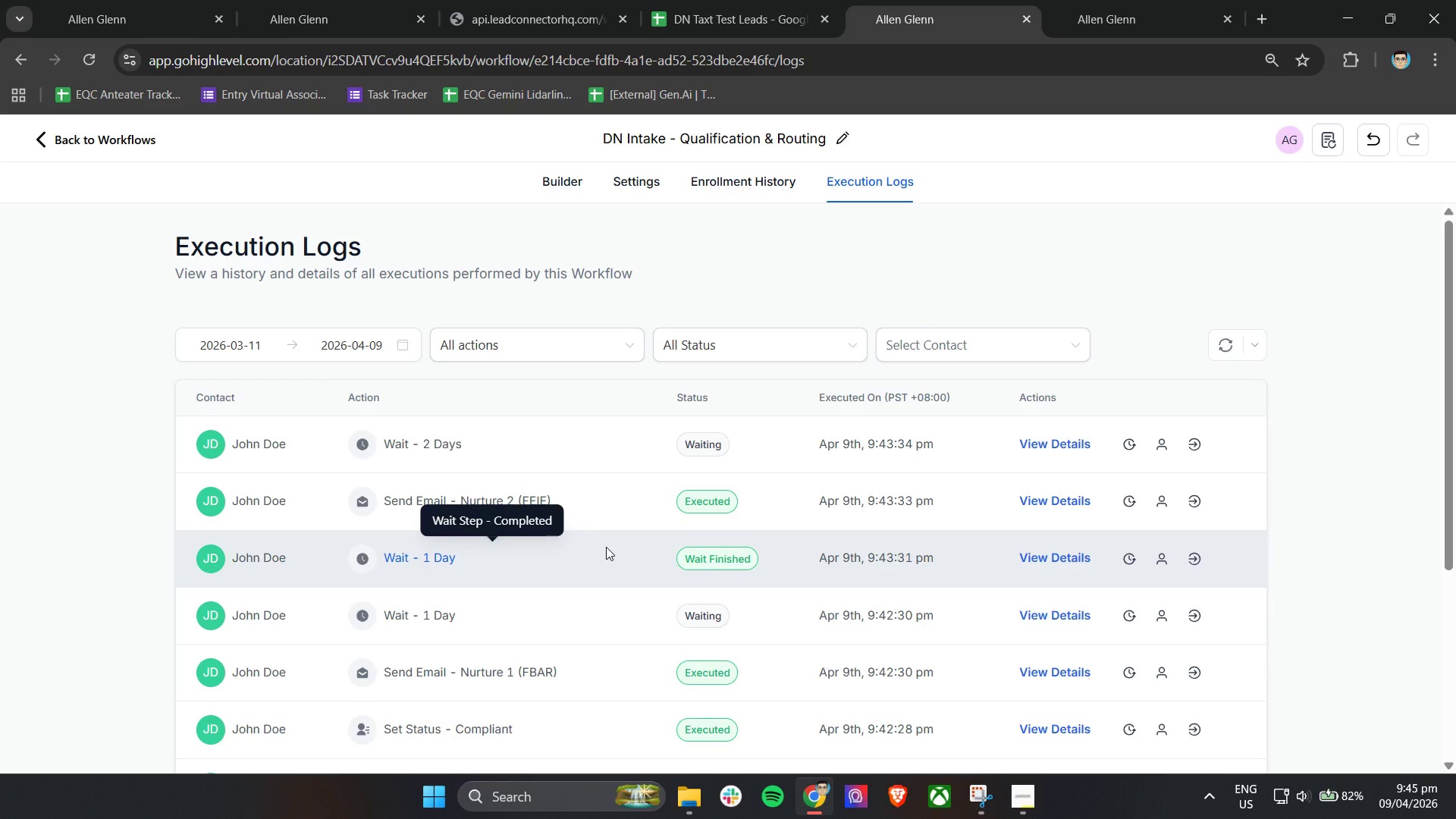 
left_click([1224, 344])
 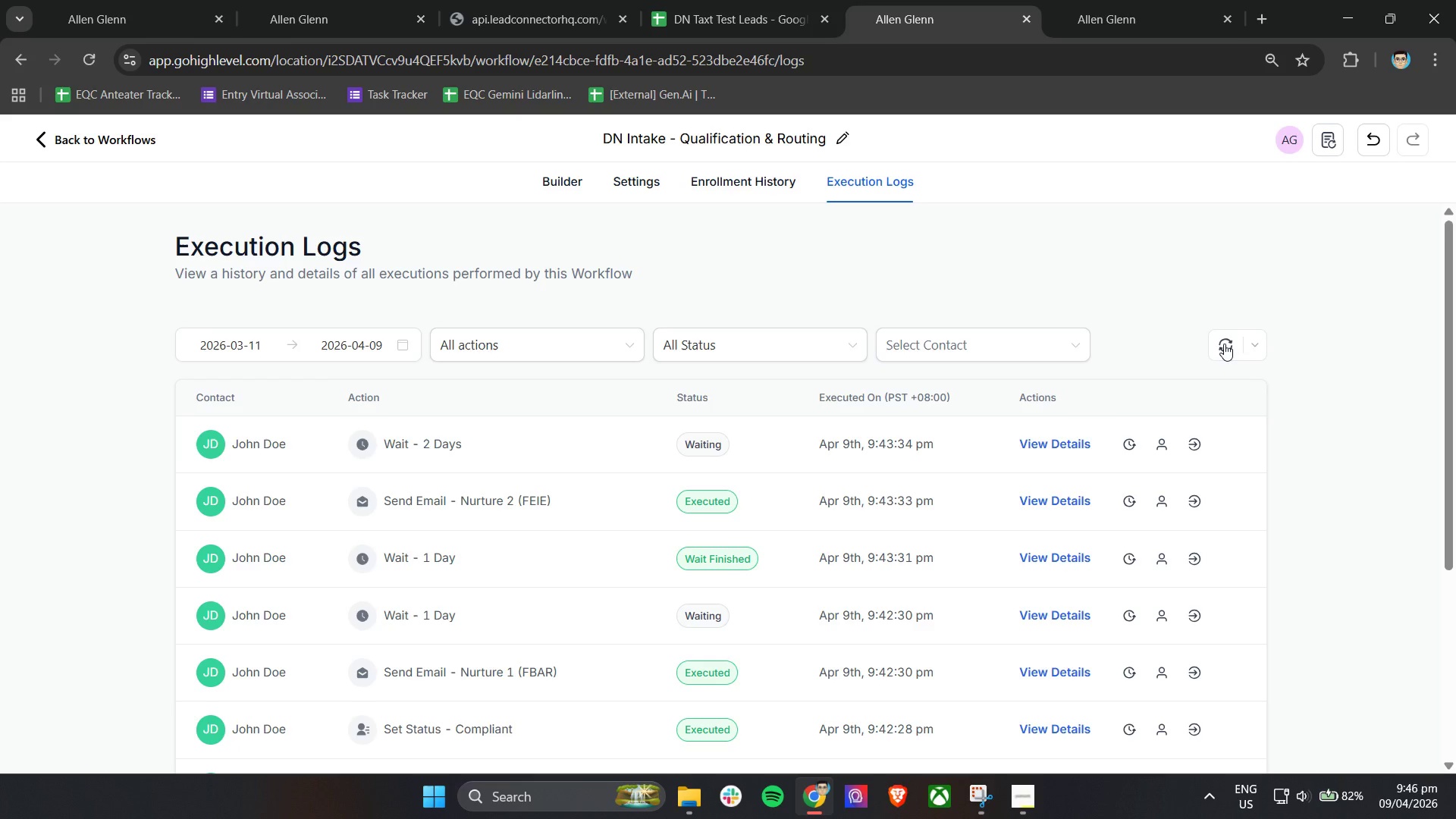 
wait(17.47)
 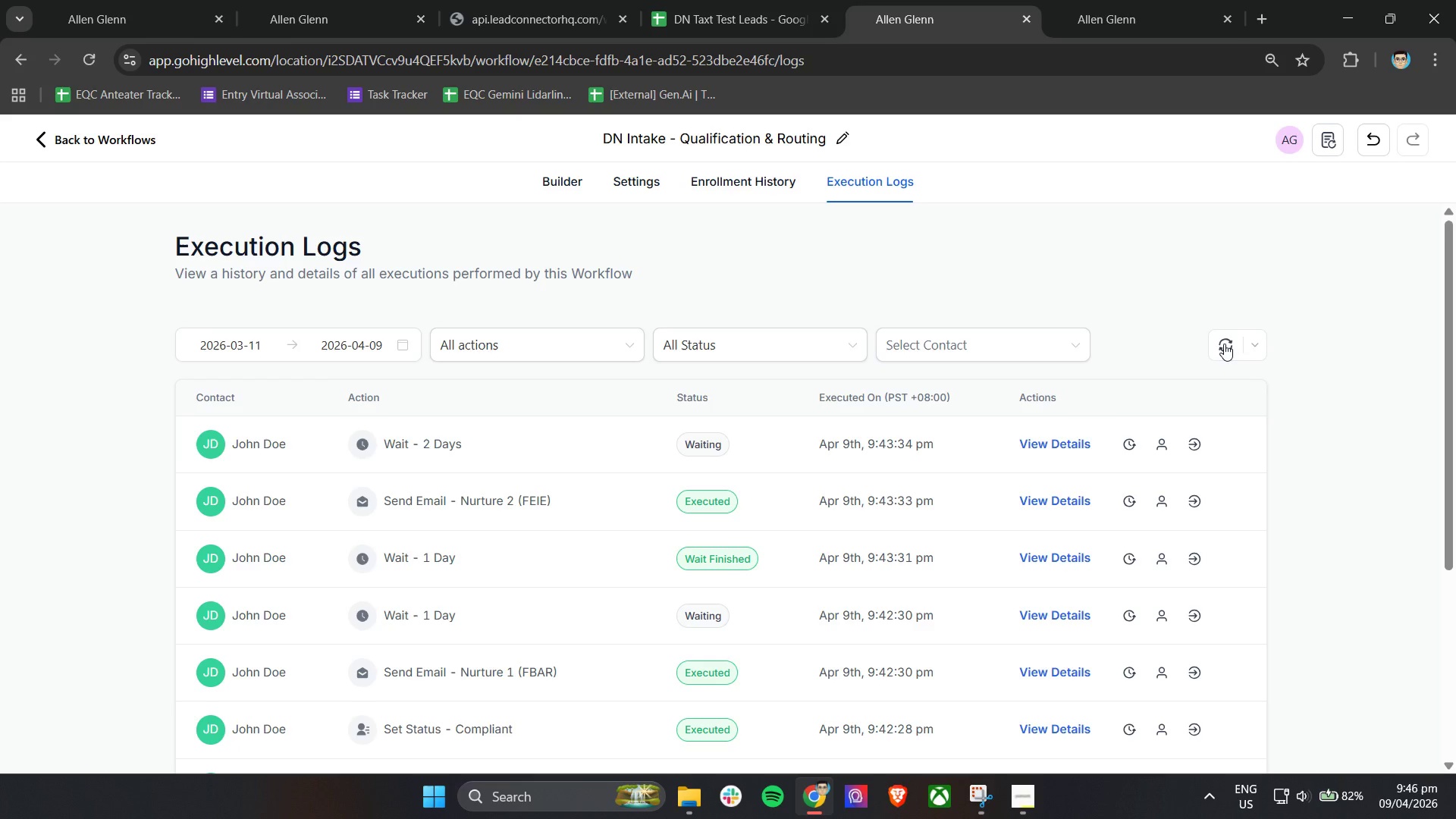 
left_click([1224, 344])
 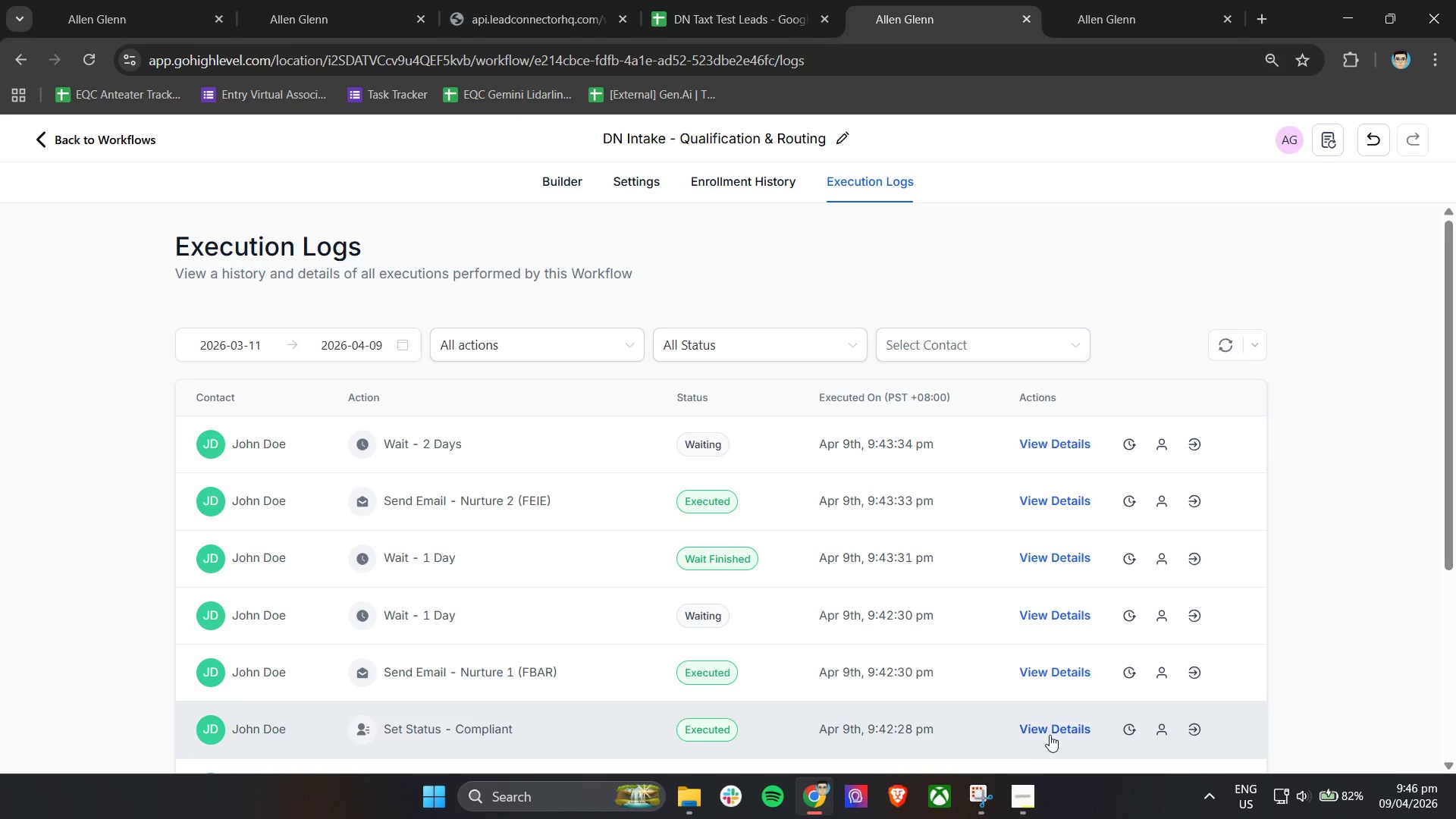 
left_click([1068, 450])
 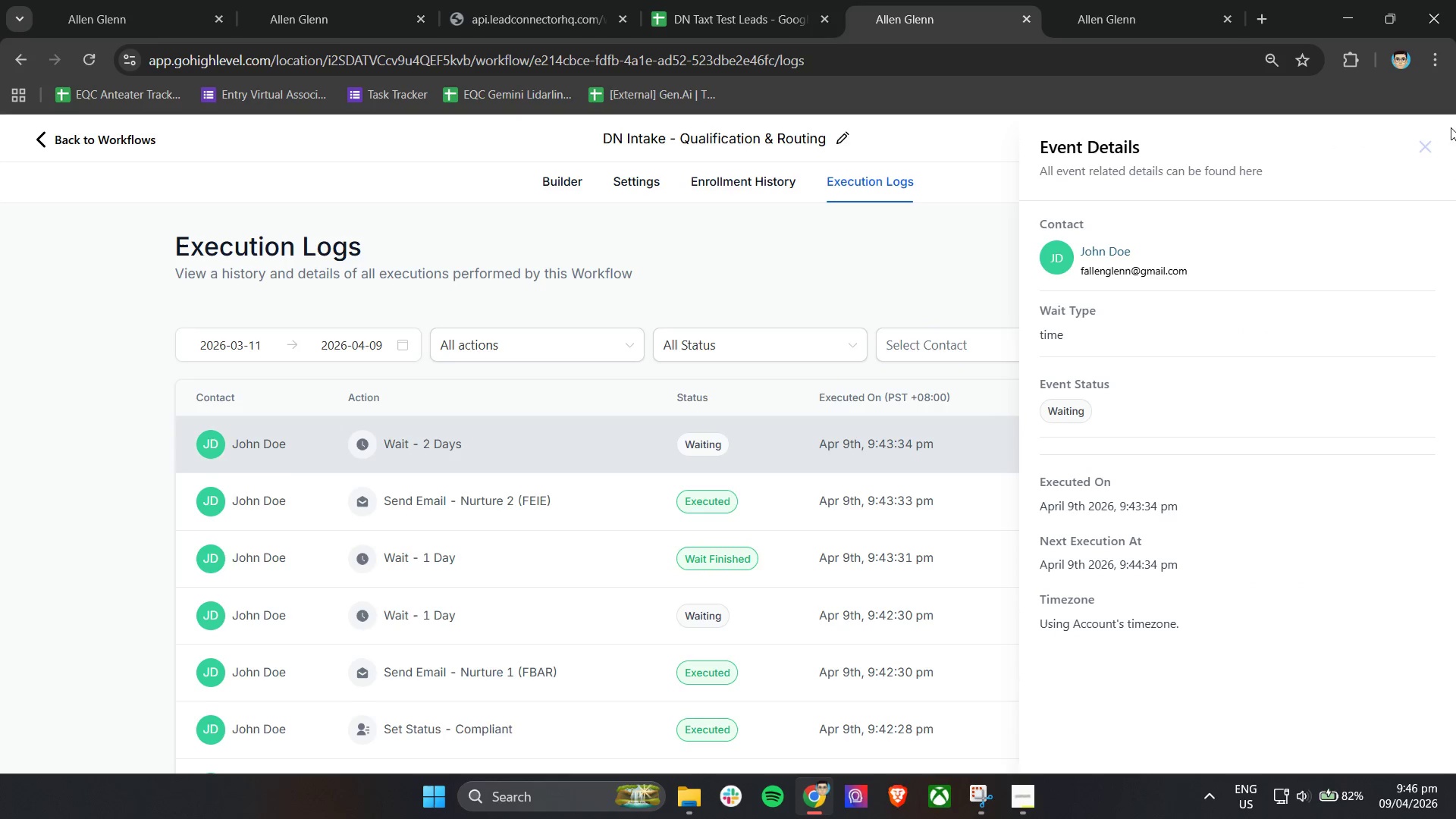 
left_click([1432, 146])
 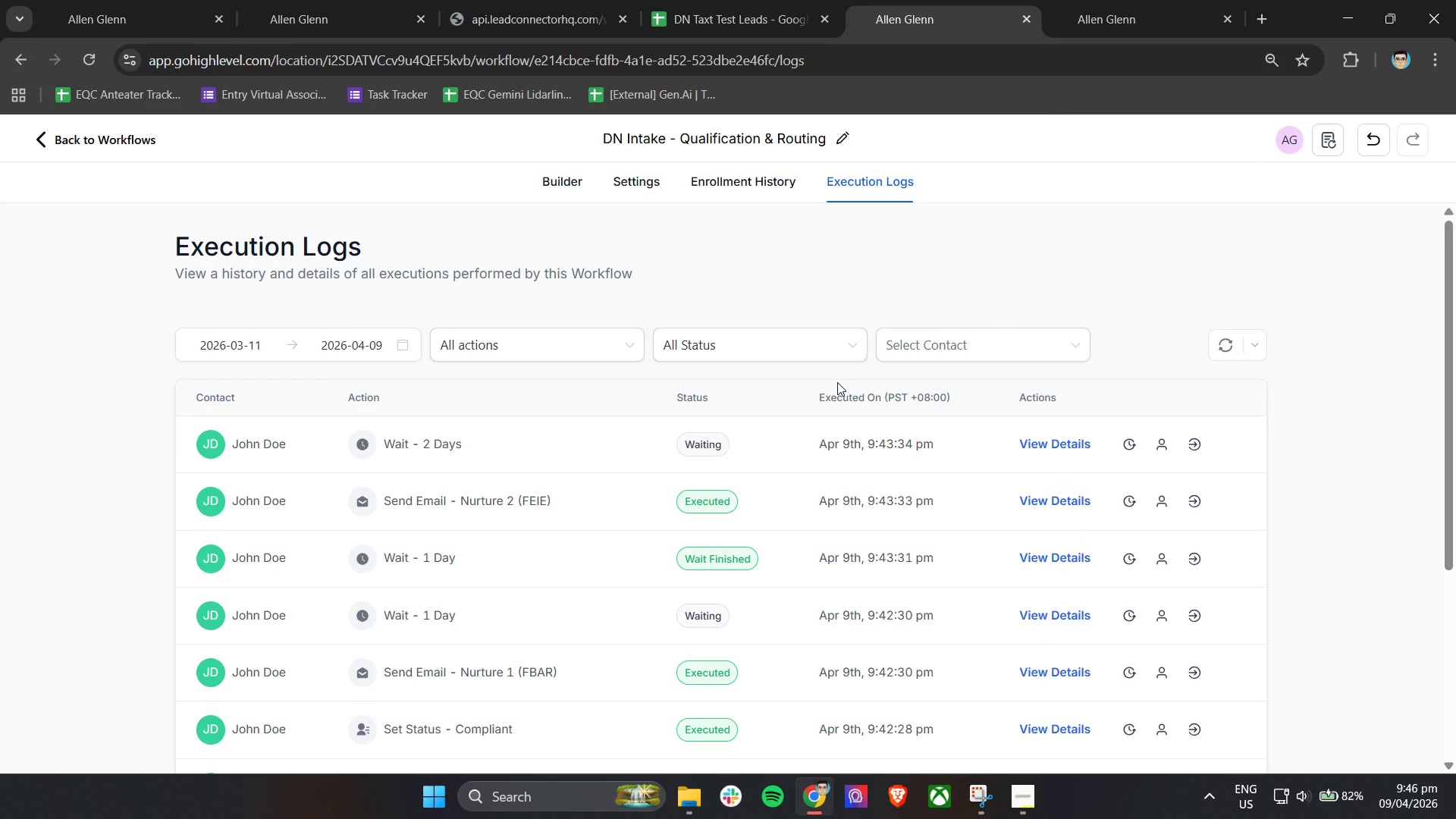 
wait(10.88)
 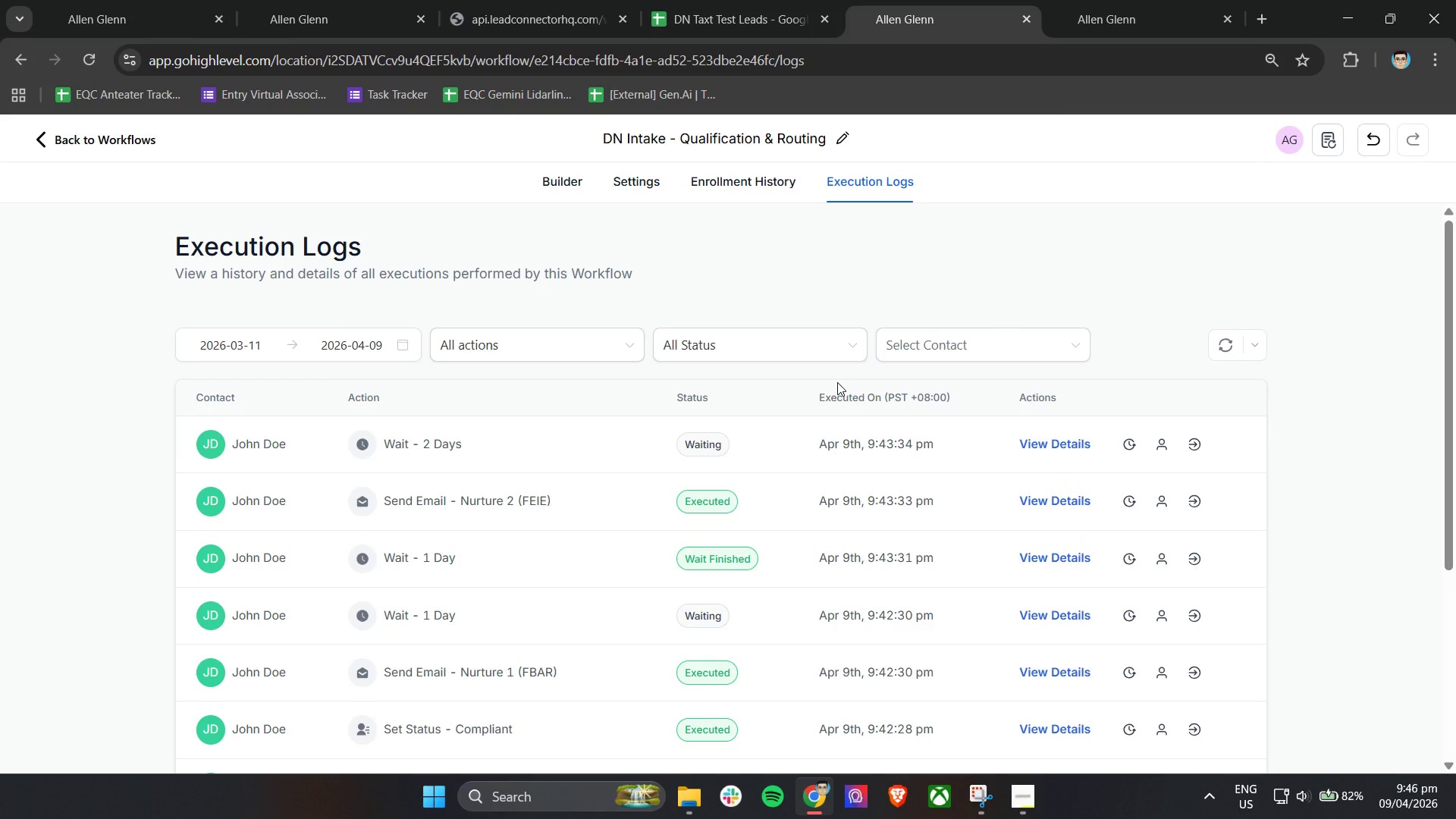 
left_click([1224, 351])
 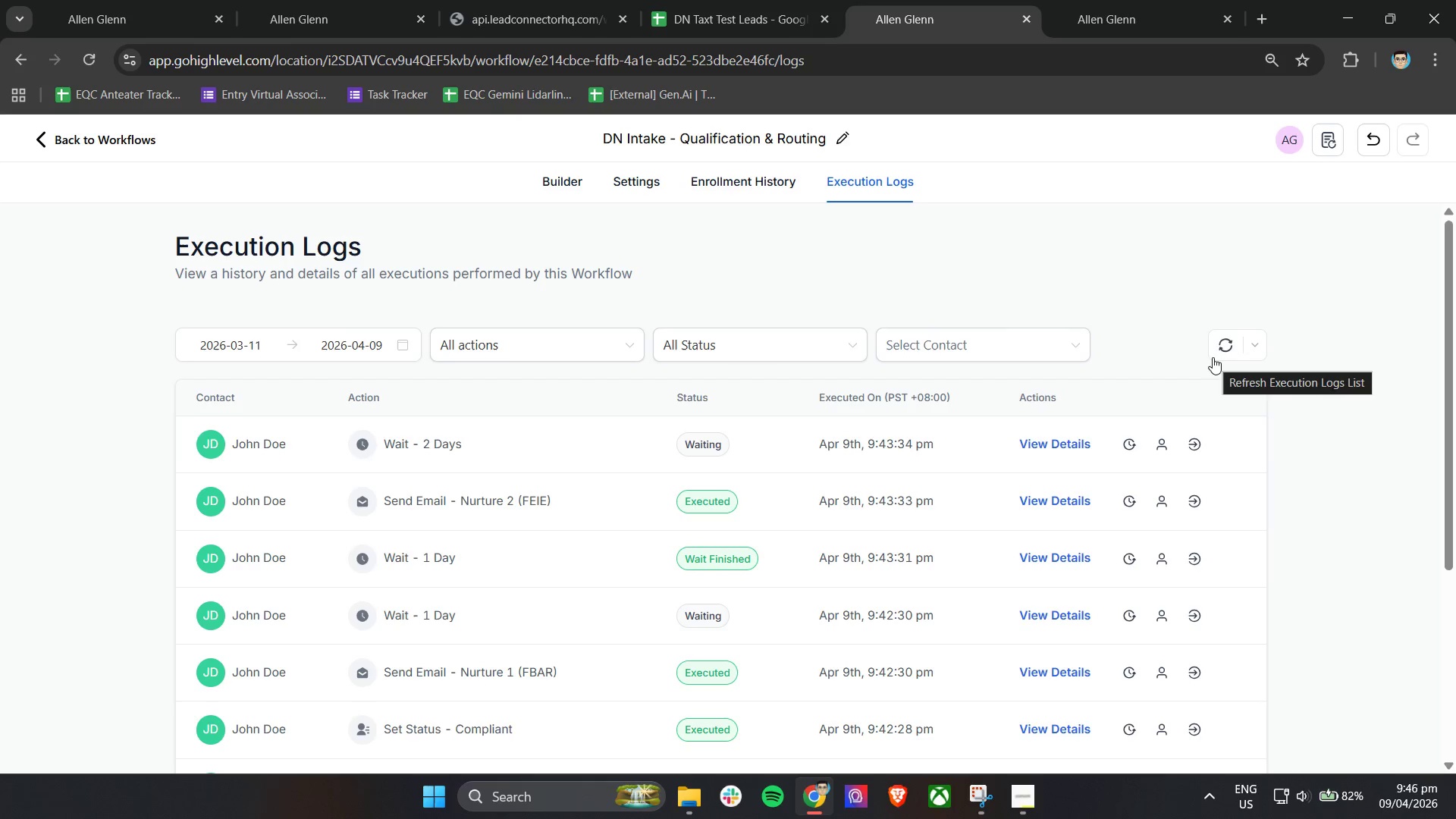 
left_click([1219, 347])
 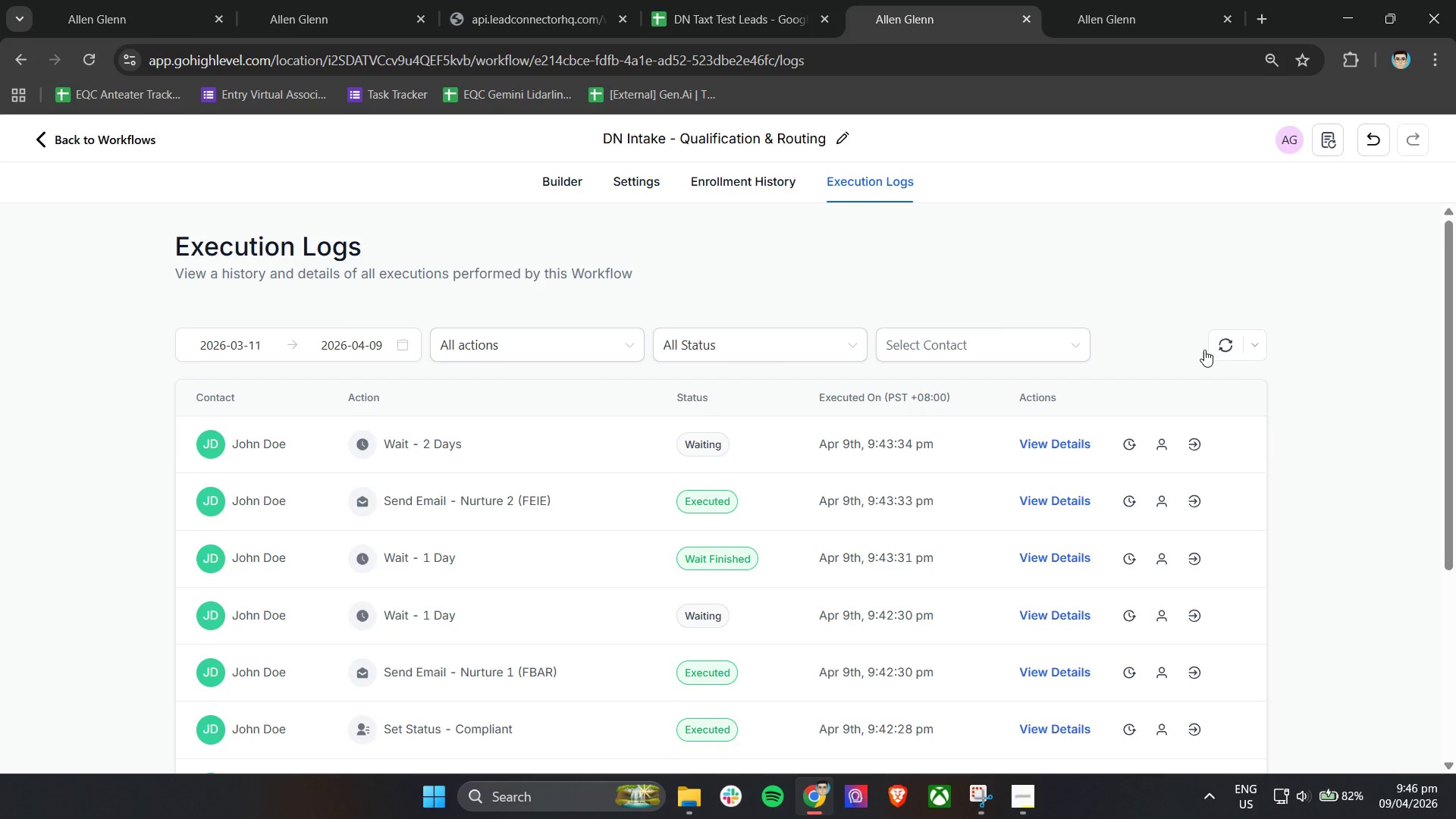 
left_click([560, 174])
 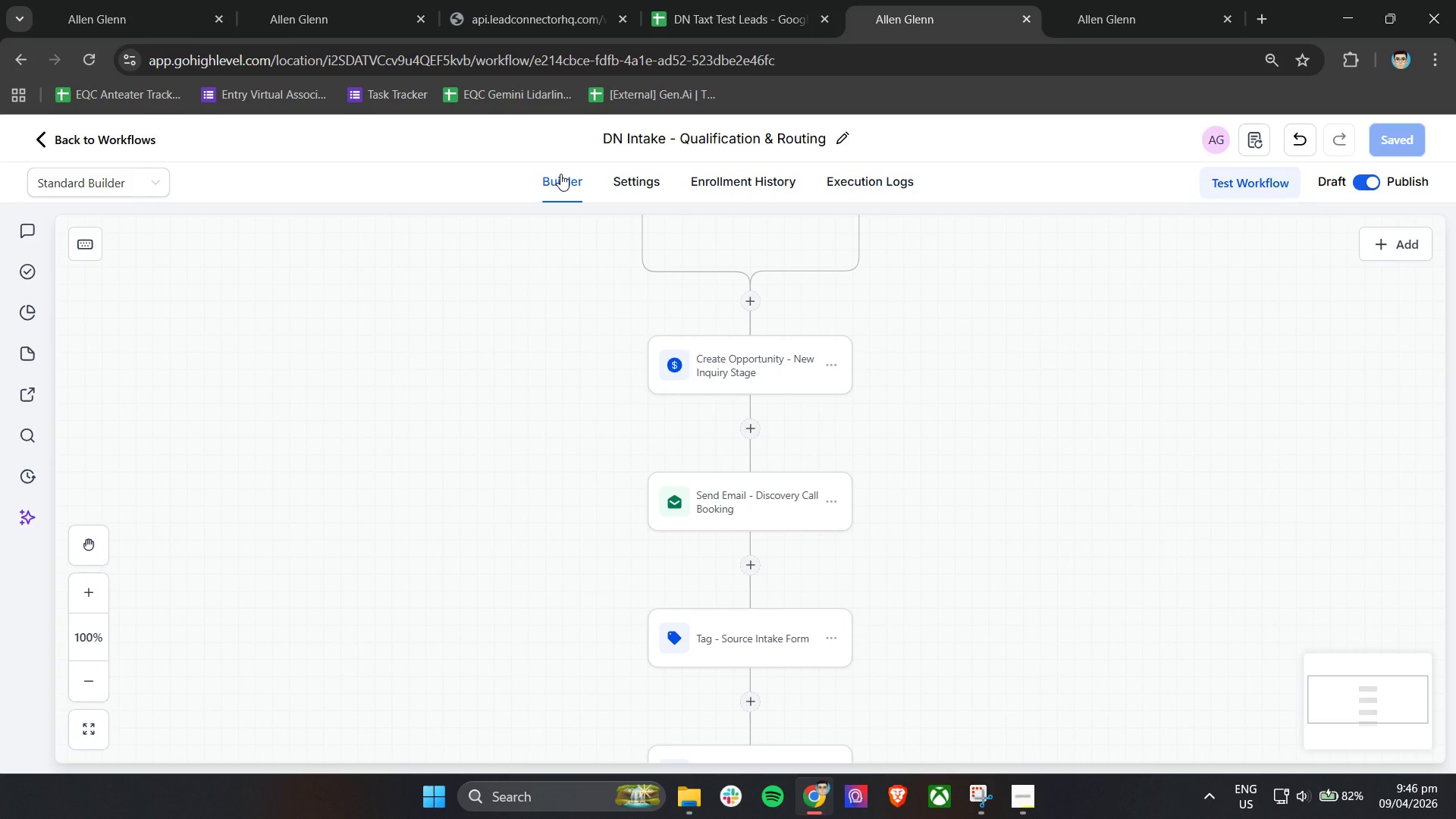 
scroll: coordinate [853, 508], scroll_direction: down, amount: 17.0
 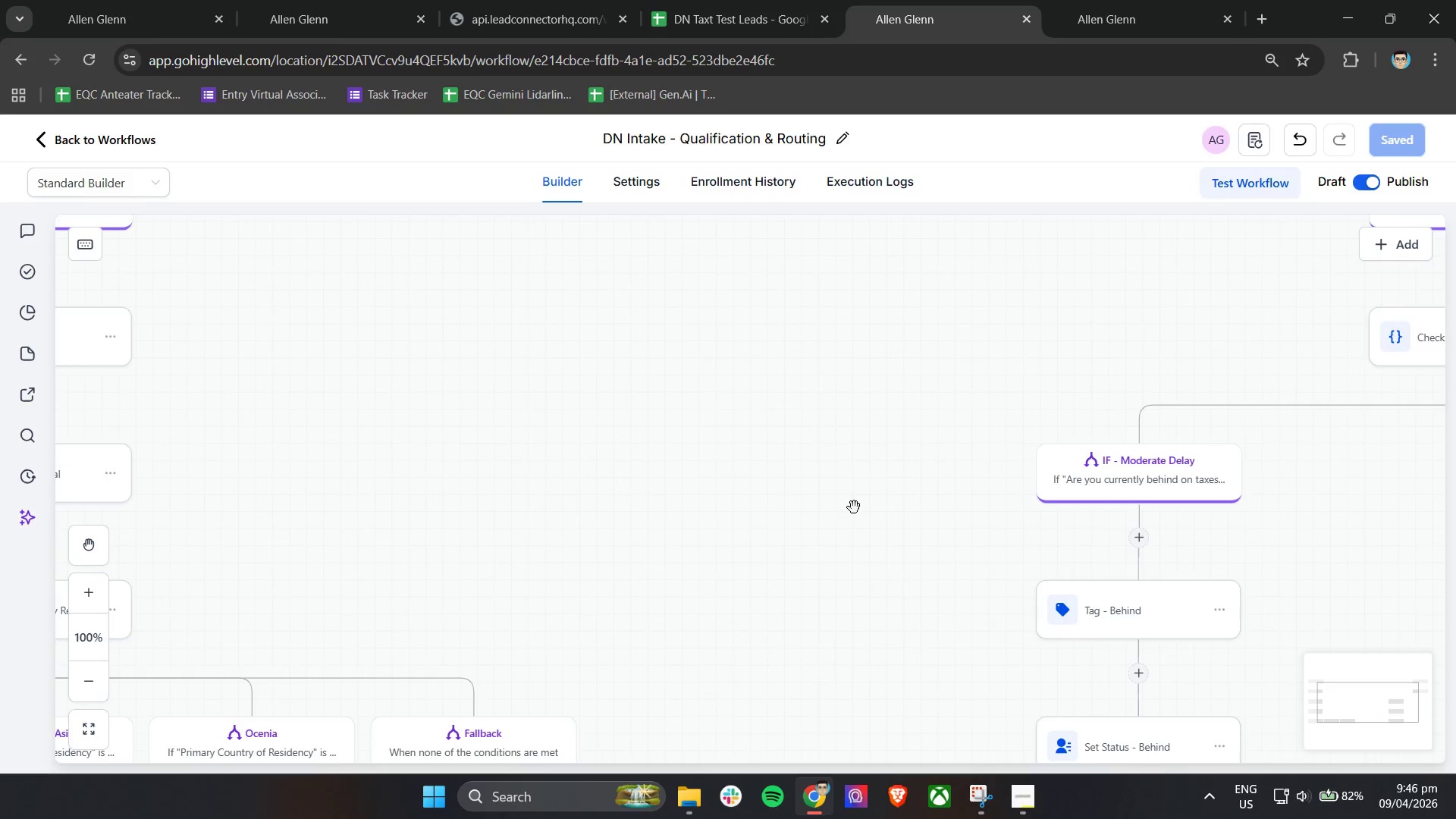 
hold_key(key=ShiftLeft, duration=0.84)
scroll: coordinate [855, 507], scroll_direction: down, amount: 27.0
 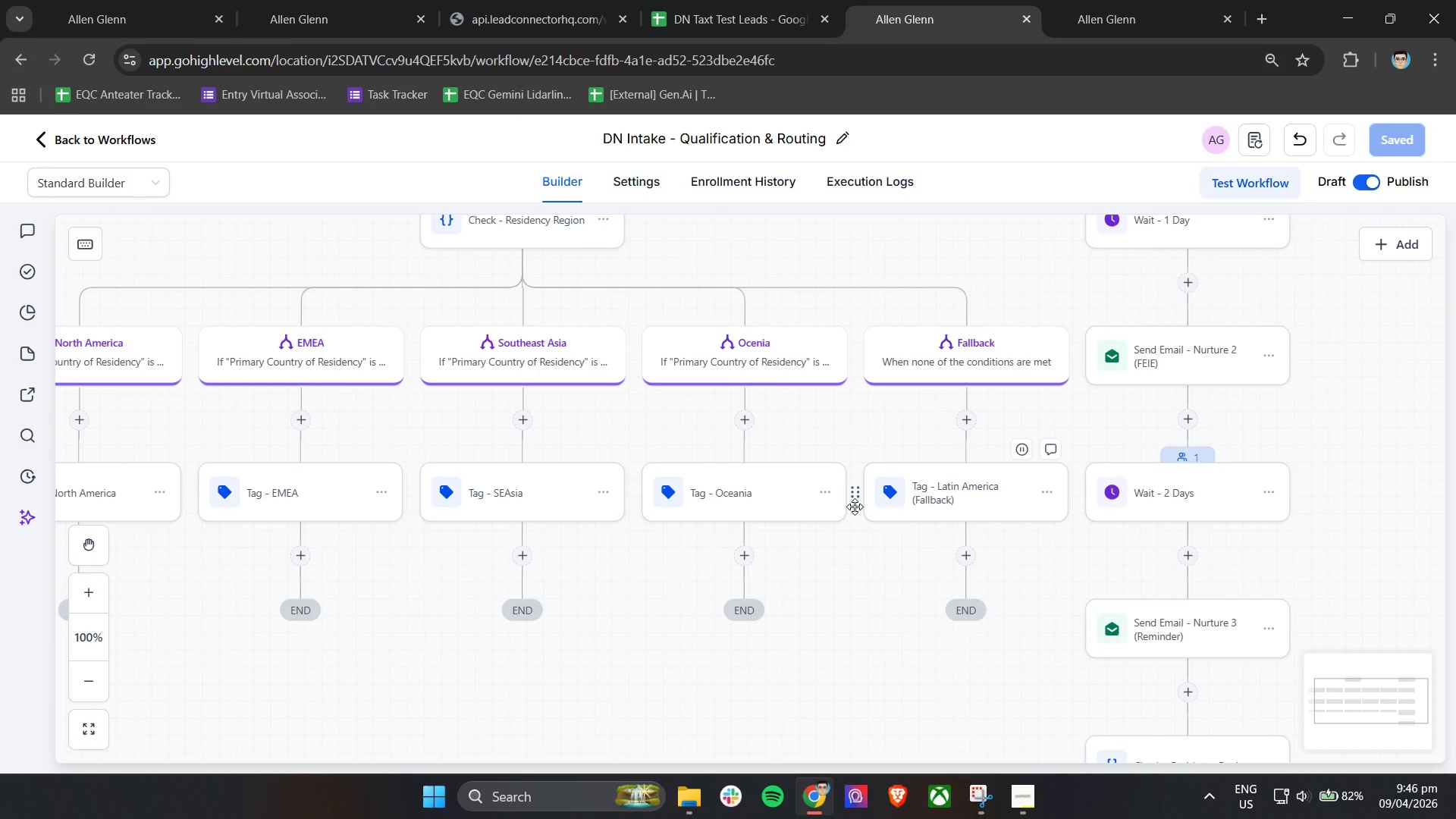 
wait(8.1)
 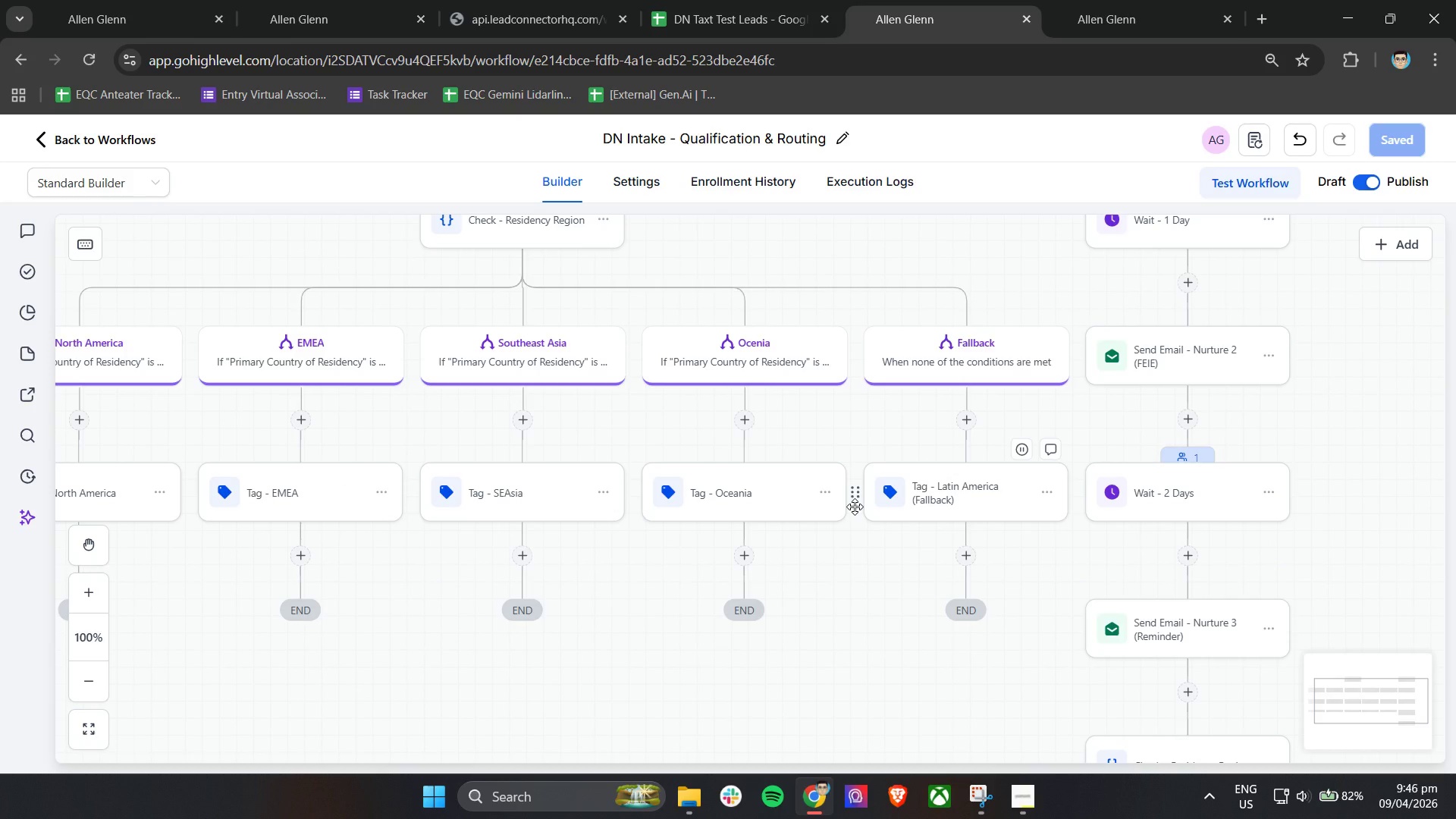 
scroll: coordinate [832, 441], scroll_direction: down, amount: 5.0
 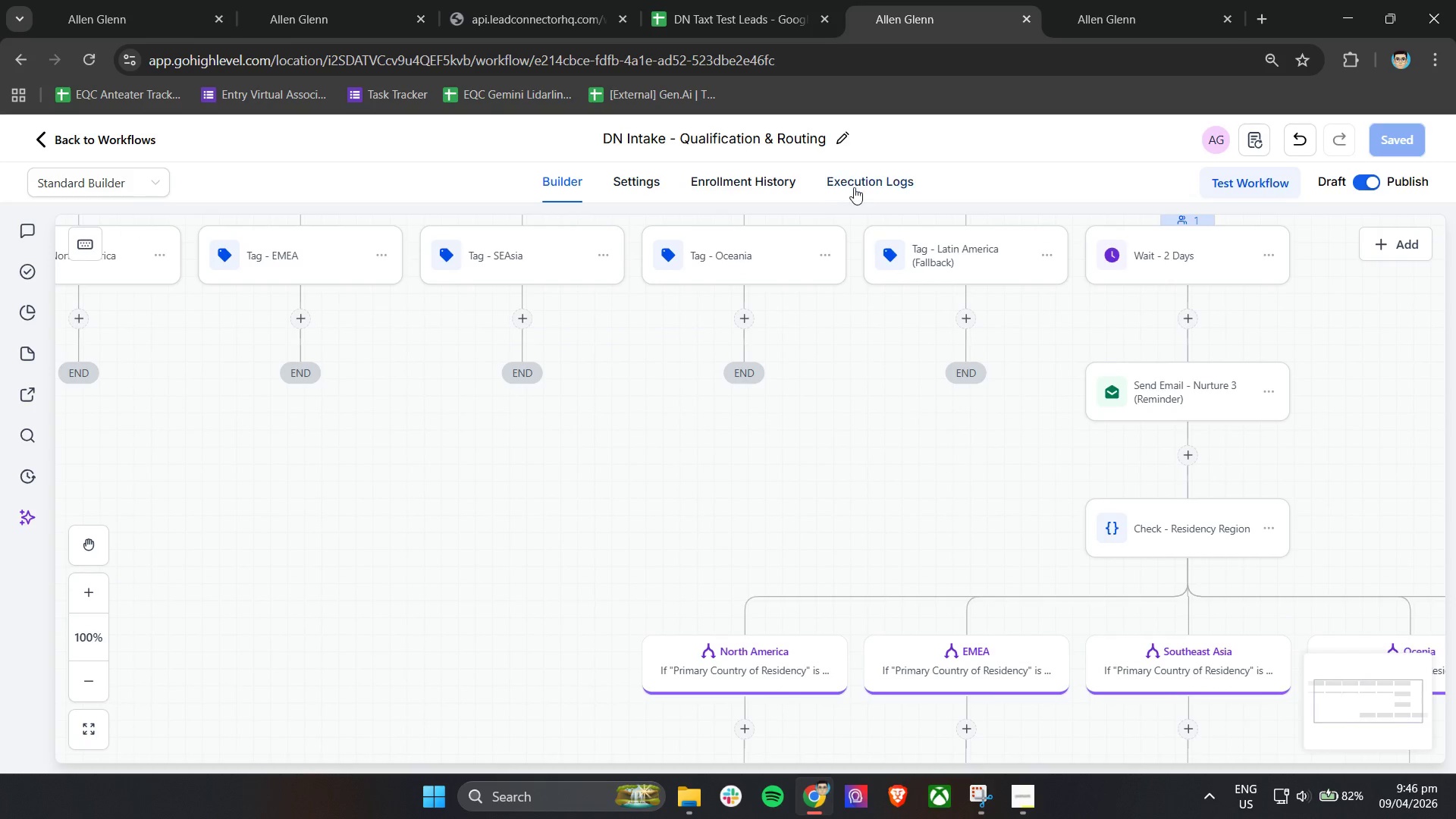 
left_click([856, 185])
 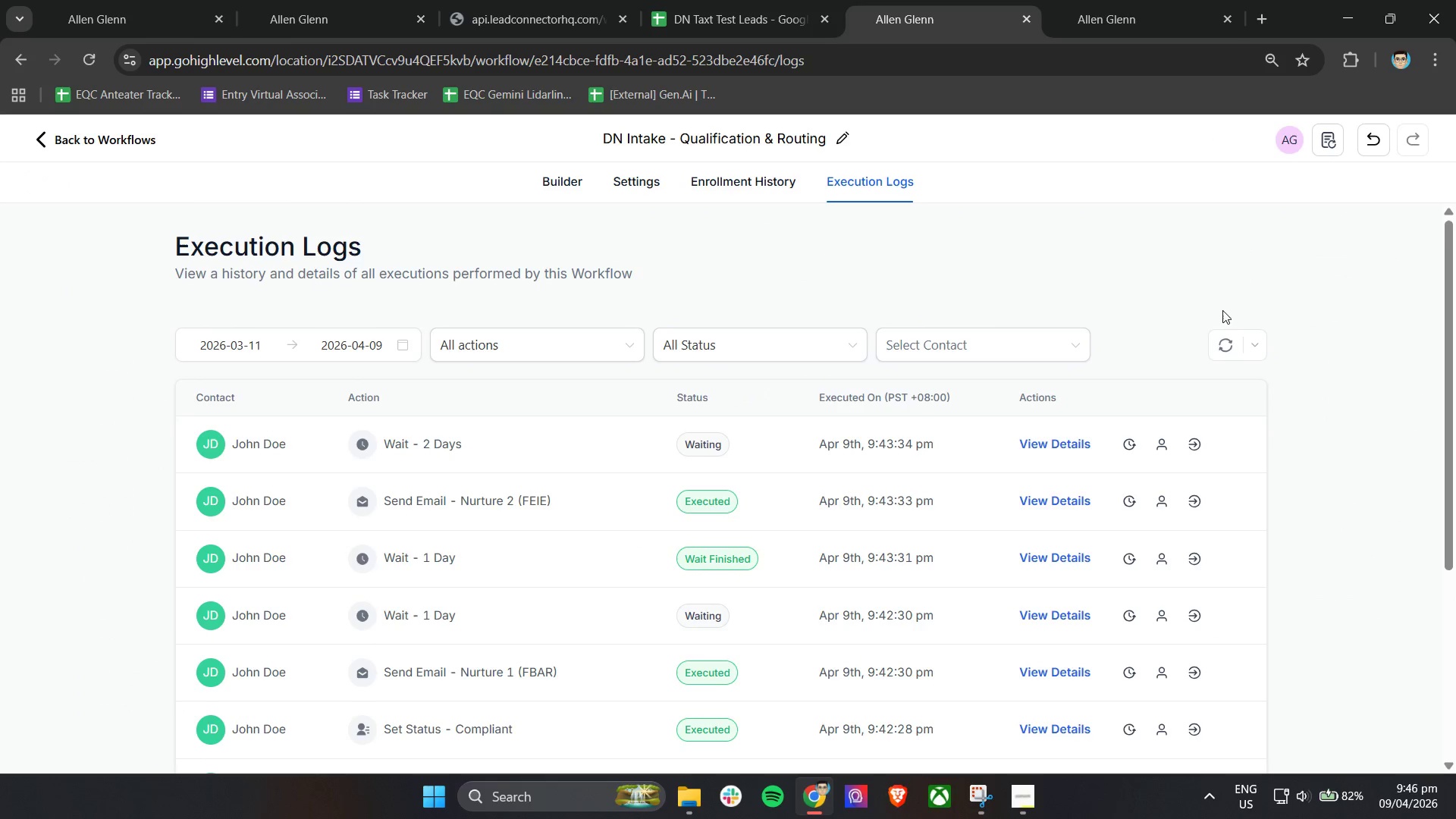 
left_click([1223, 344])
 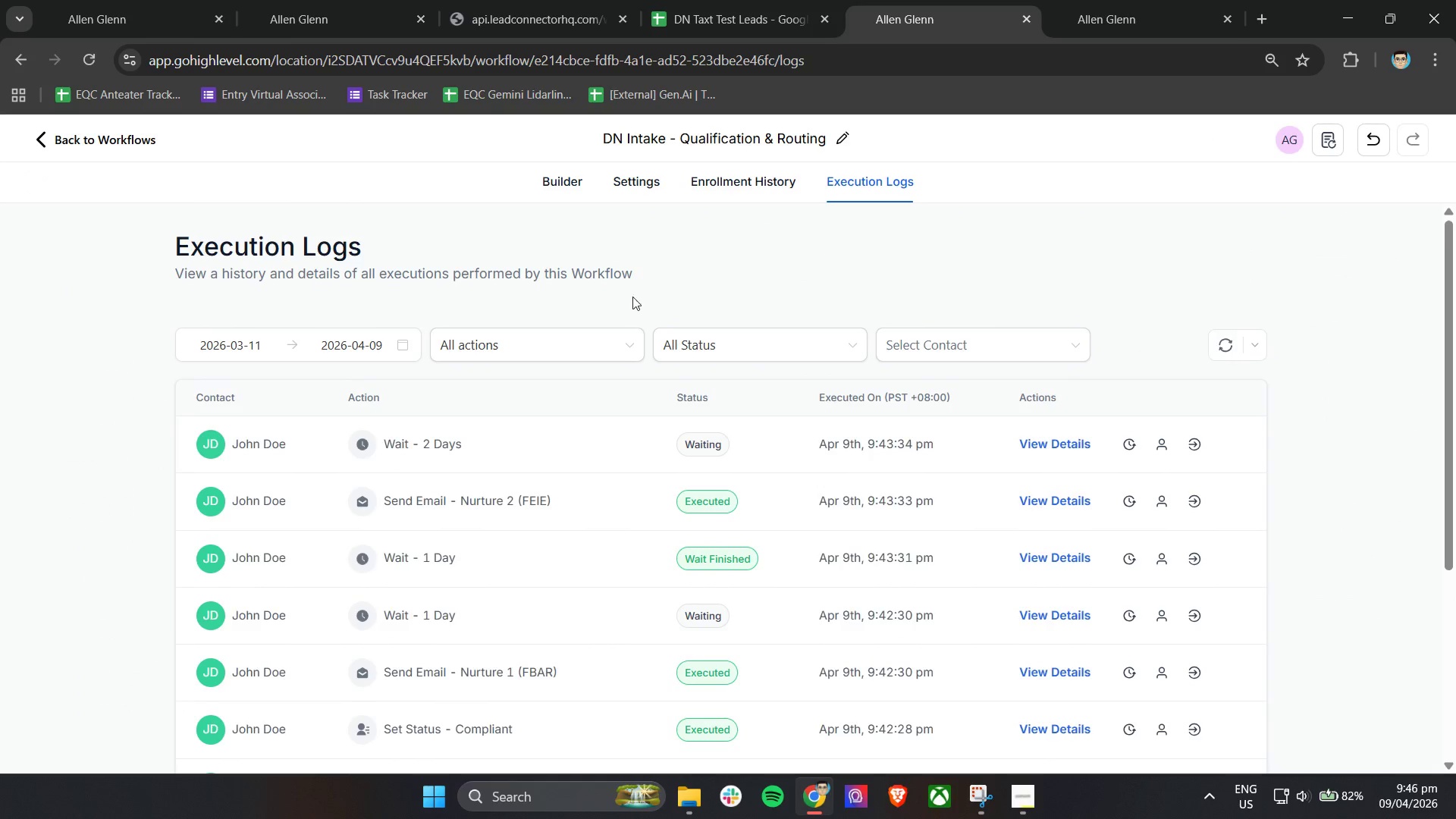 
left_click([95, 0])
 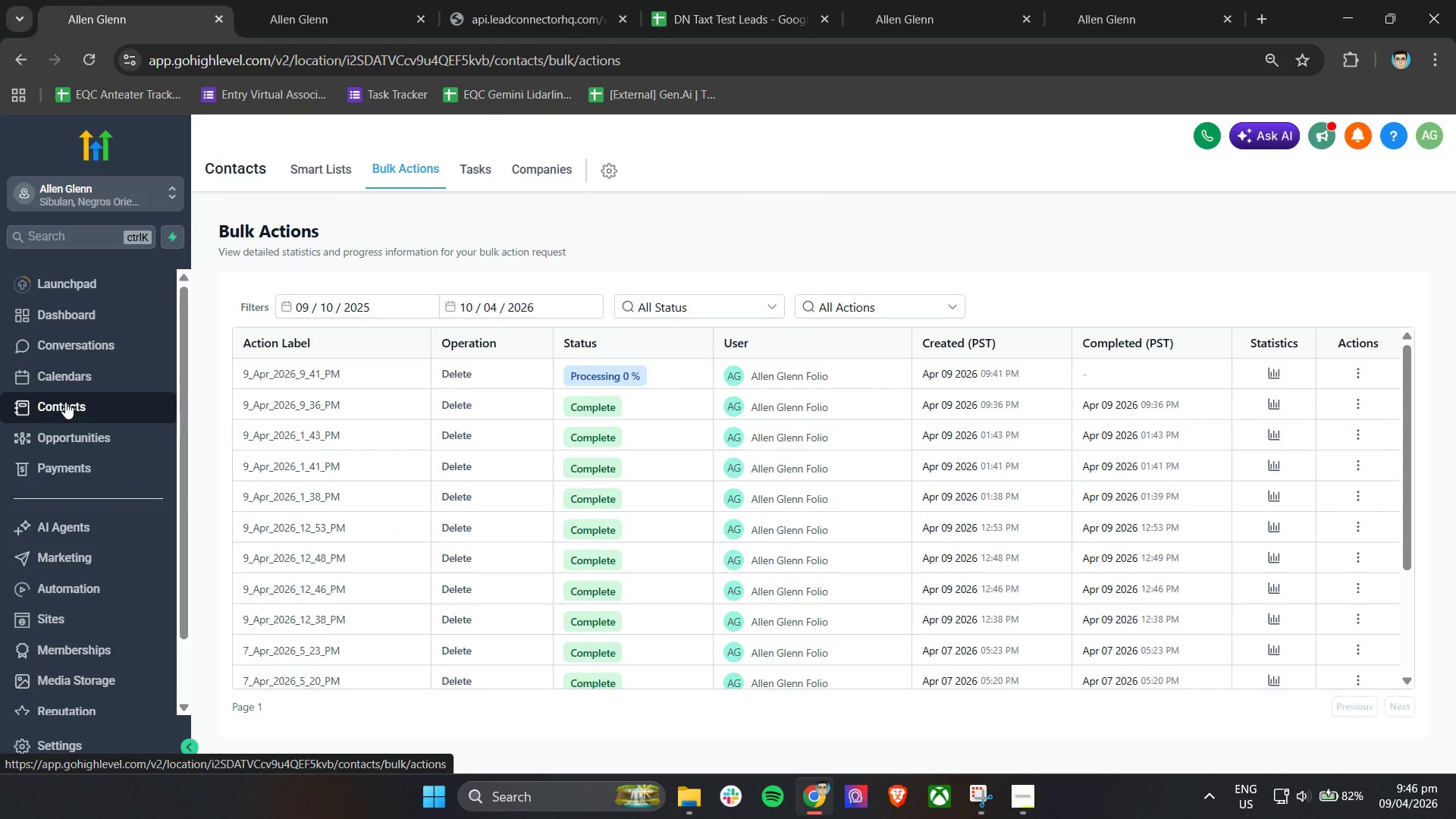 
left_click([305, 171])
 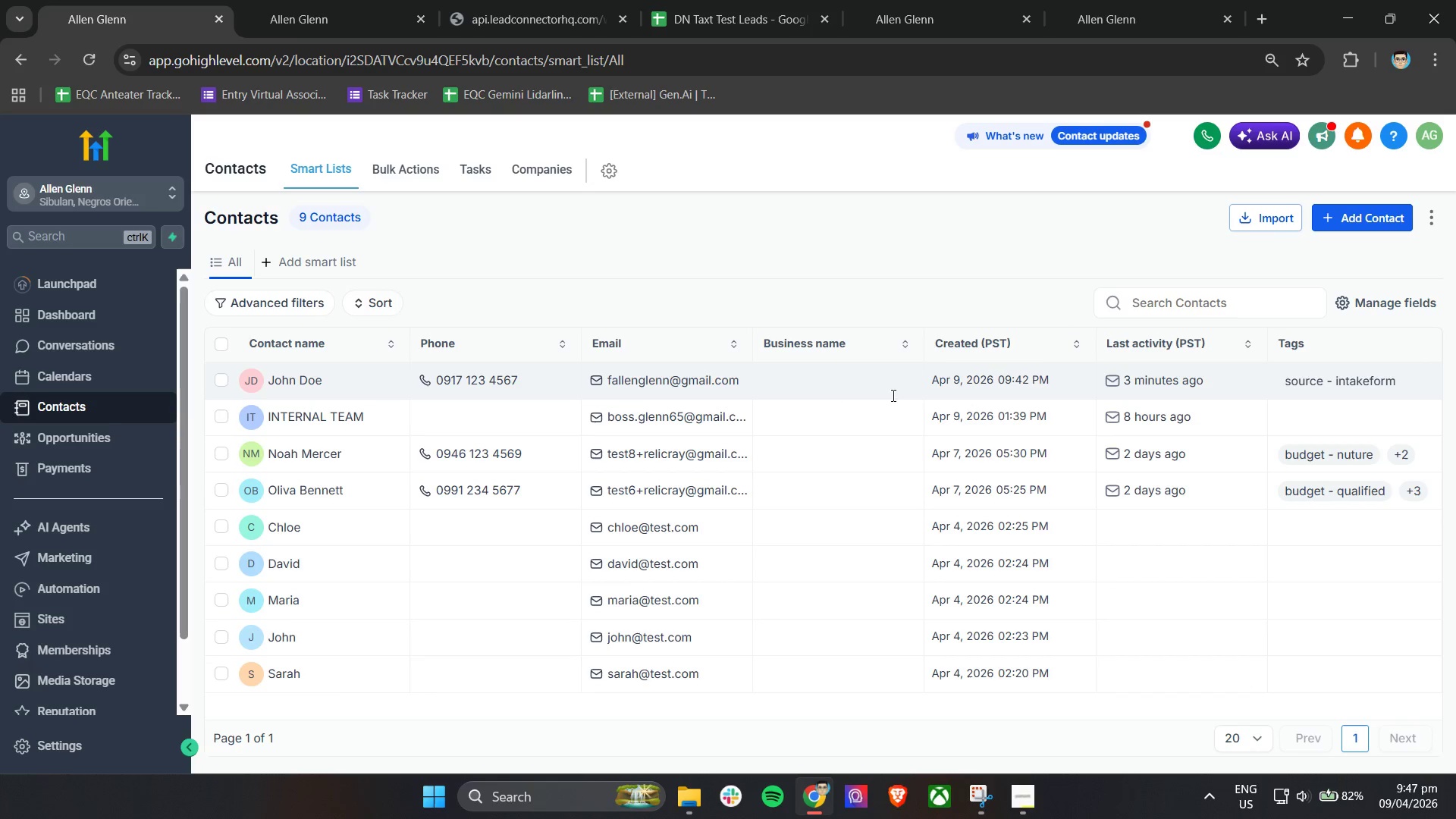 
left_click([290, 381])
 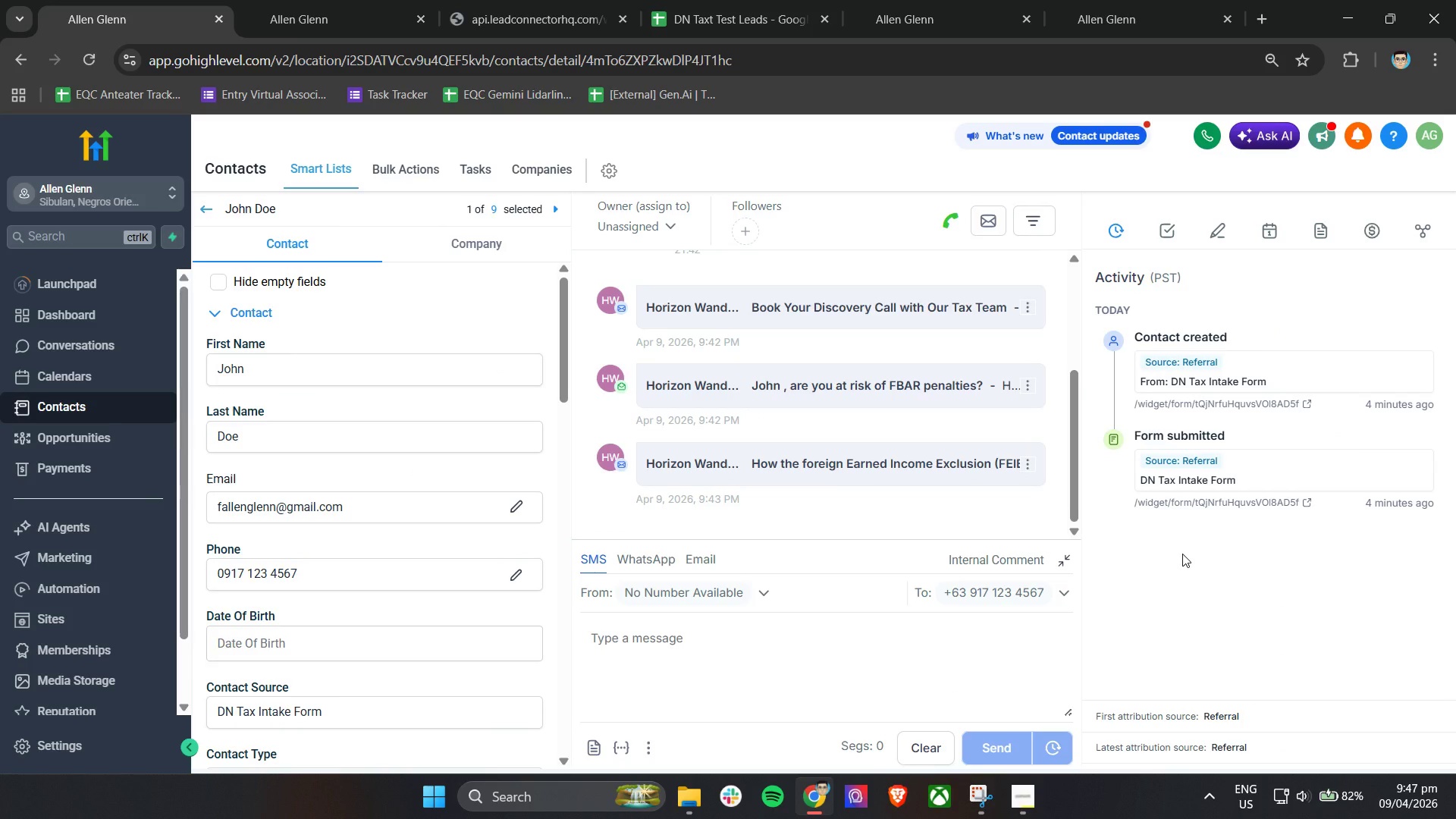 
wait(10.8)
 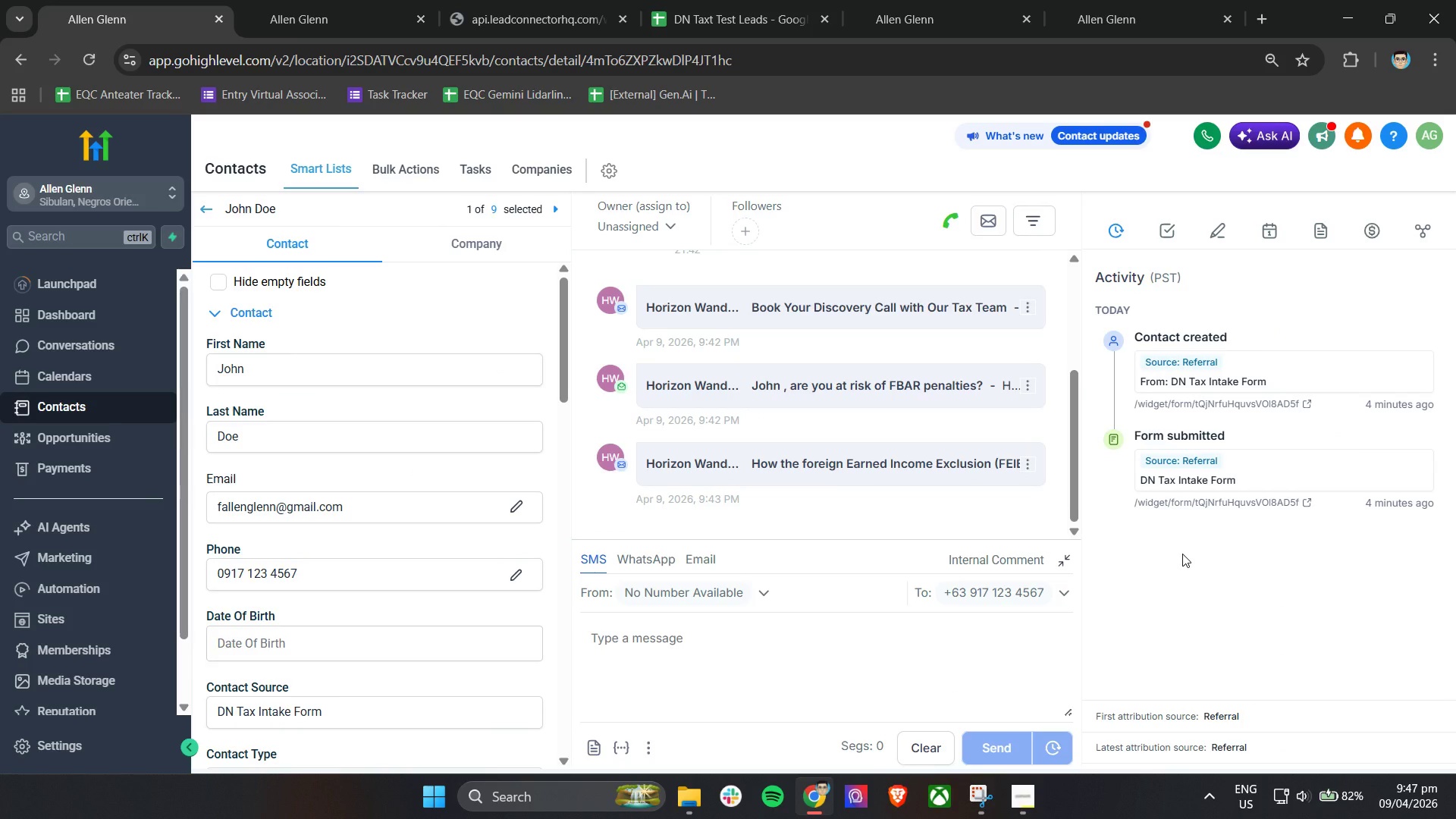 
scroll: coordinate [302, 507], scroll_direction: down, amount: 12.0
 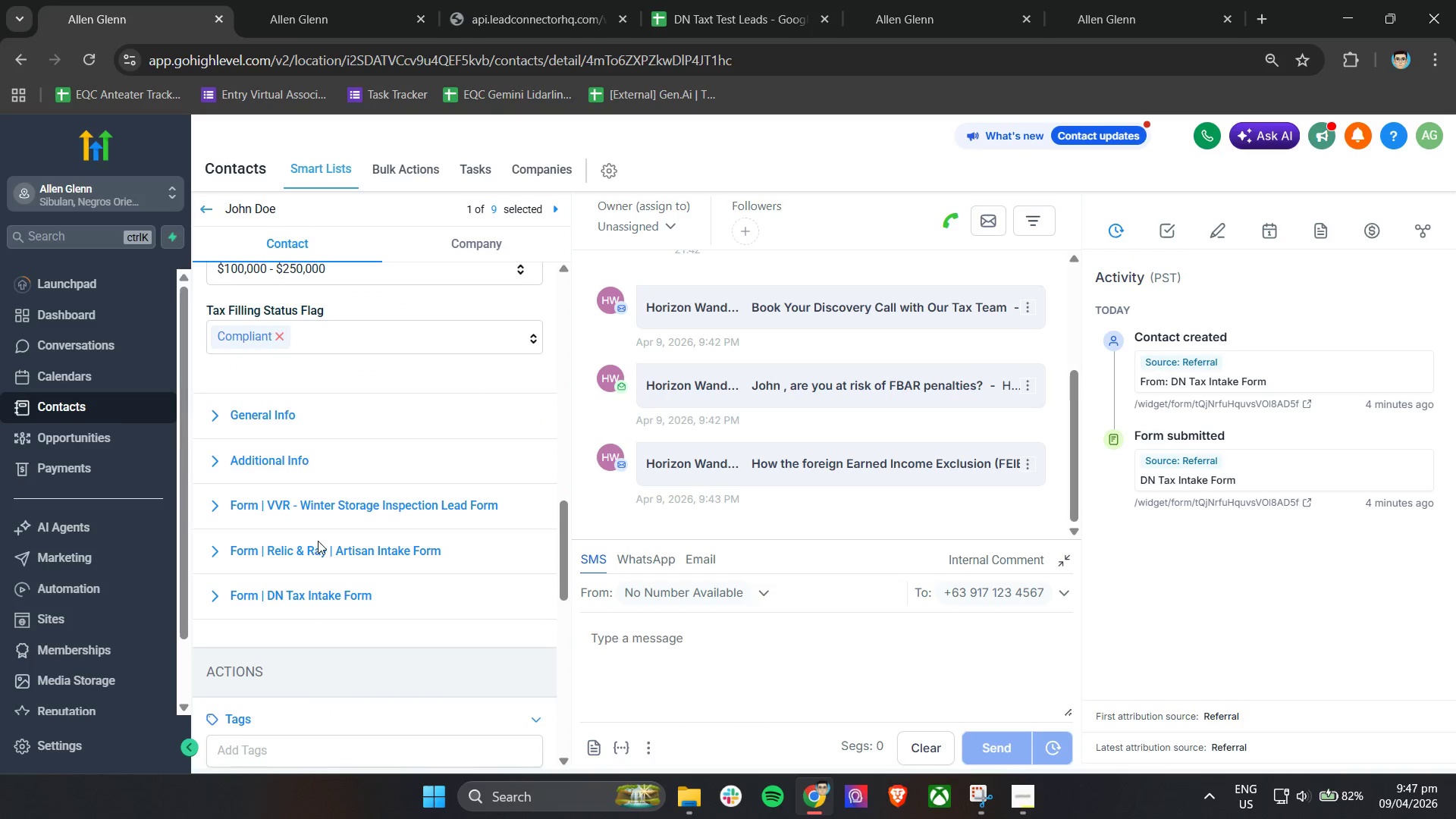 
scroll: coordinate [281, 471], scroll_direction: up, amount: 6.0
 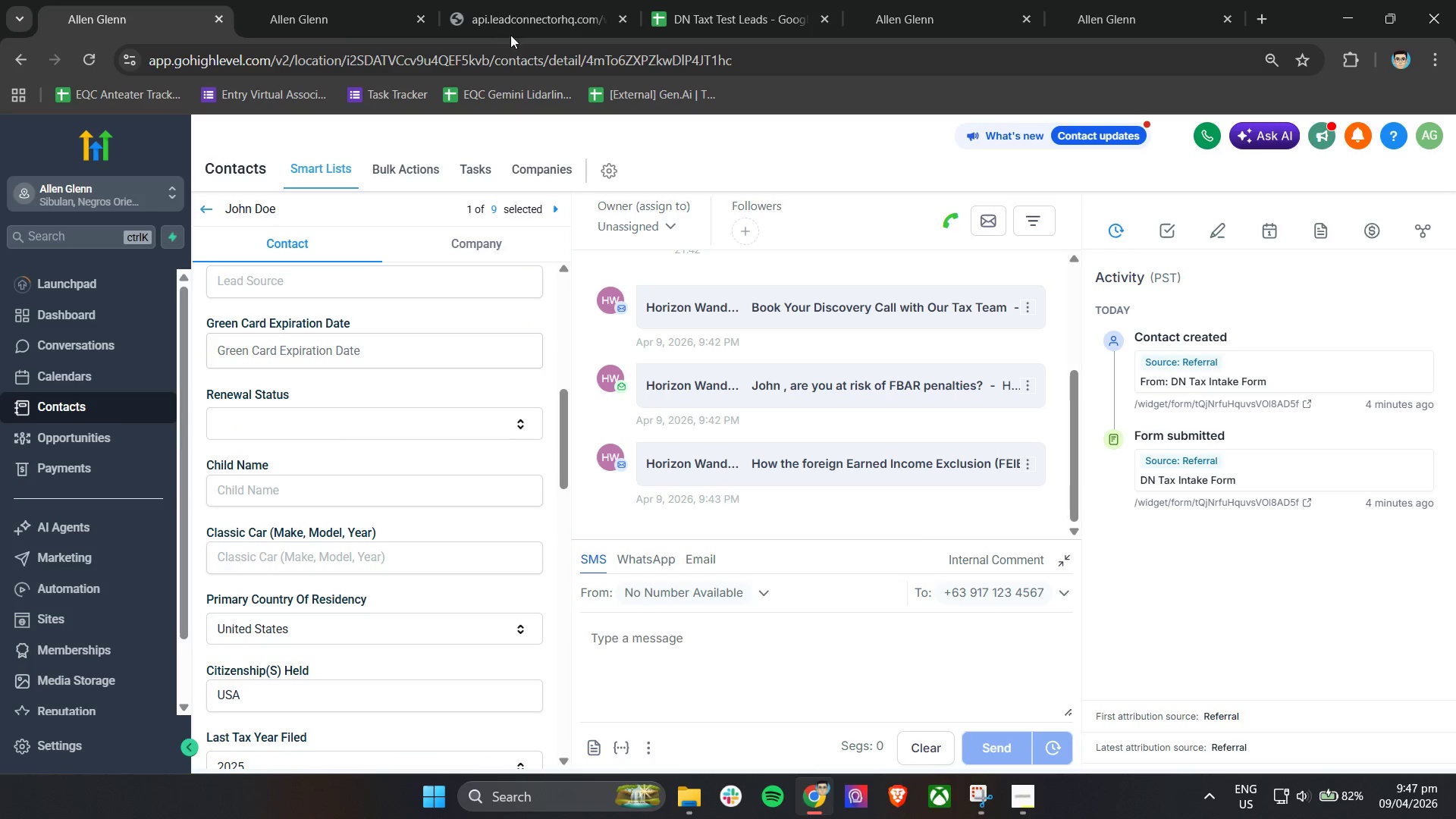 
left_click([568, 0])
 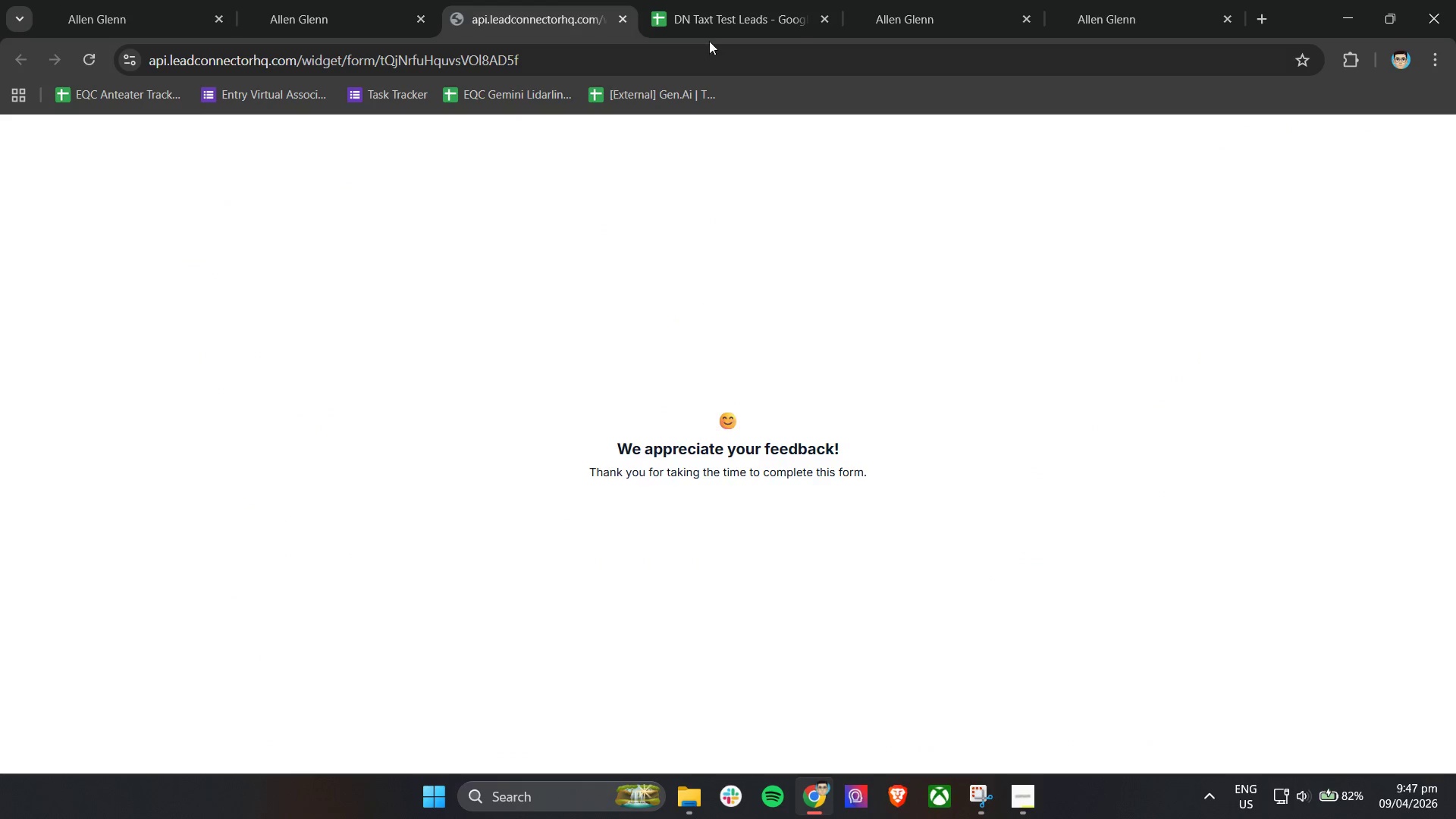 
left_click([710, 0])
 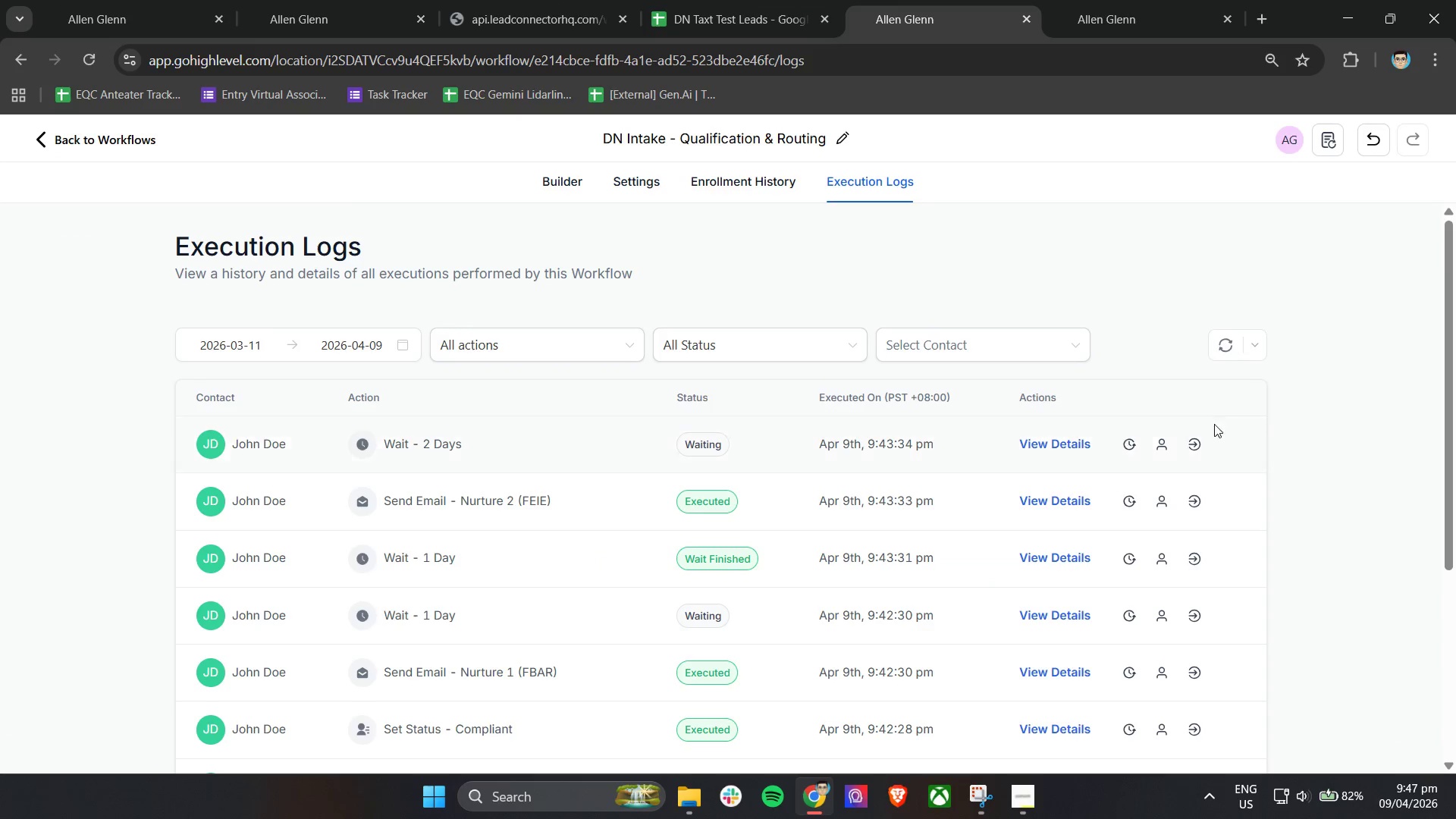 
left_click([1233, 346])
 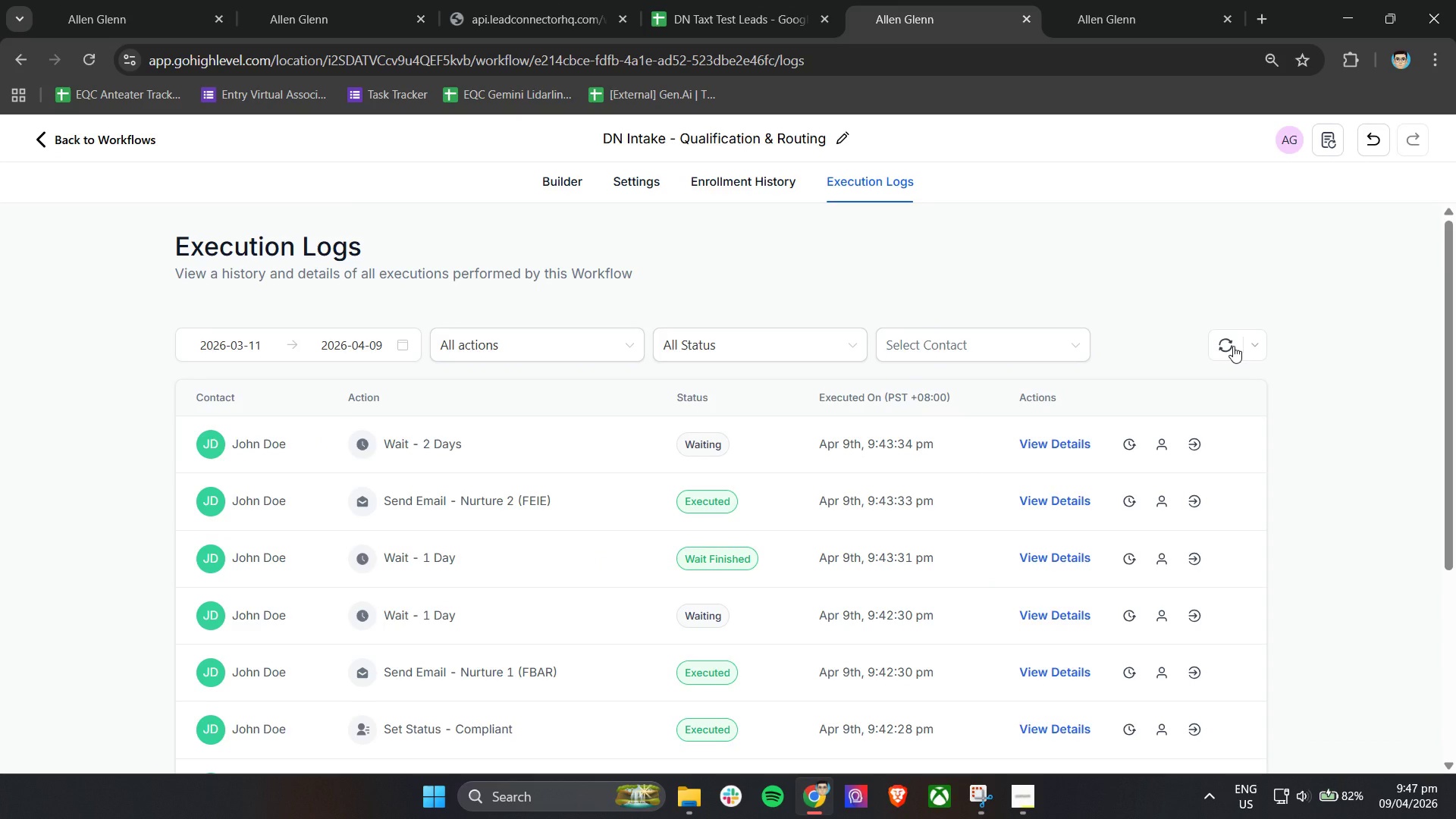 
wait(8.08)
 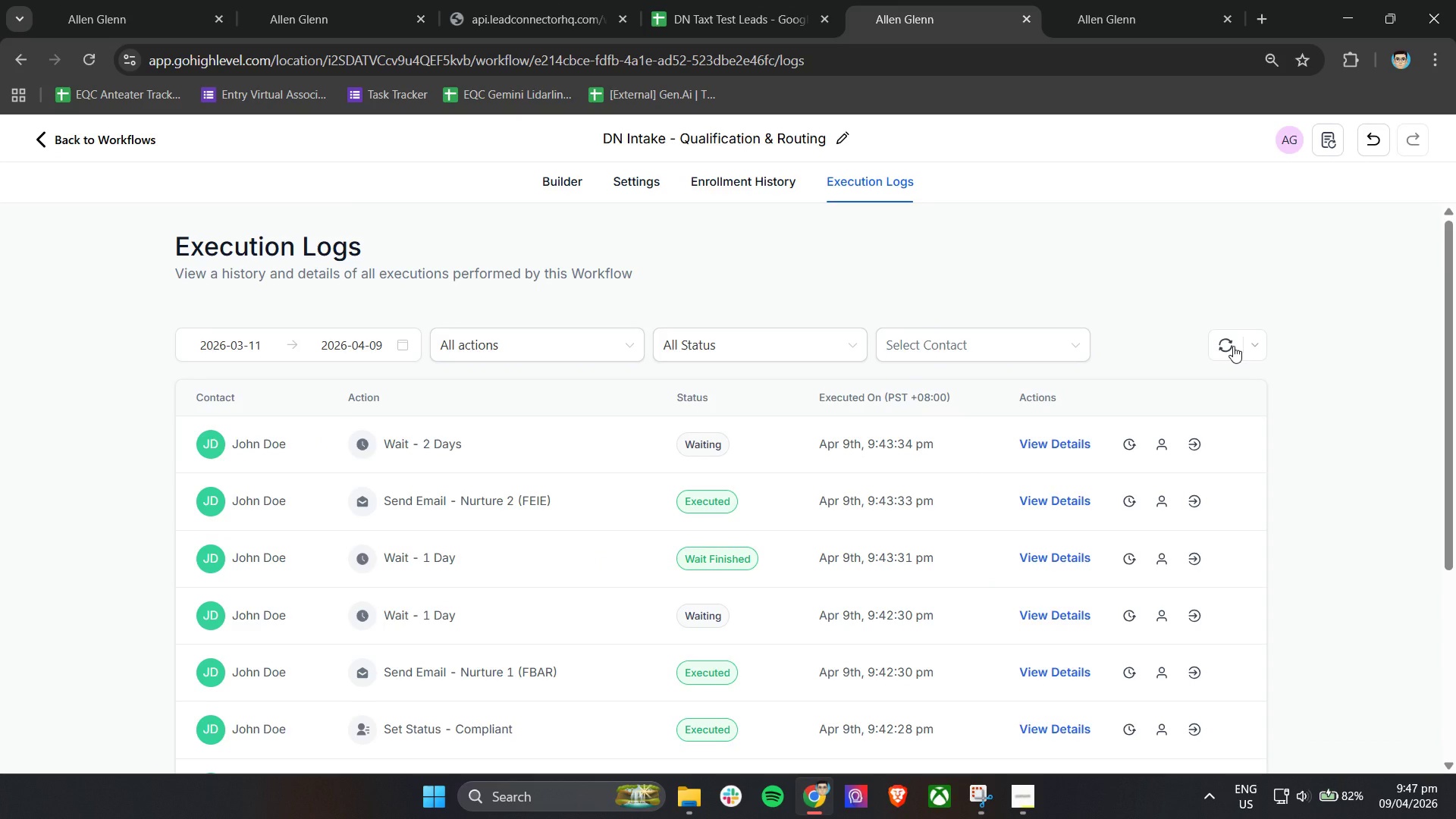 
left_click([551, 182])
 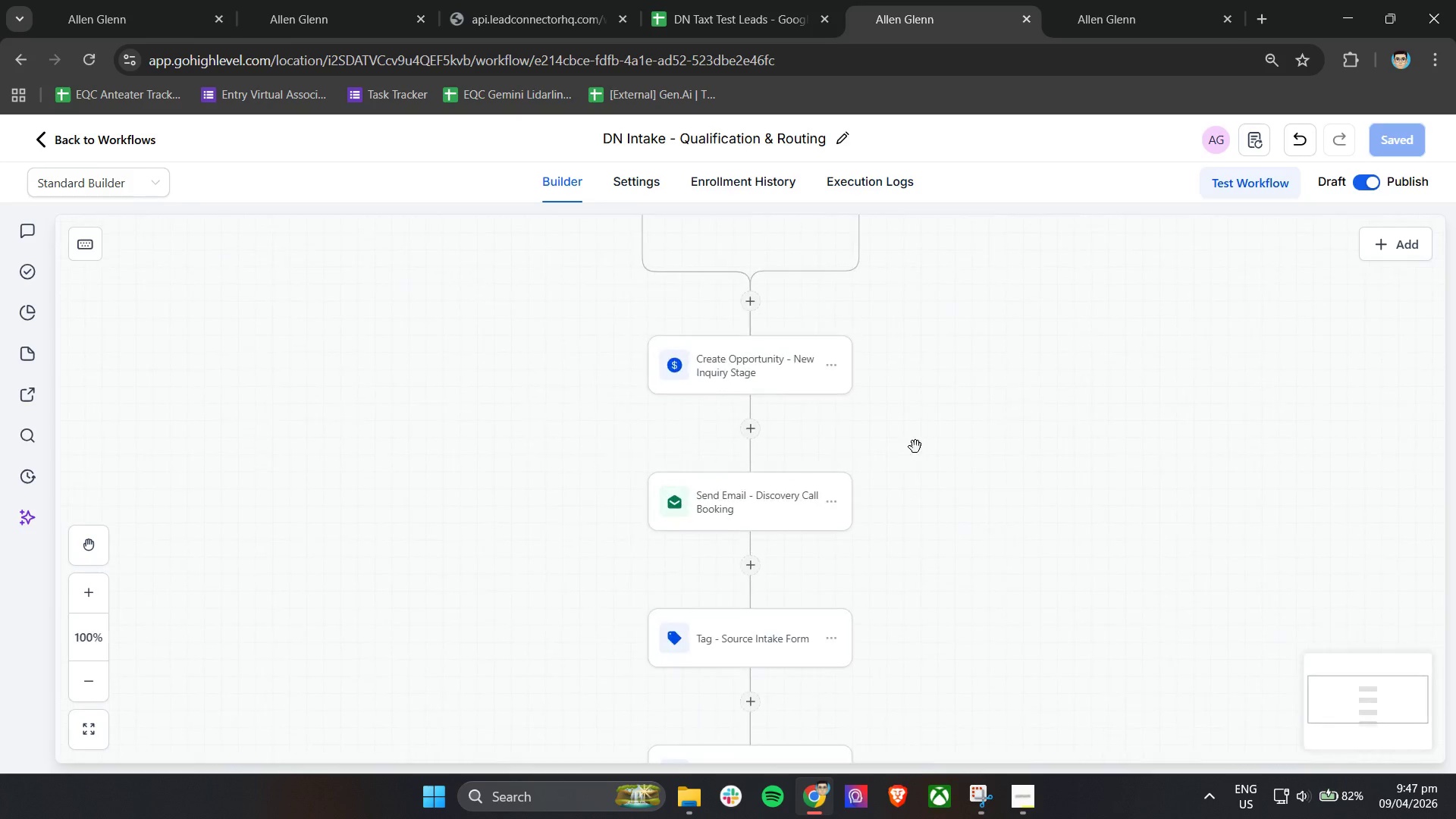 
hold_key(key=ControlLeft, duration=0.58)
scroll: coordinate [910, 481], scroll_direction: down, amount: 30.0
 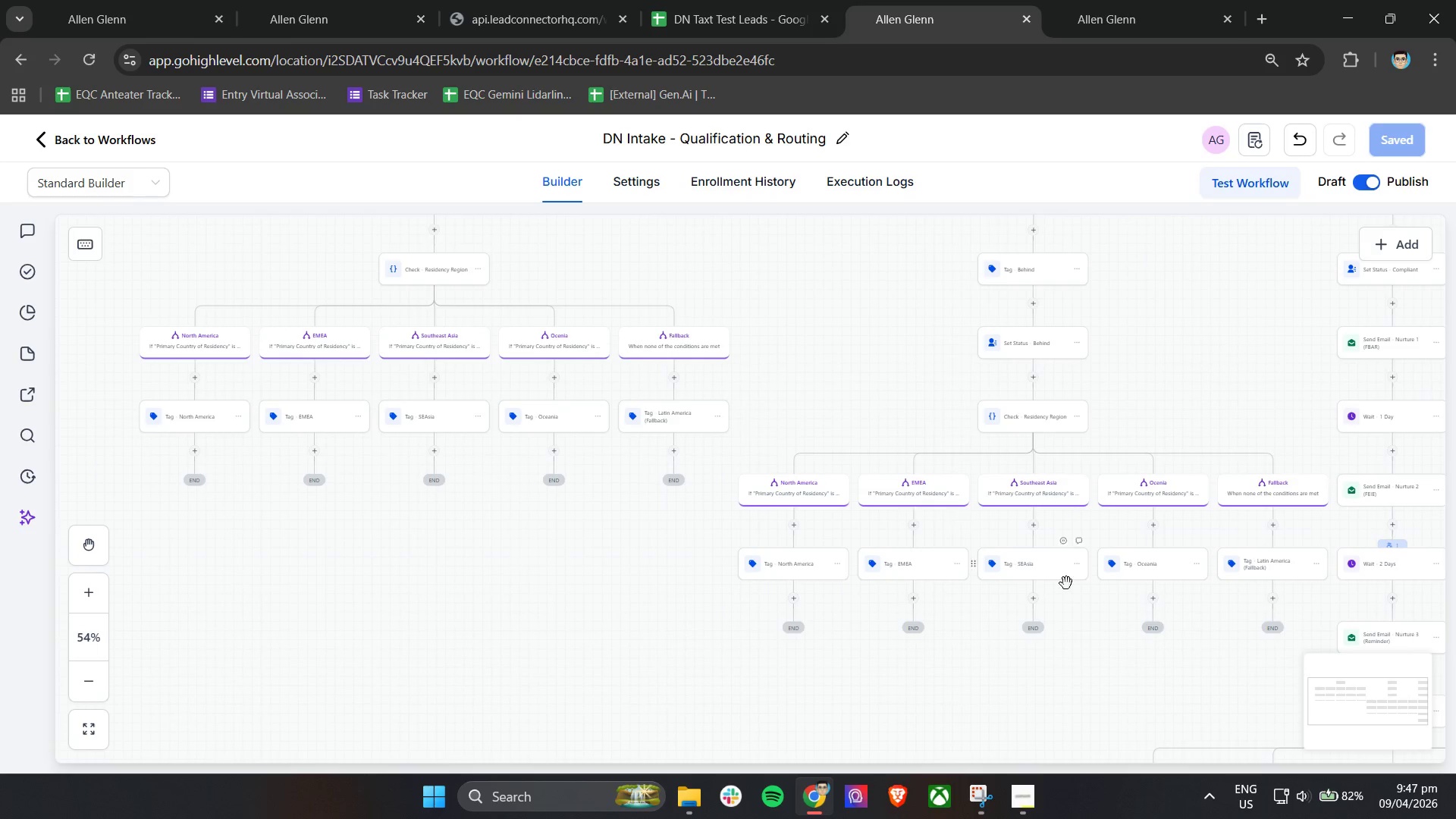 
left_click_drag(start_coordinate=[1124, 676], to_coordinate=[518, 554])
 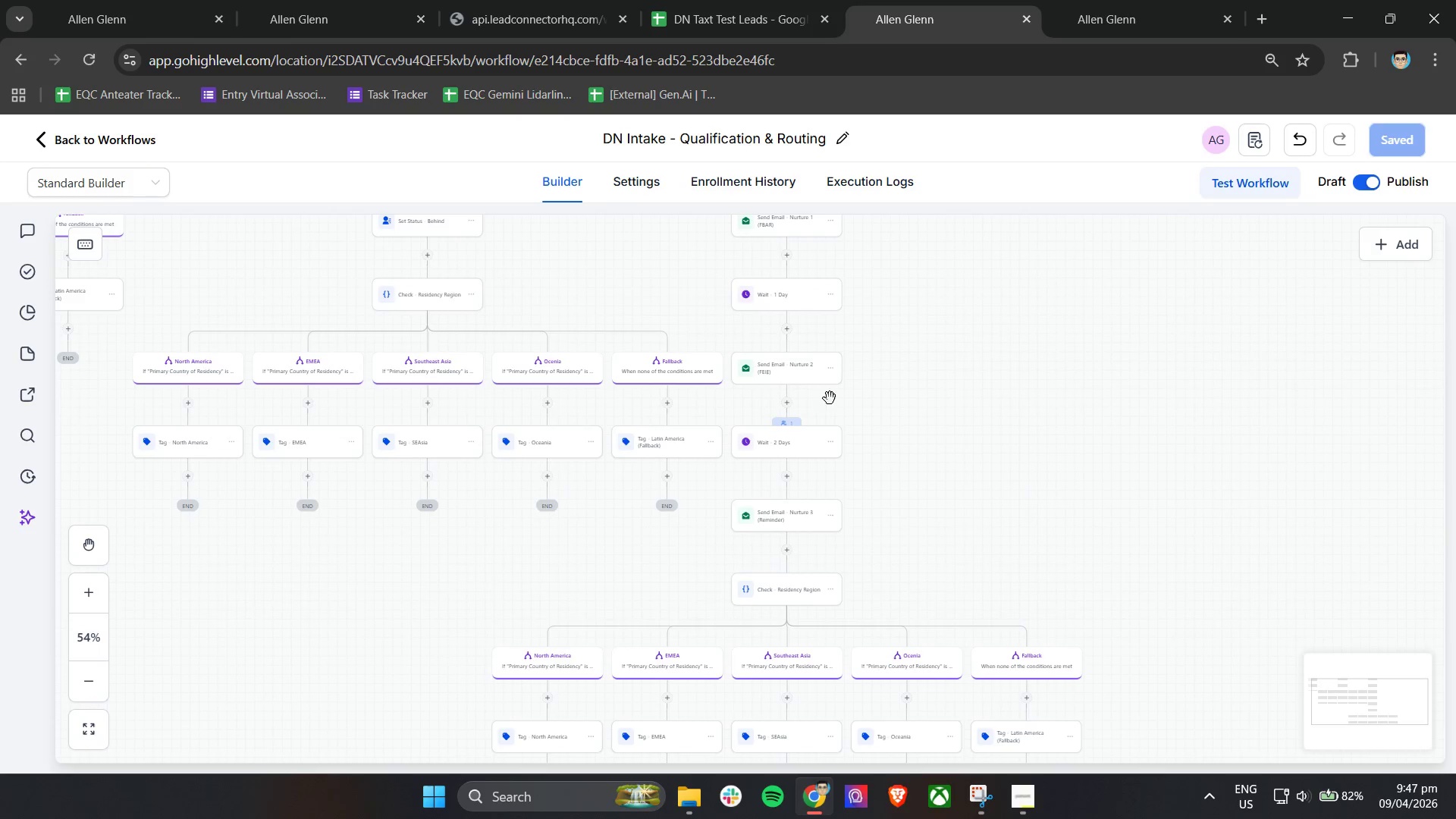 
hold_key(key=ControlLeft, duration=1.0)
 